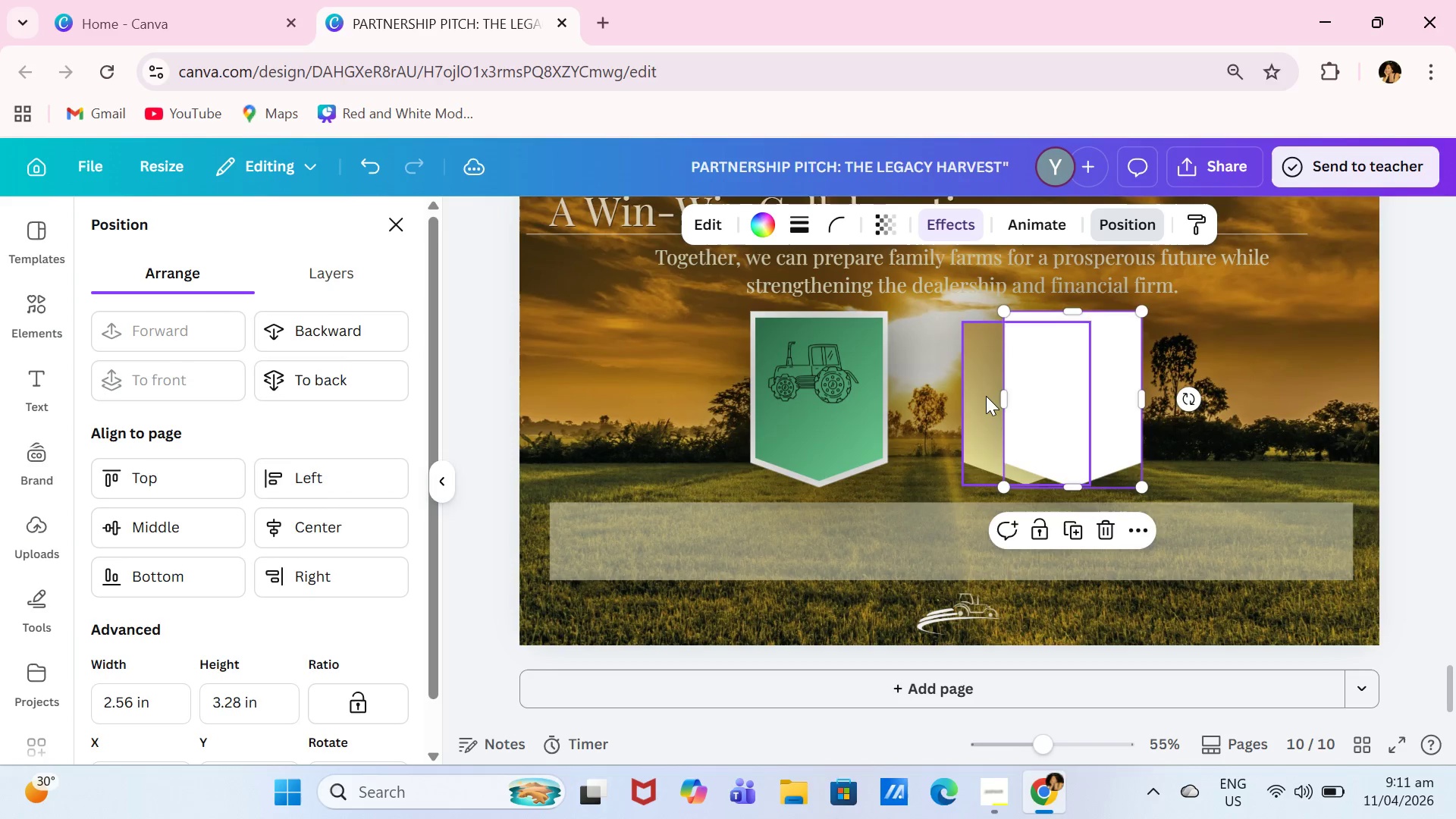 
left_click([986, 396])
 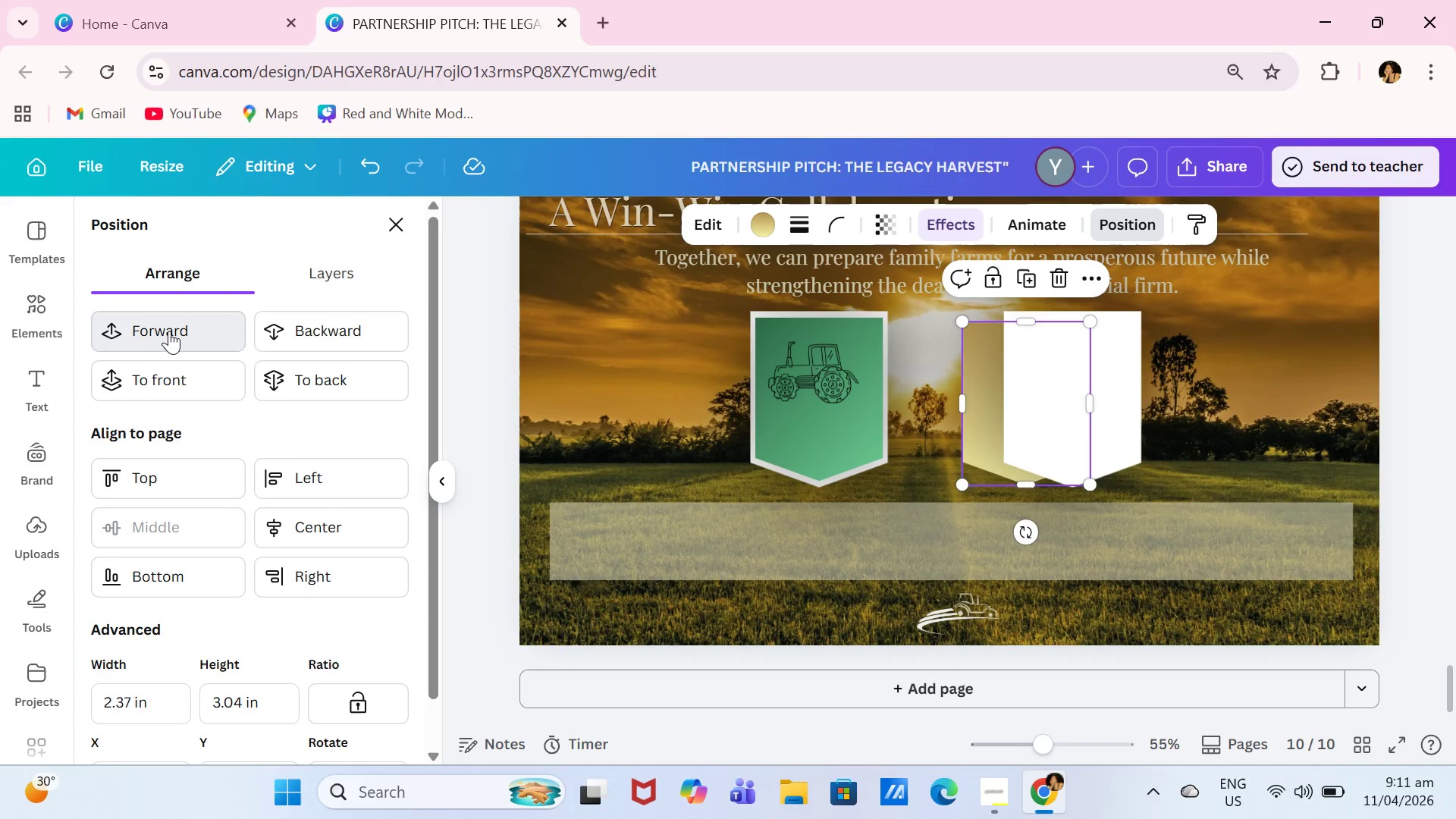 
double_click([171, 331])
 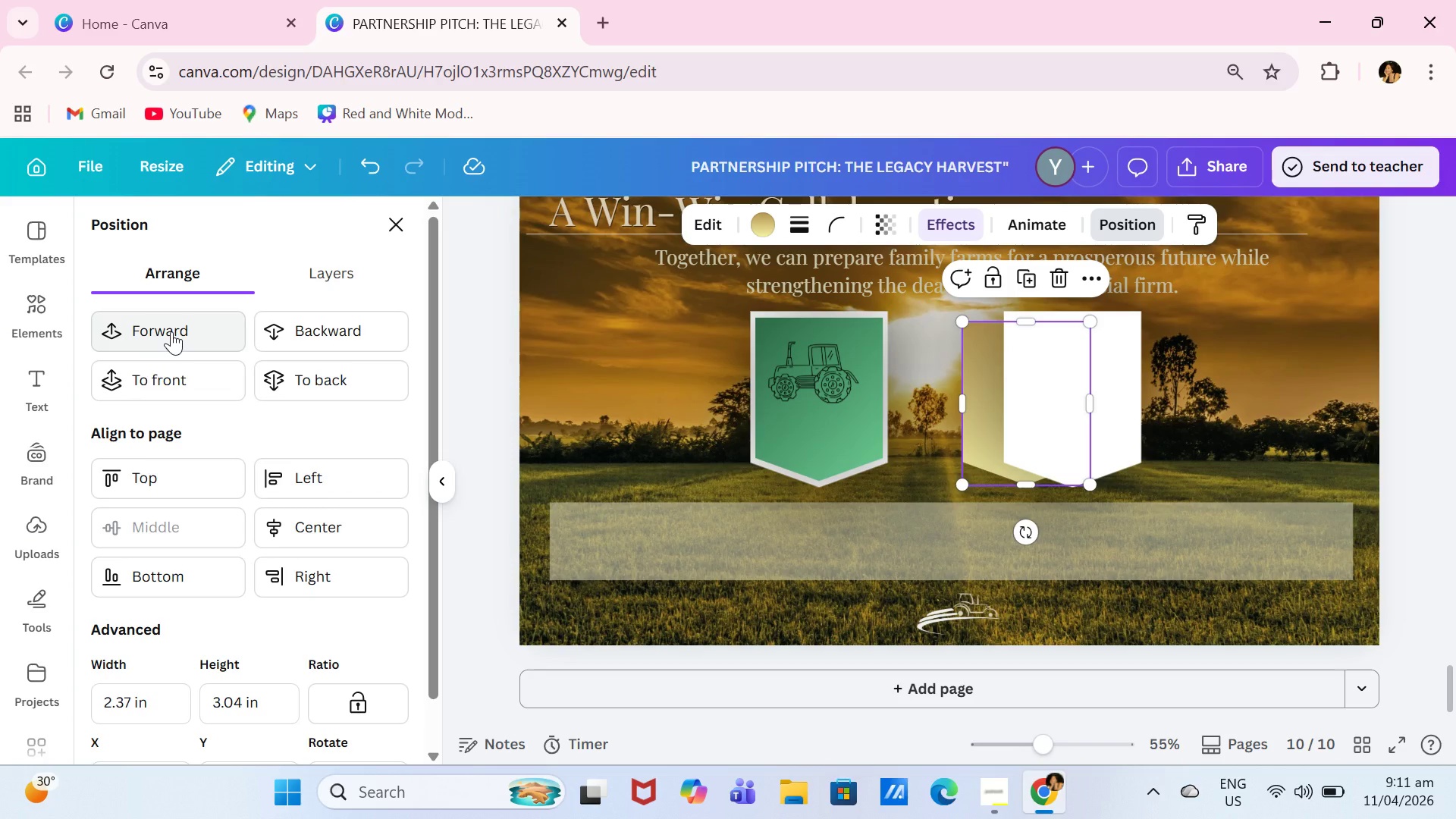 
left_click([171, 331])
 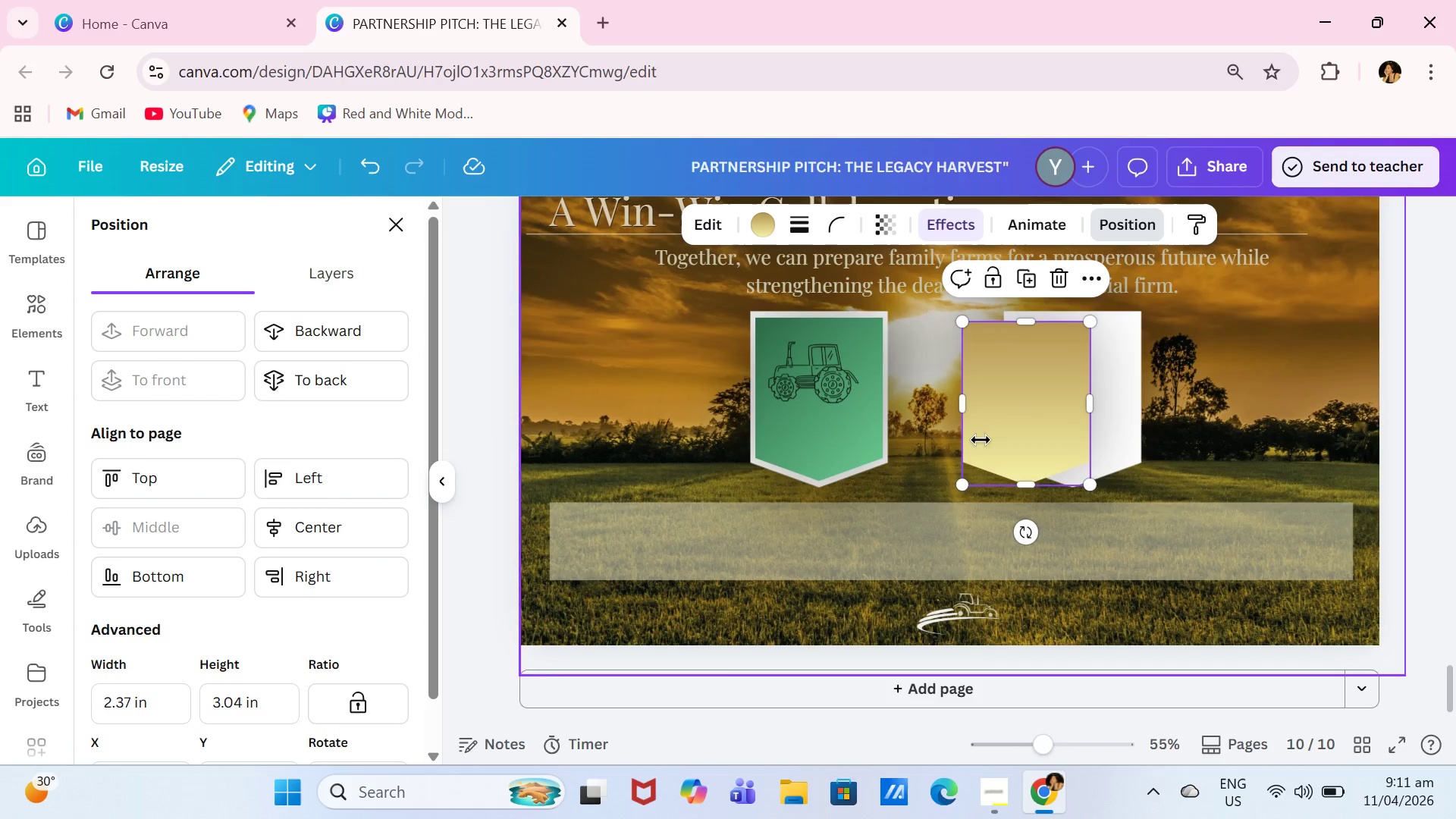 
left_click_drag(start_coordinate=[1026, 412], to_coordinate=[1199, 407])
 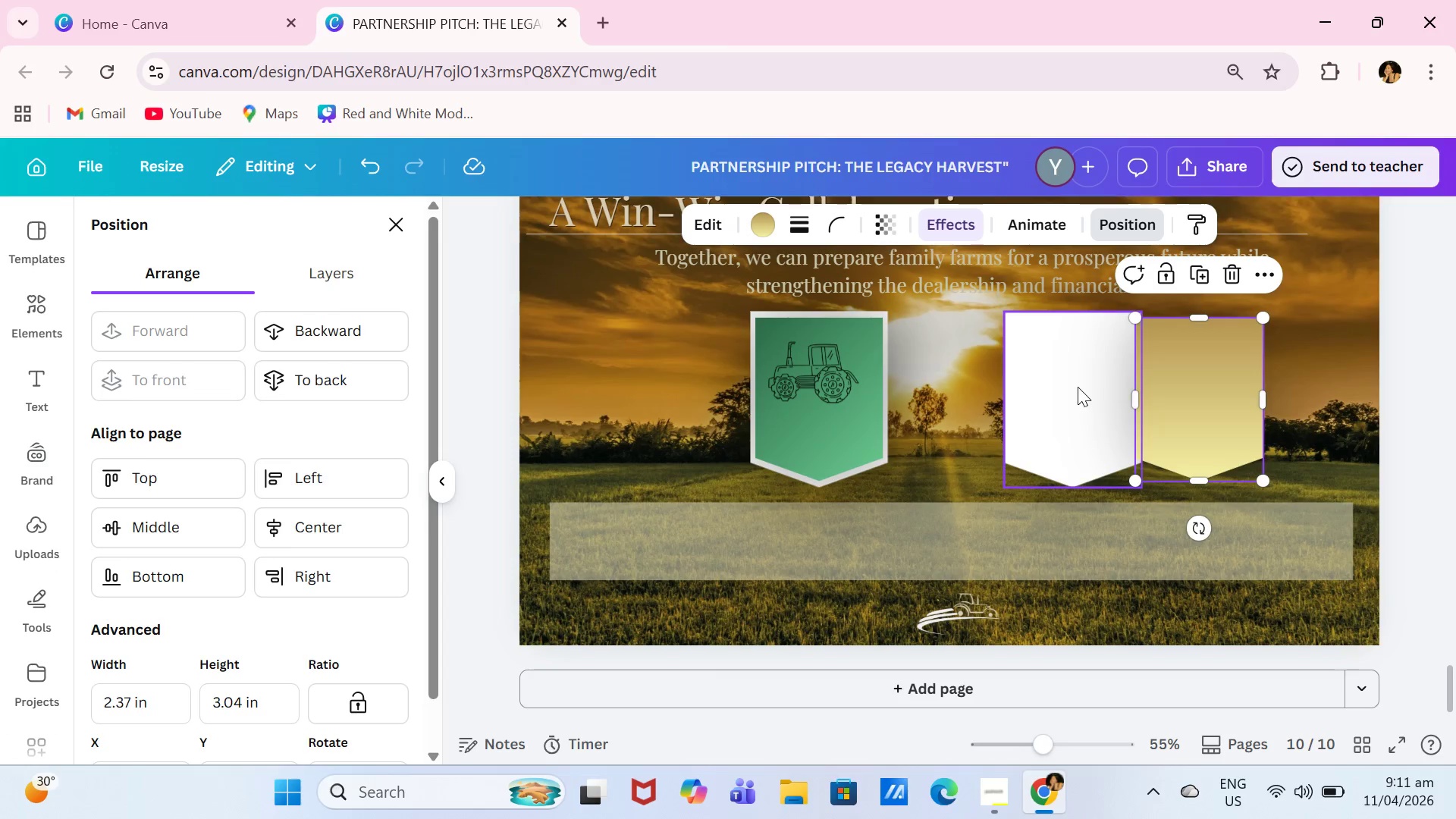 
left_click_drag(start_coordinate=[1079, 387], to_coordinate=[1051, 387])
 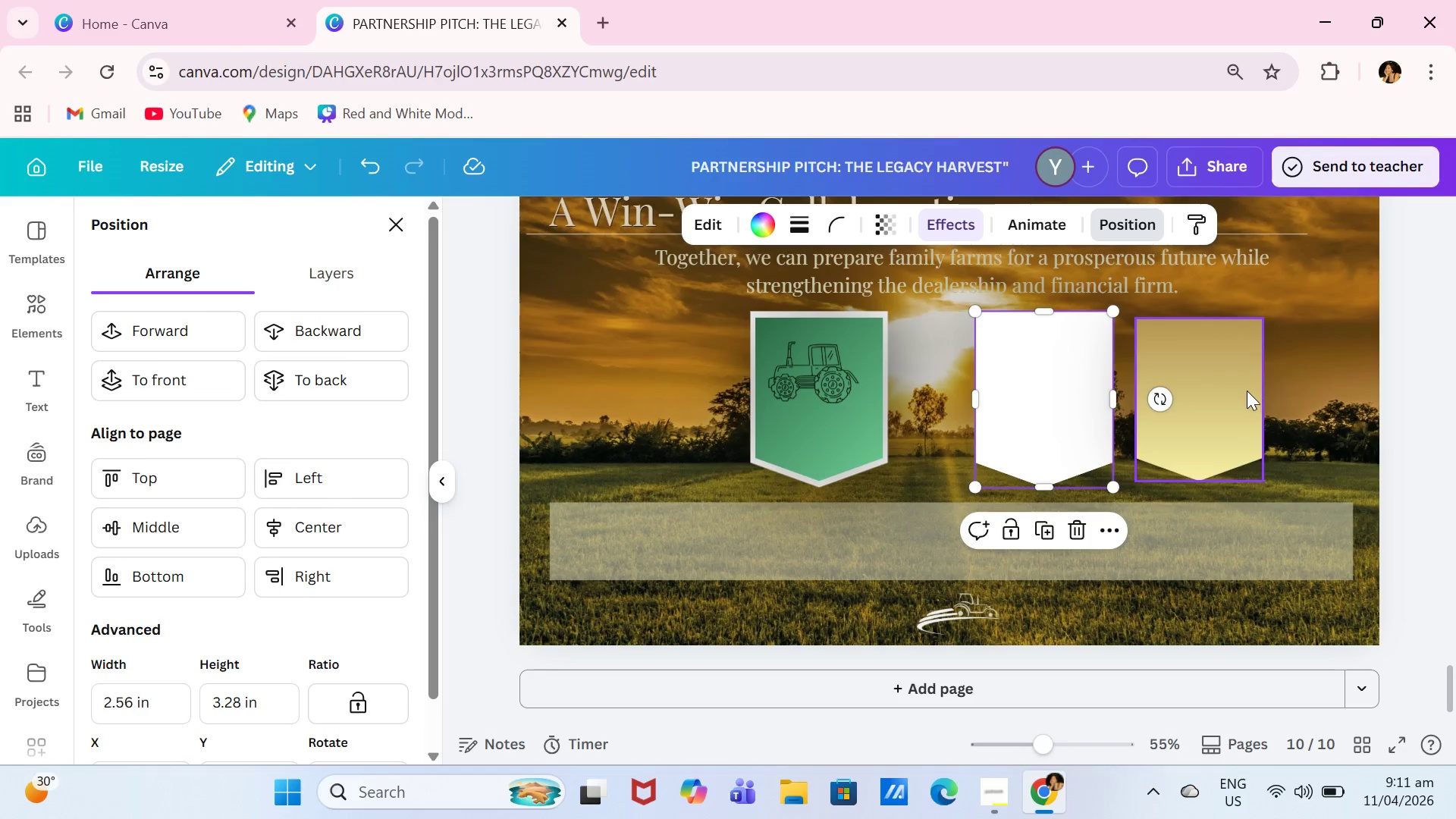 
left_click_drag(start_coordinate=[1247, 391], to_coordinate=[1091, 387])
 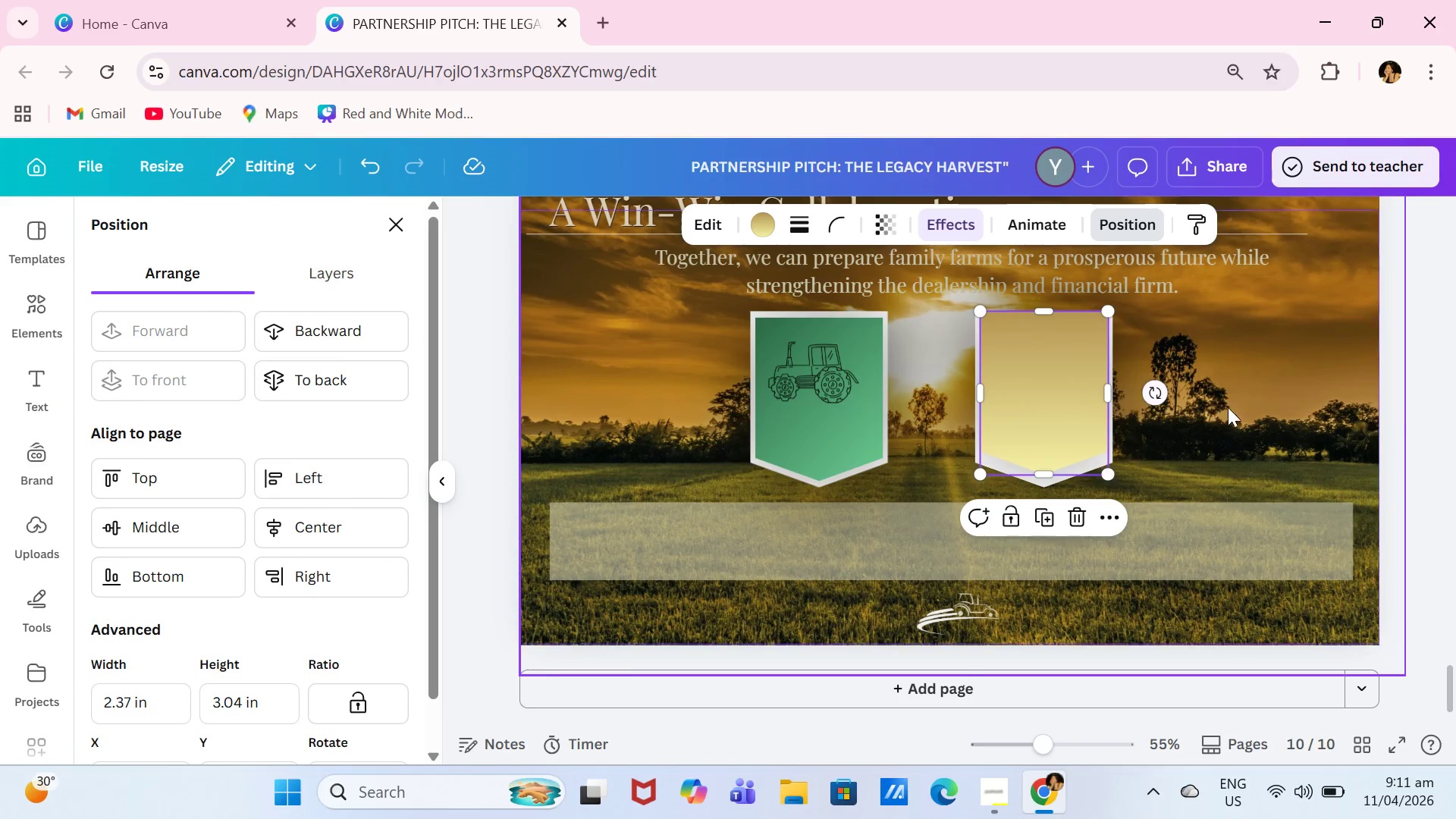 
left_click([1228, 407])
 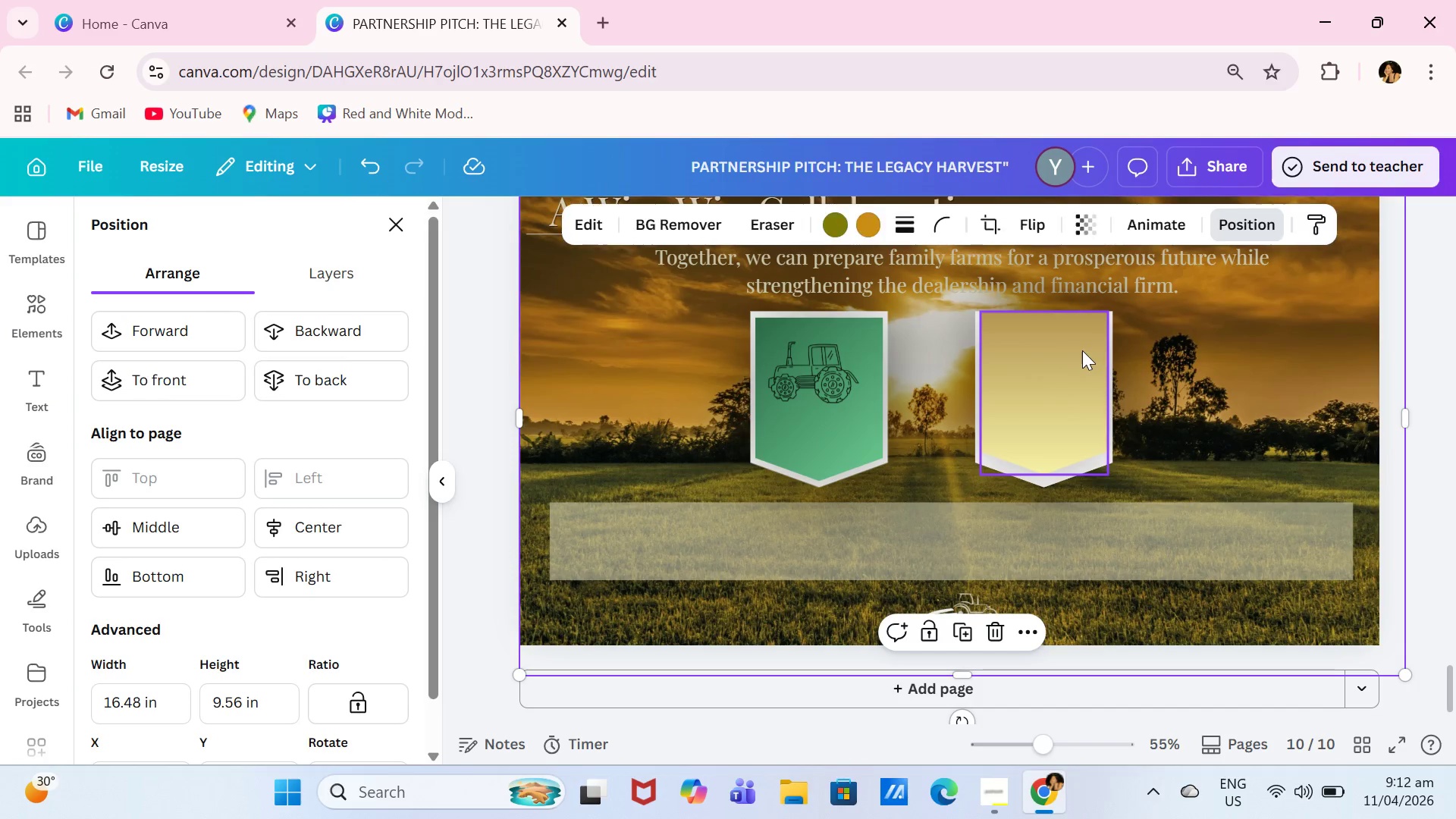 
left_click_drag(start_coordinate=[1078, 350], to_coordinate=[1076, 358])
 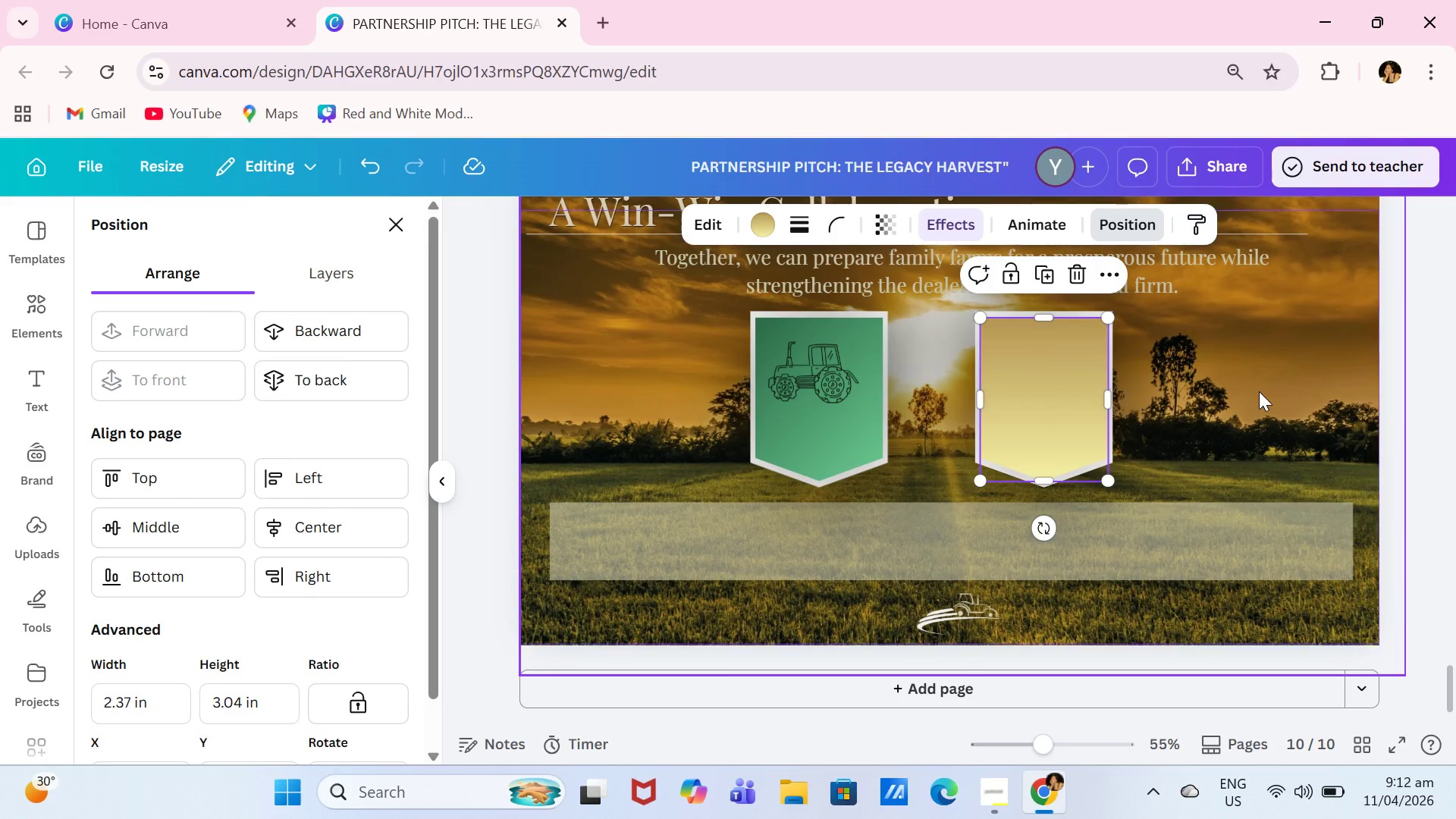 
left_click([1259, 391])
 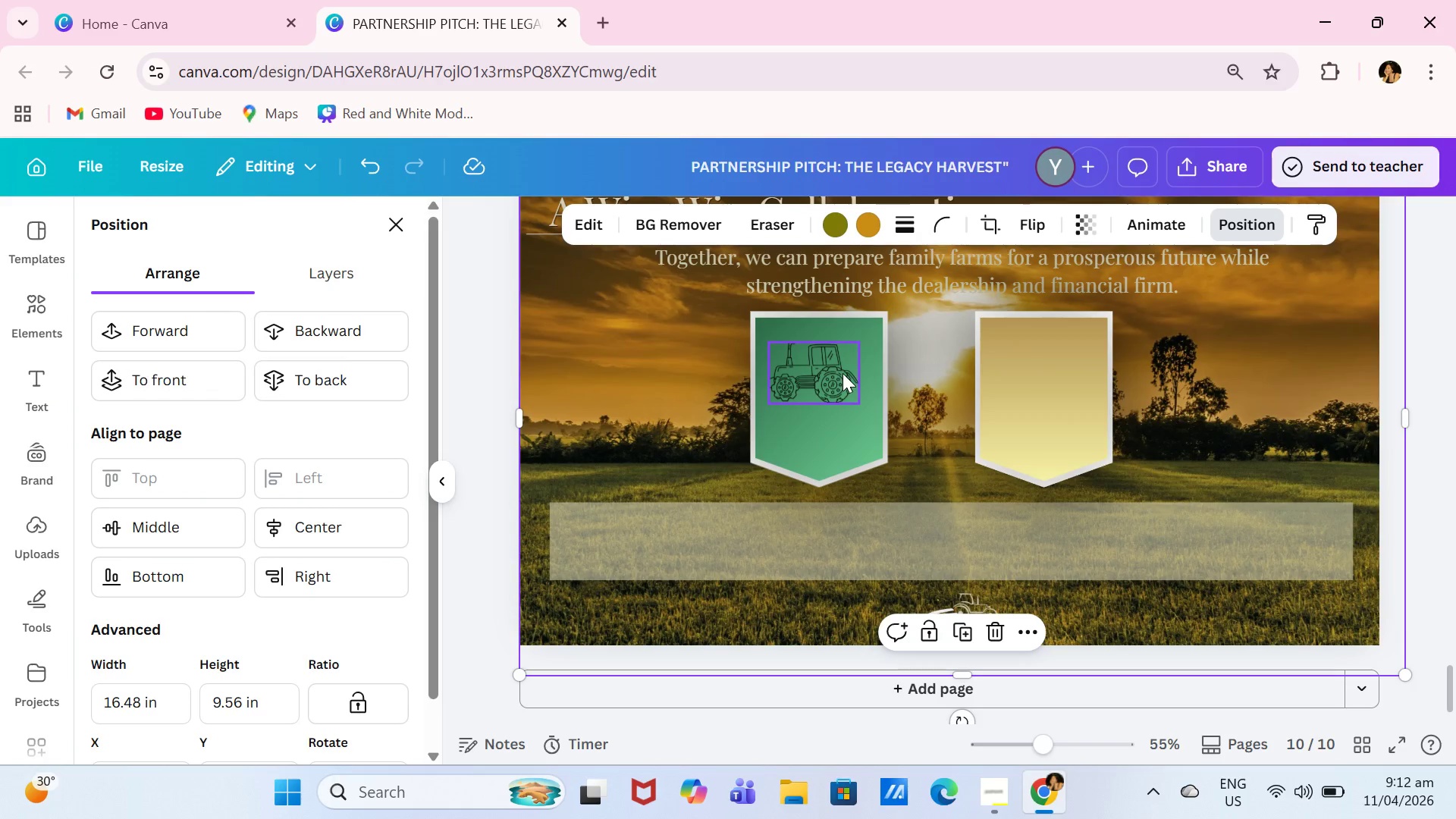 
left_click_drag(start_coordinate=[824, 378], to_coordinate=[828, 362])
 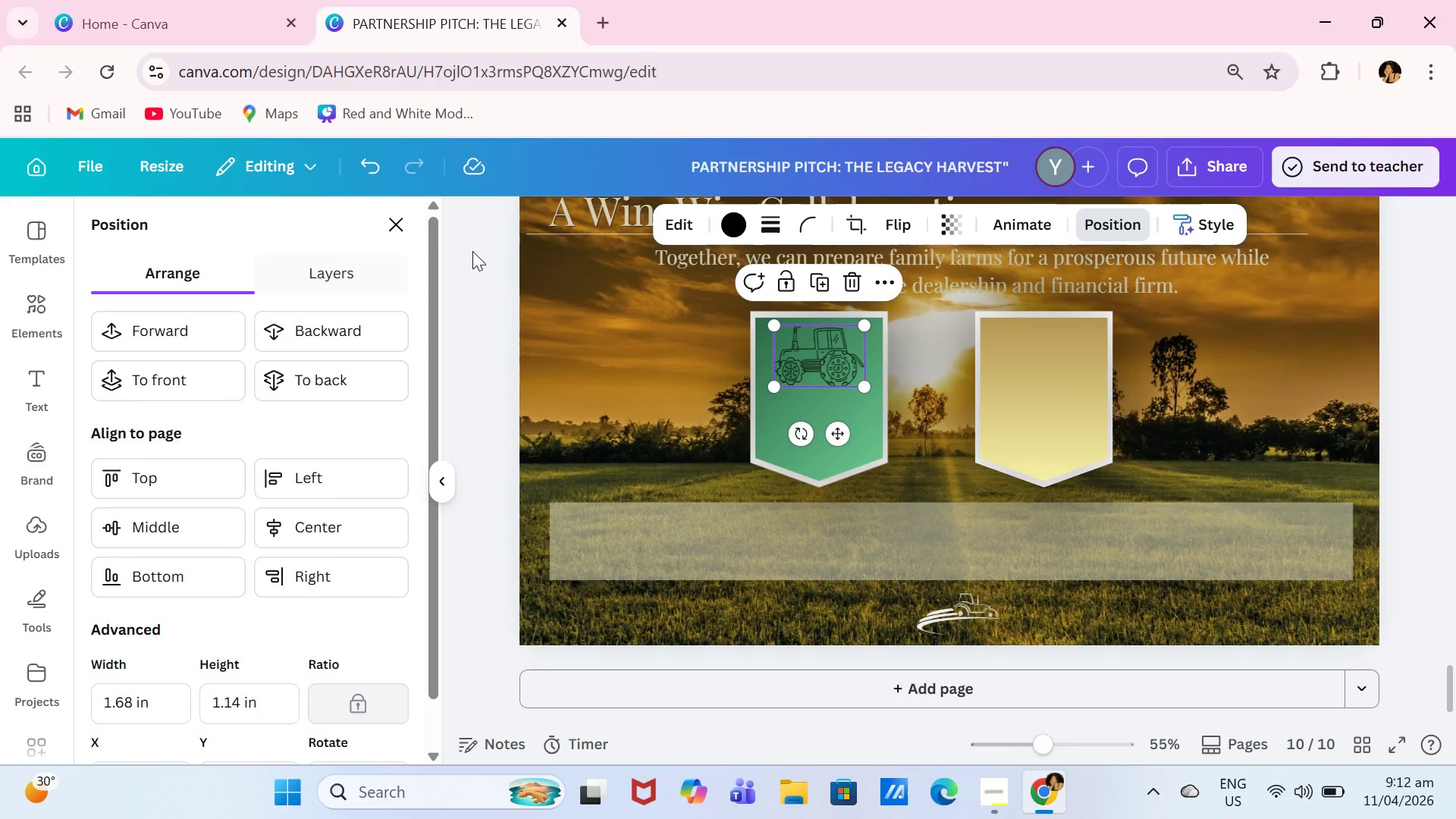 
left_click([397, 224])
 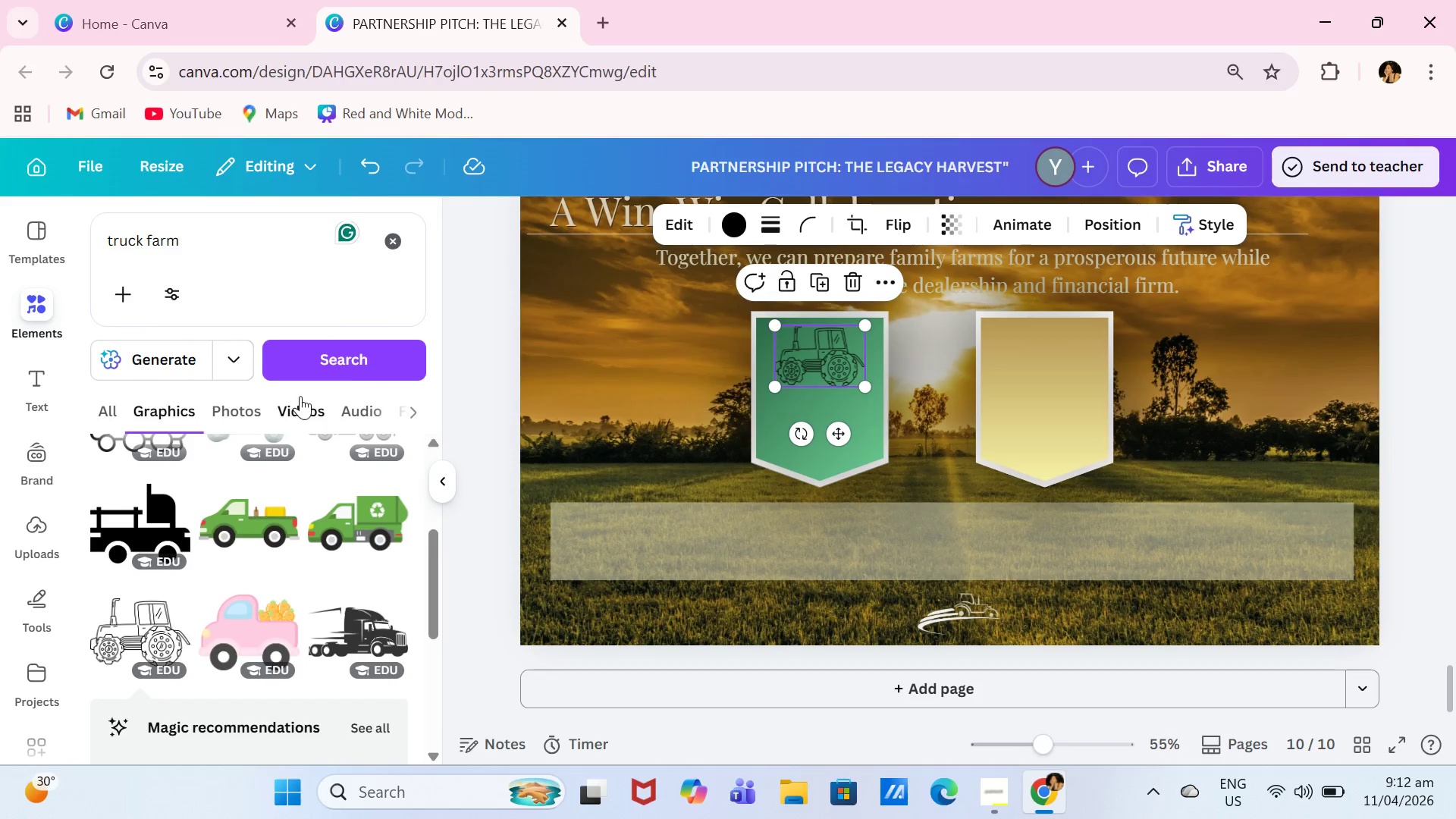 
left_click_drag(start_coordinate=[253, 253], to_coordinate=[117, 251])
 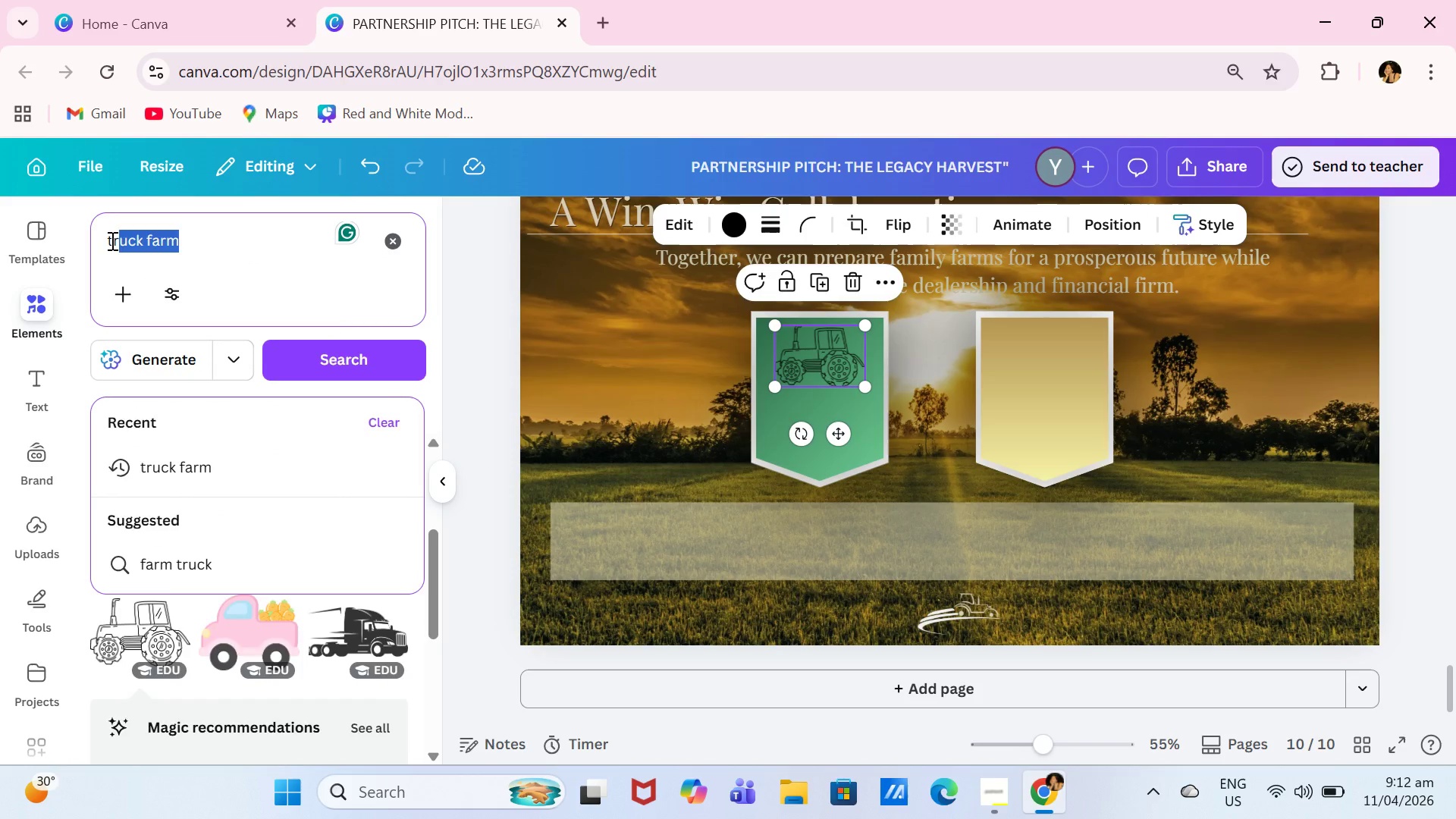 
key(Backspace)
key(Backspace)
key(Backspace)
key(Backspace)
type(grains)
 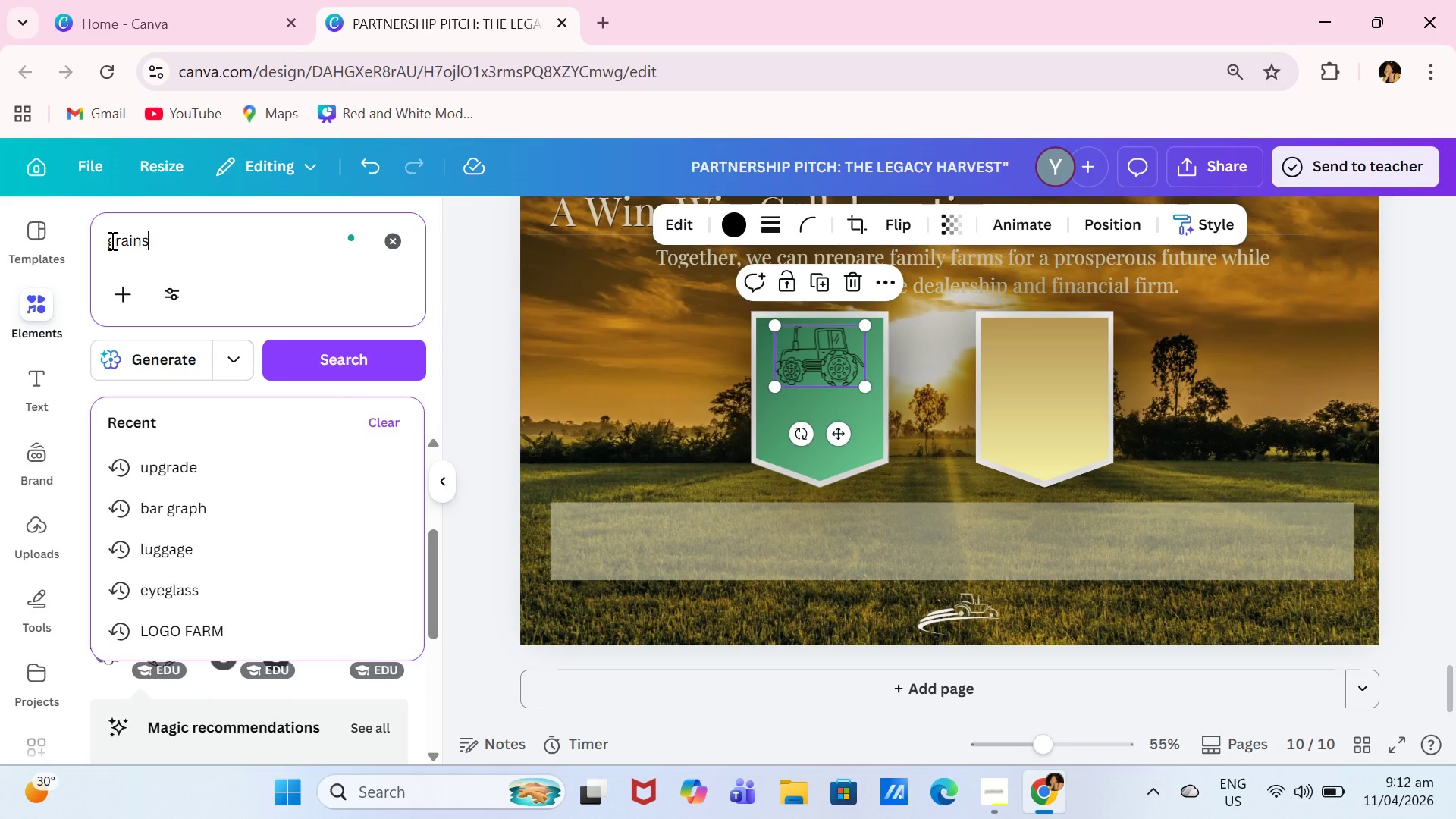 
key(Enter)
 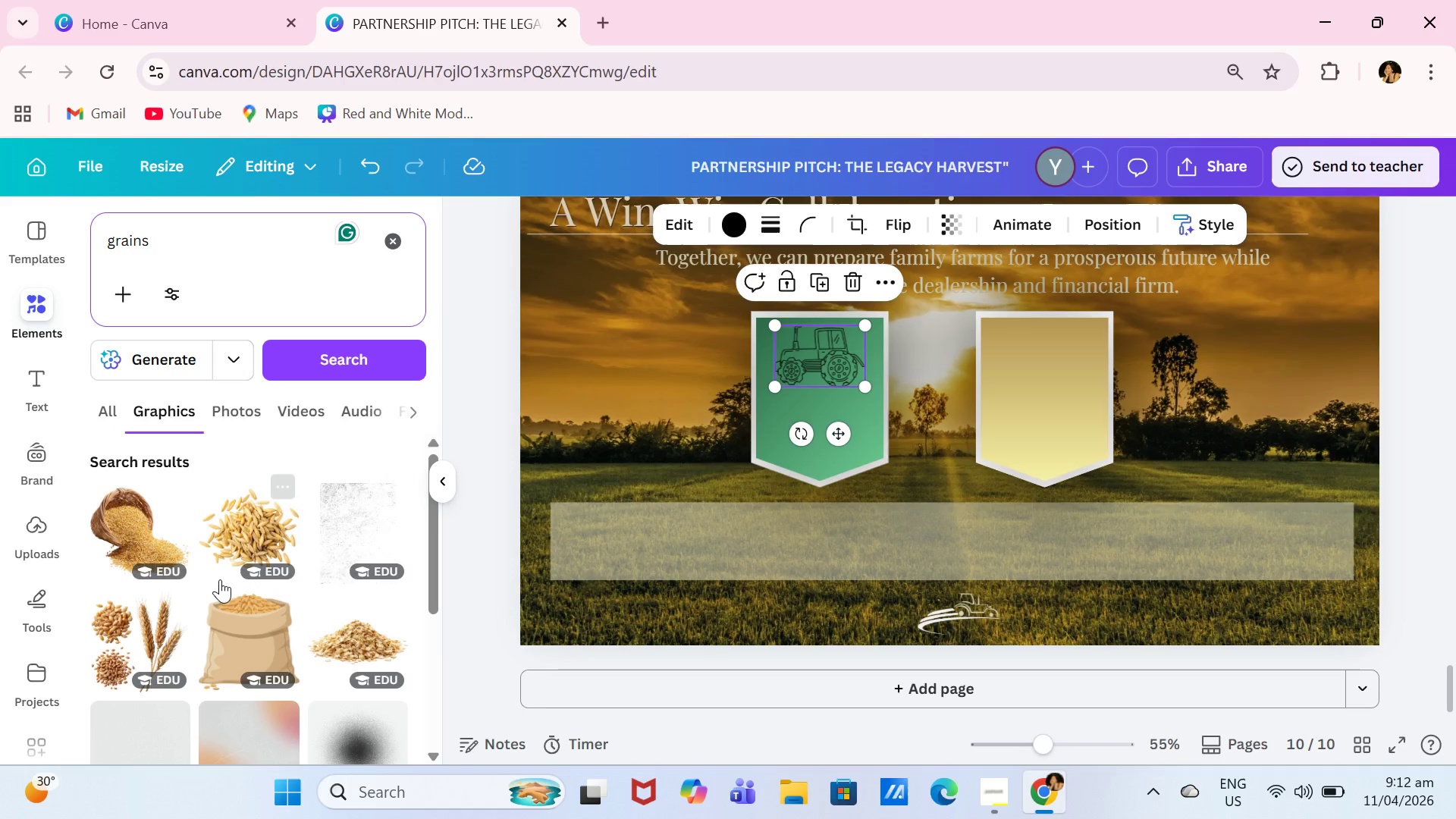 
scroll: coordinate [283, 642], scroll_direction: down, amount: 4.0
 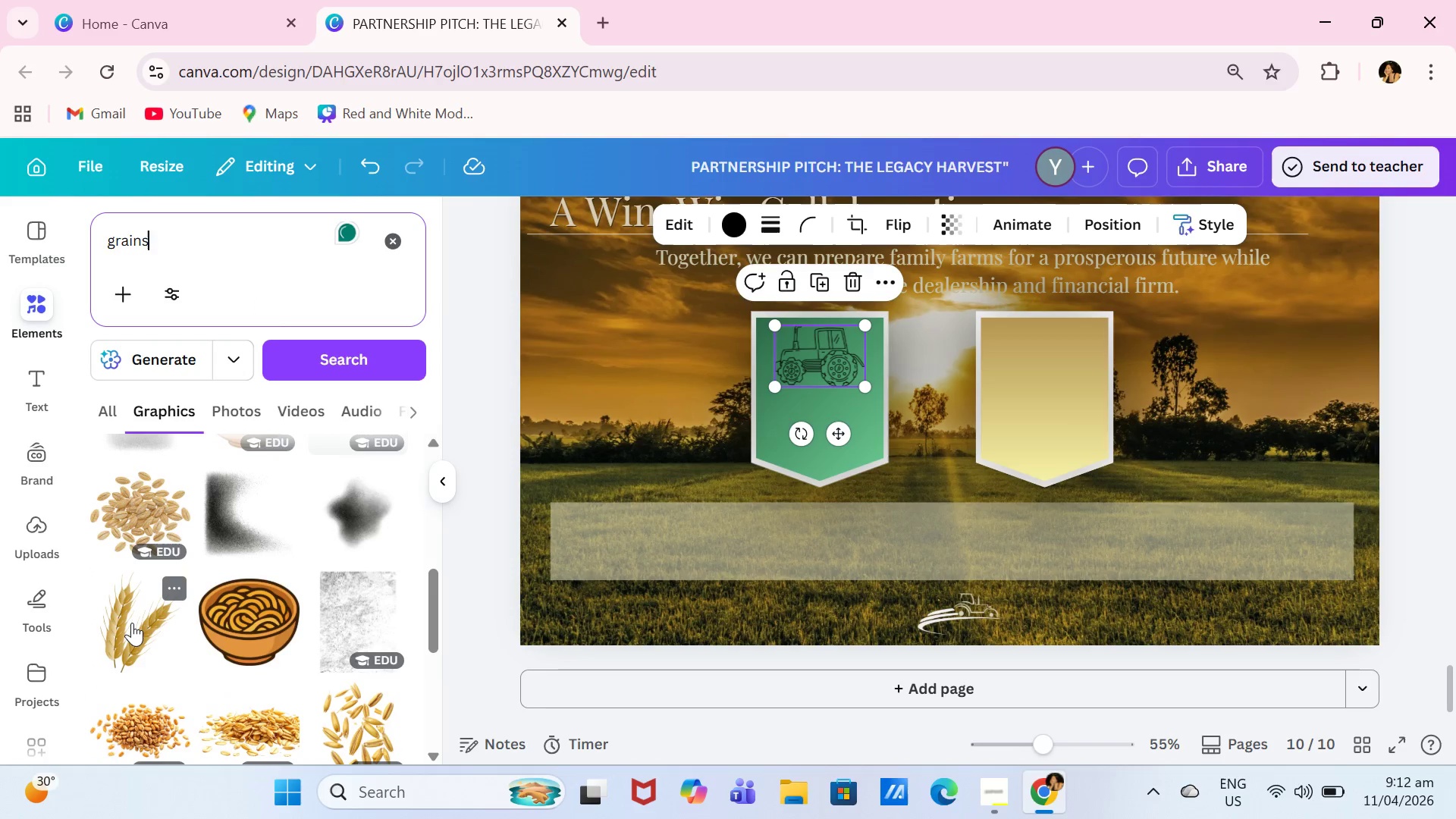 
left_click([132, 623])
 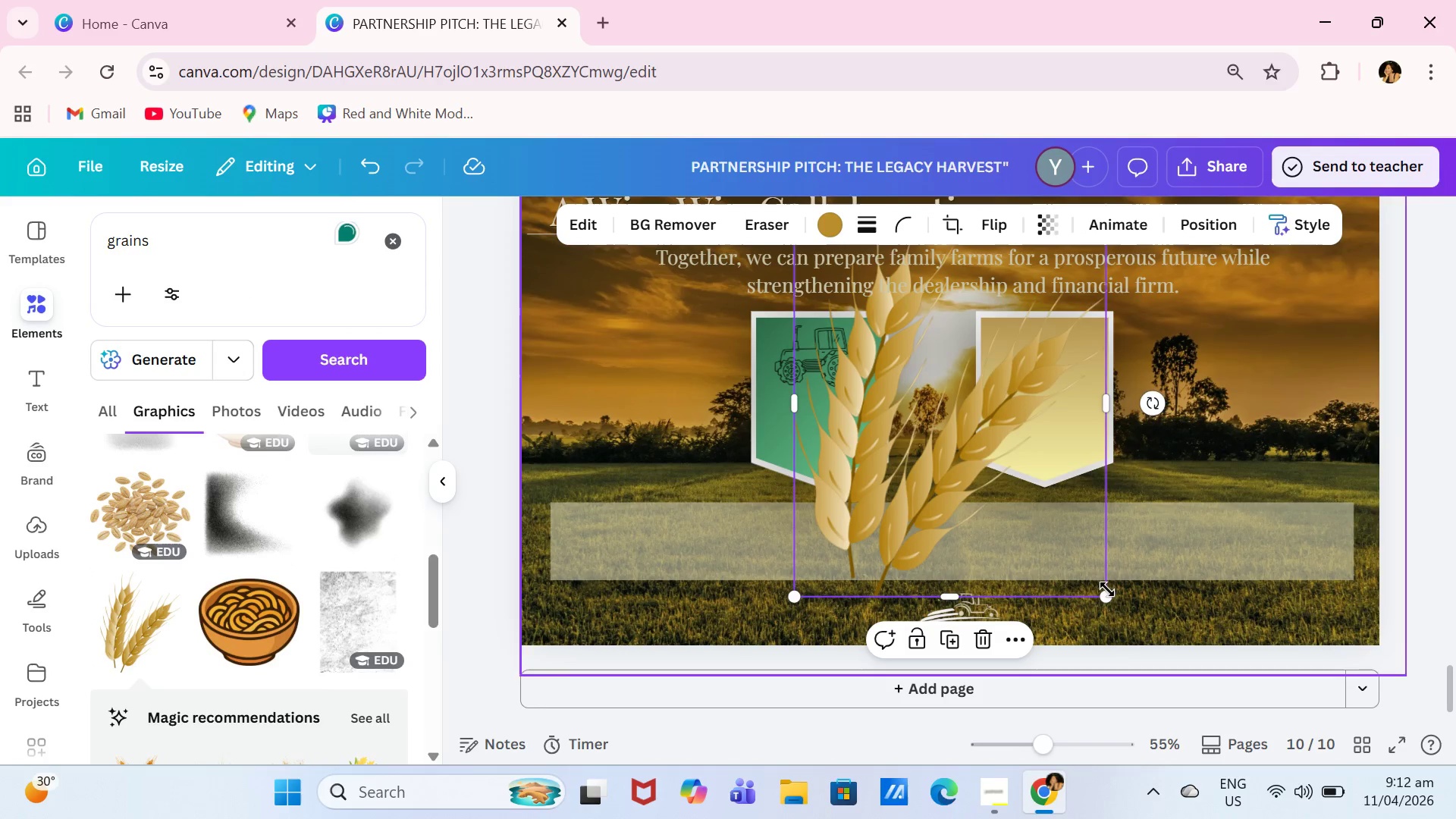 
left_click_drag(start_coordinate=[1105, 593], to_coordinate=[891, 316])
 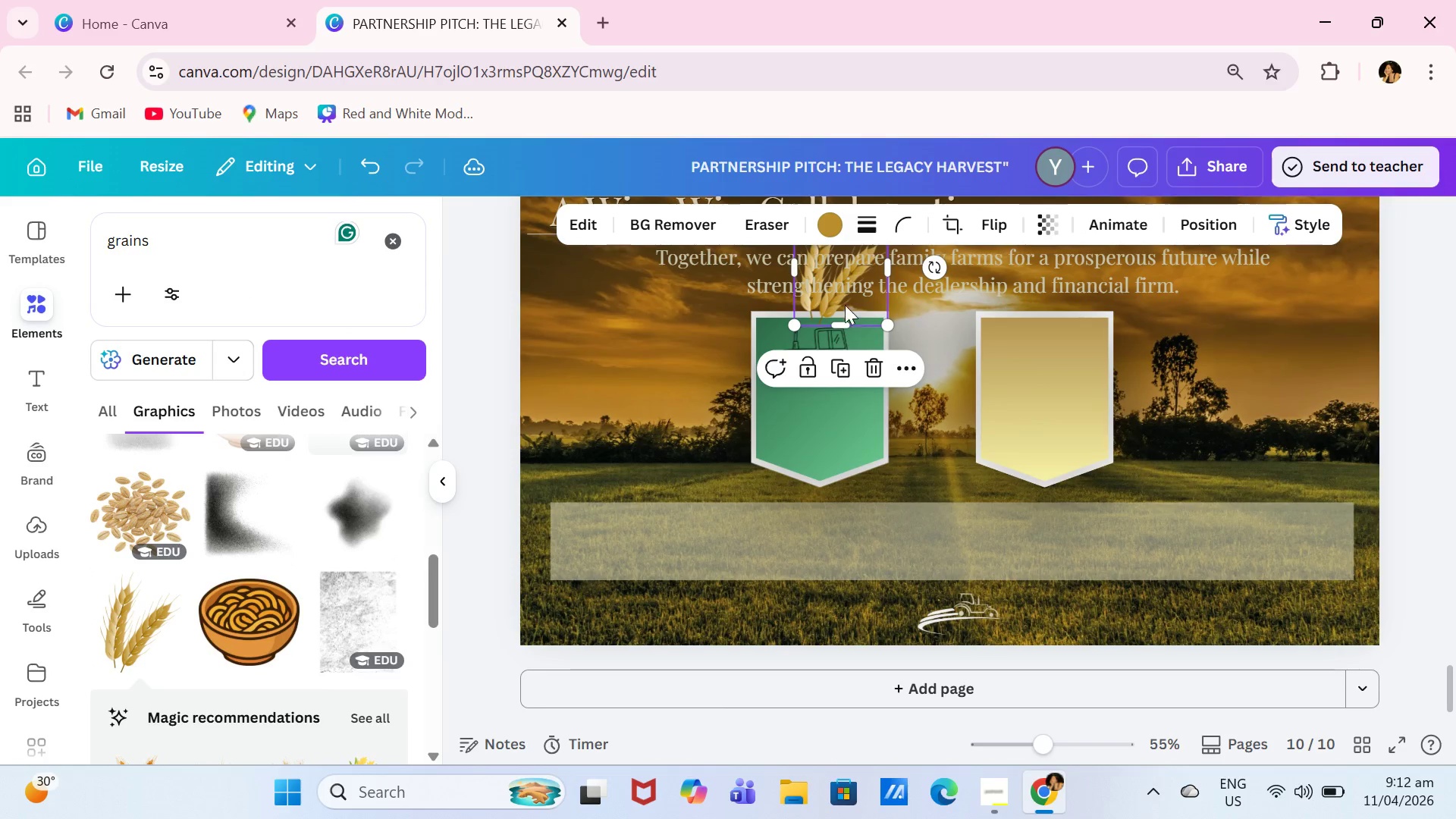 
left_click_drag(start_coordinate=[839, 300], to_coordinate=[1049, 380])
 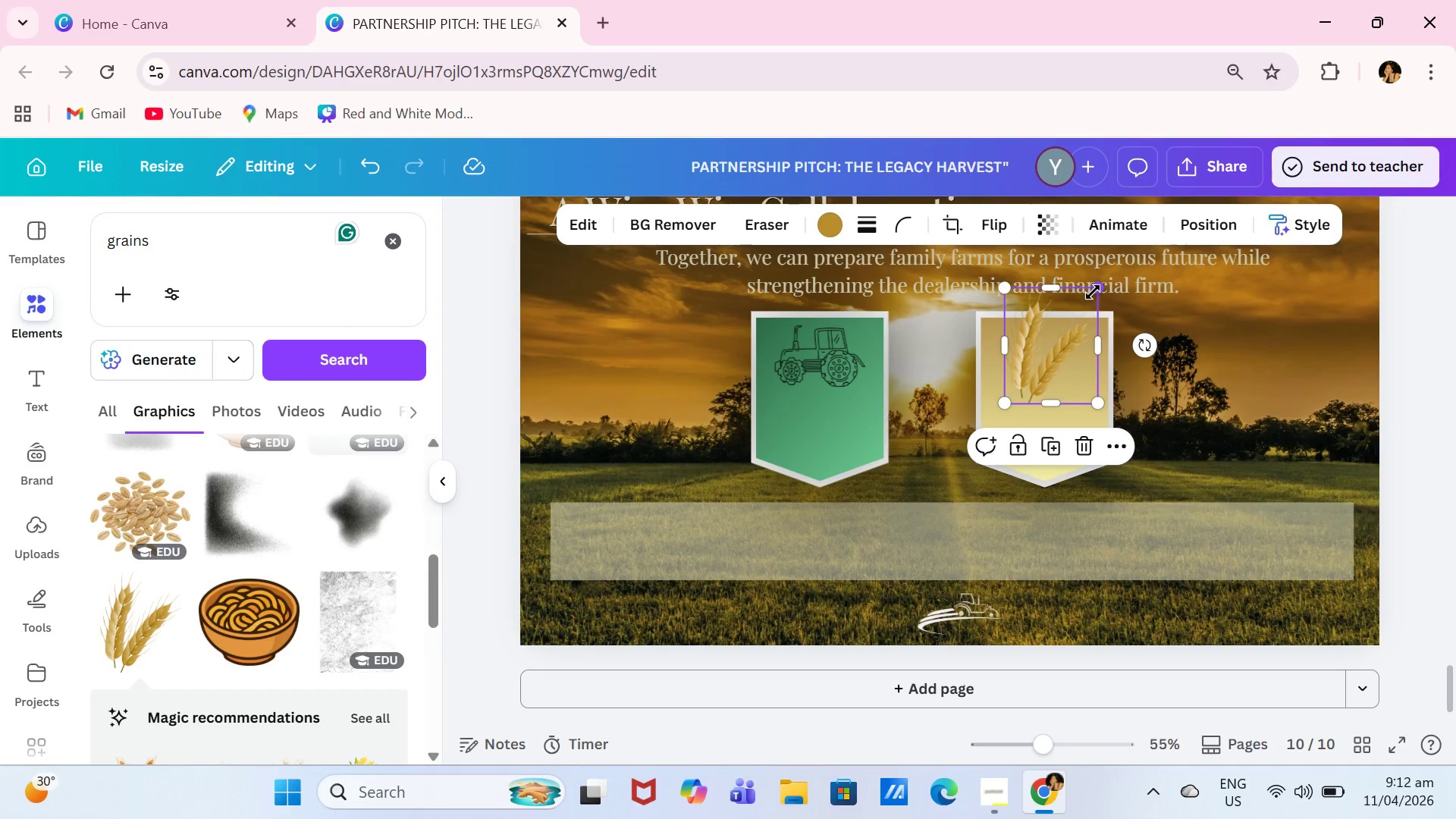 
left_click_drag(start_coordinate=[1093, 292], to_coordinate=[1084, 346])
 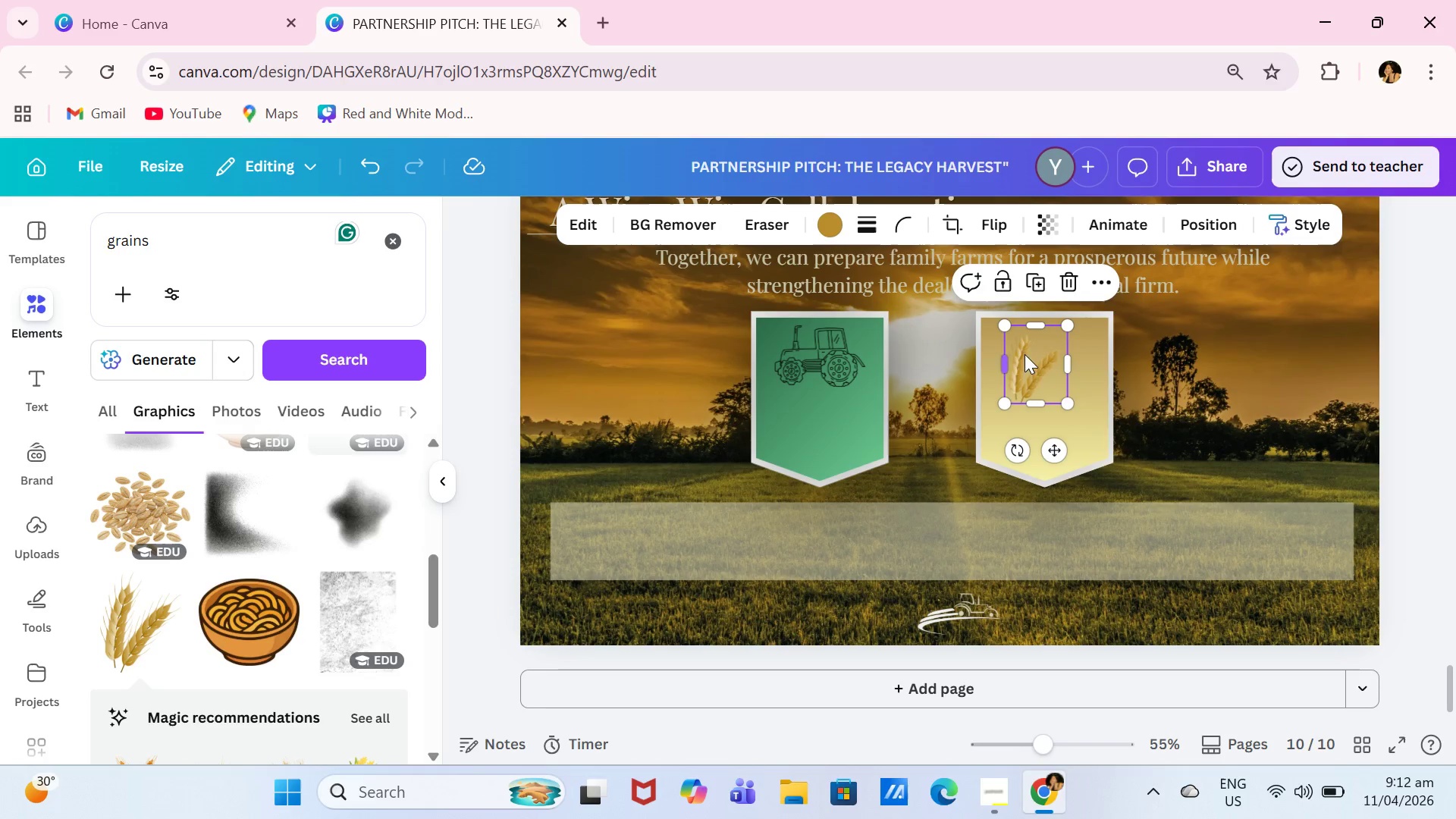 
left_click_drag(start_coordinate=[1044, 375], to_coordinate=[1052, 369])
 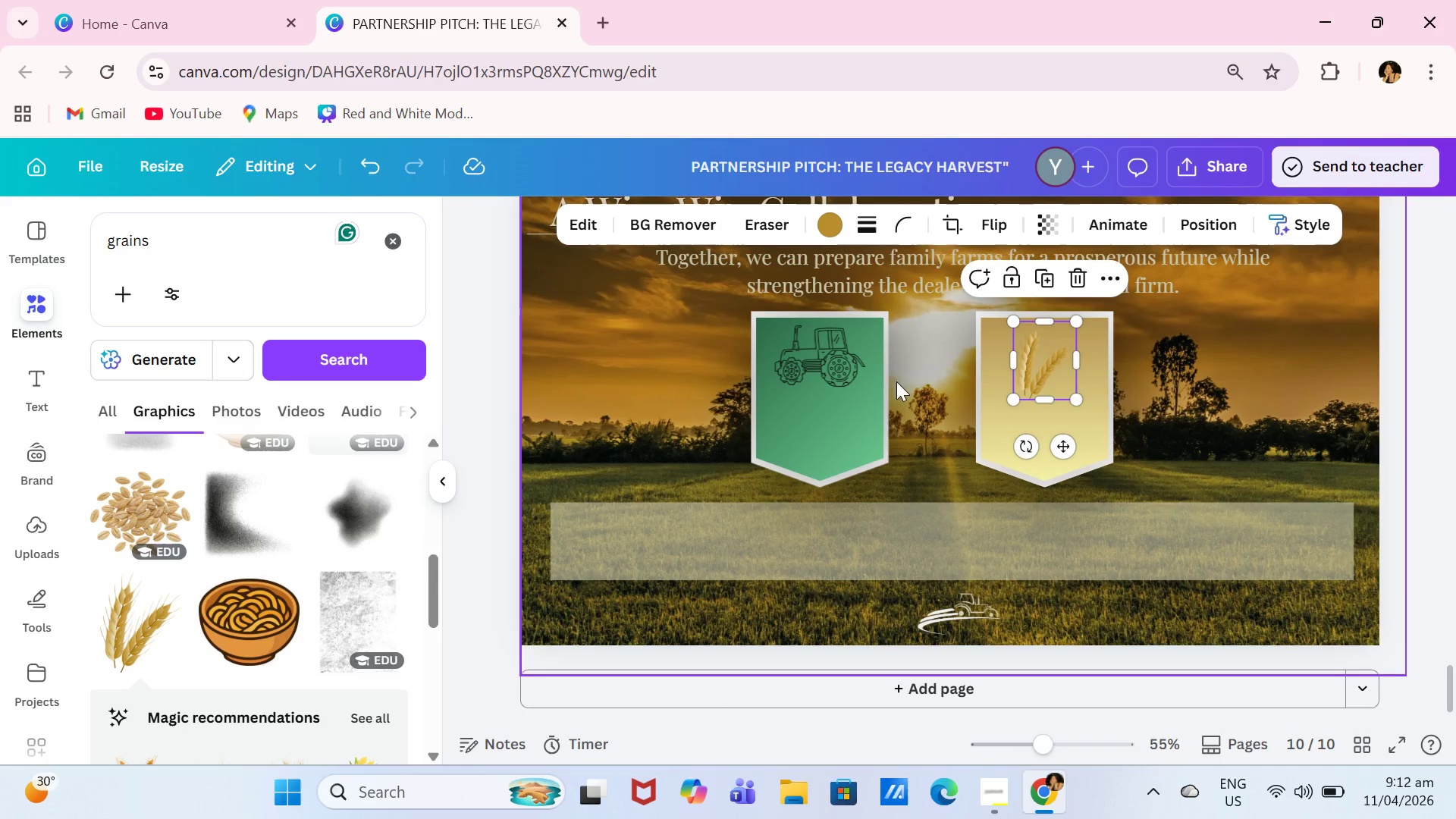 
left_click_drag(start_coordinate=[858, 374], to_coordinate=[861, 378])
 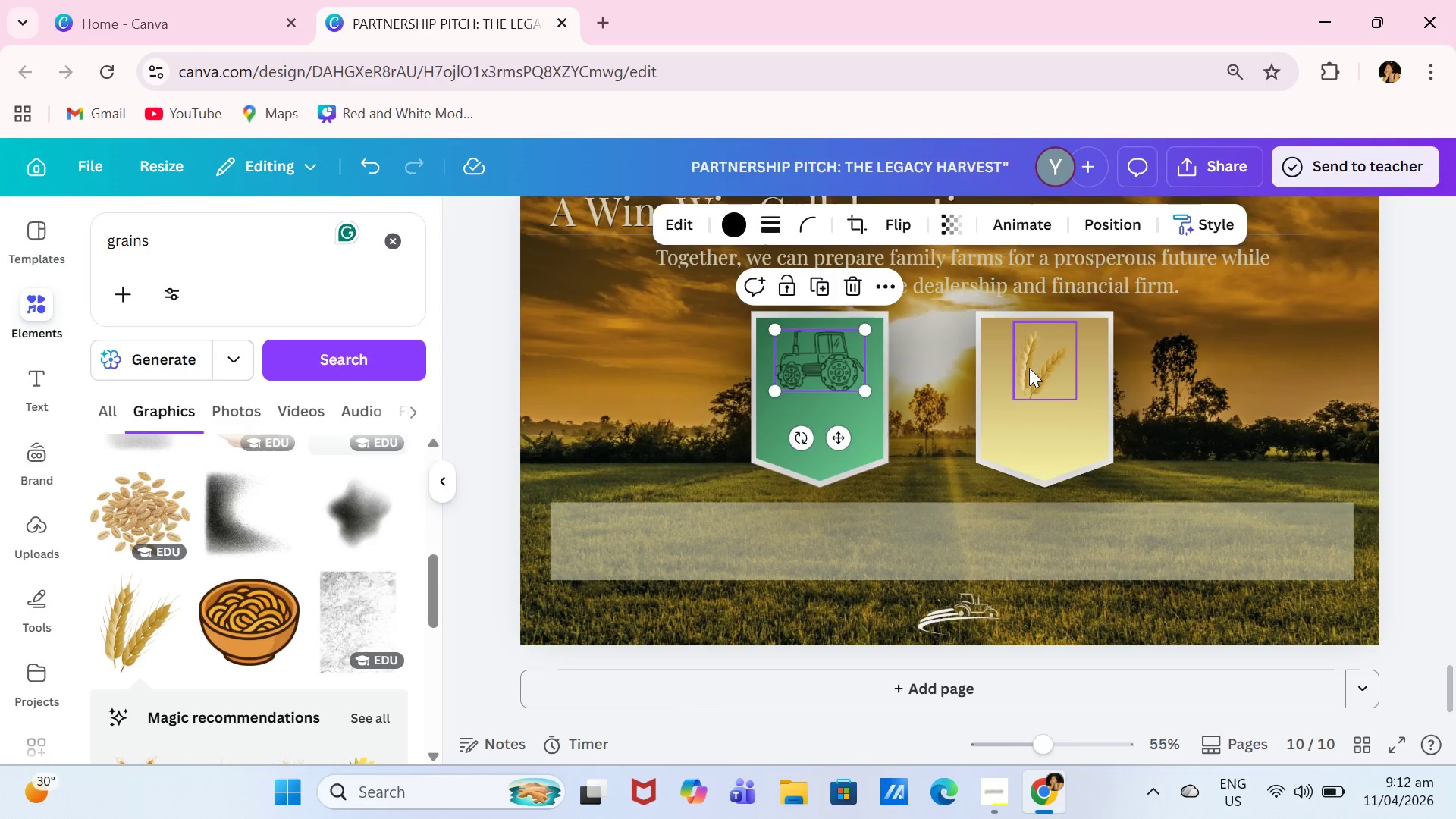 
left_click_drag(start_coordinate=[1029, 368], to_coordinate=[1036, 367])
 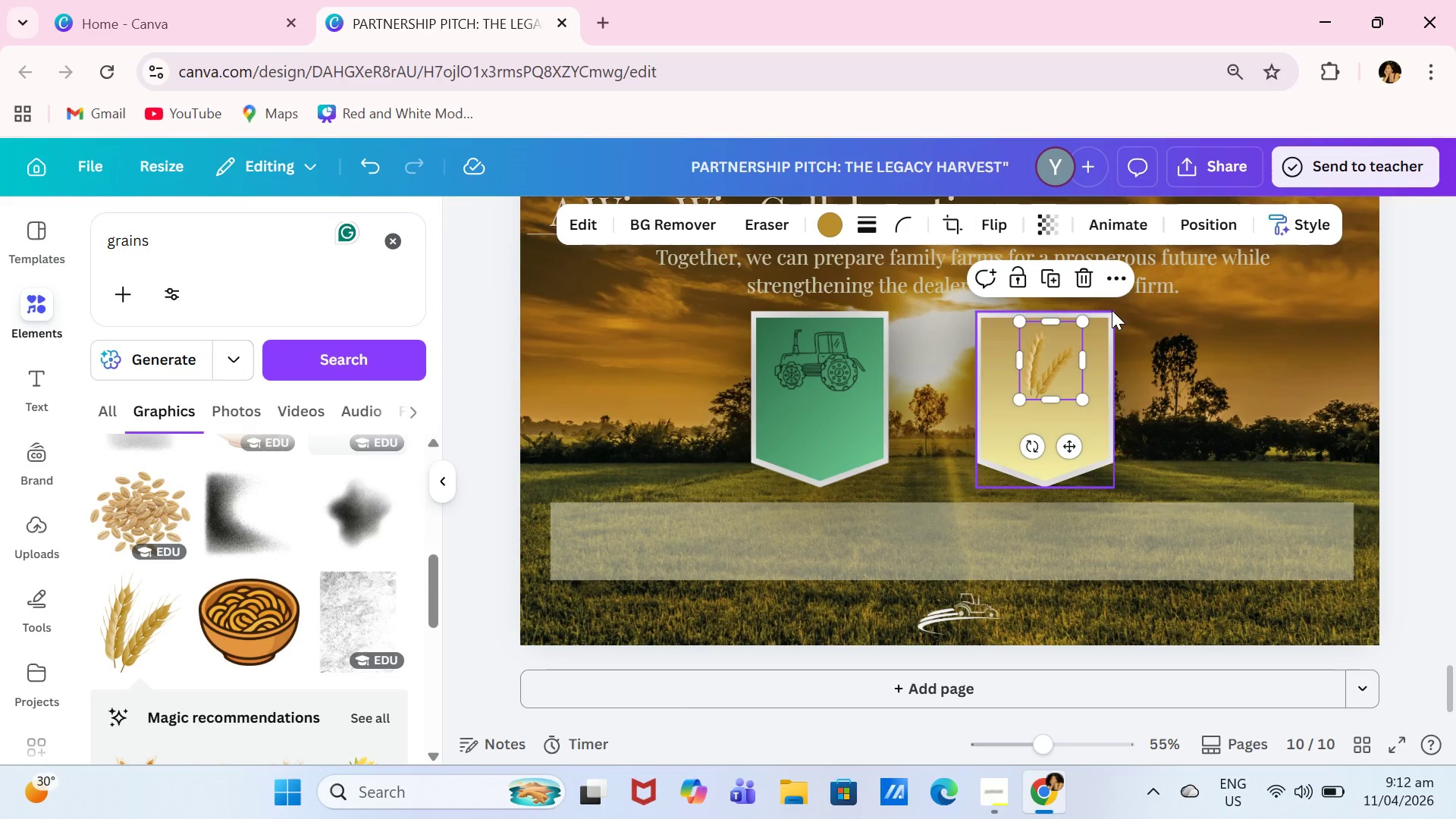 
left_click([1111, 312])
 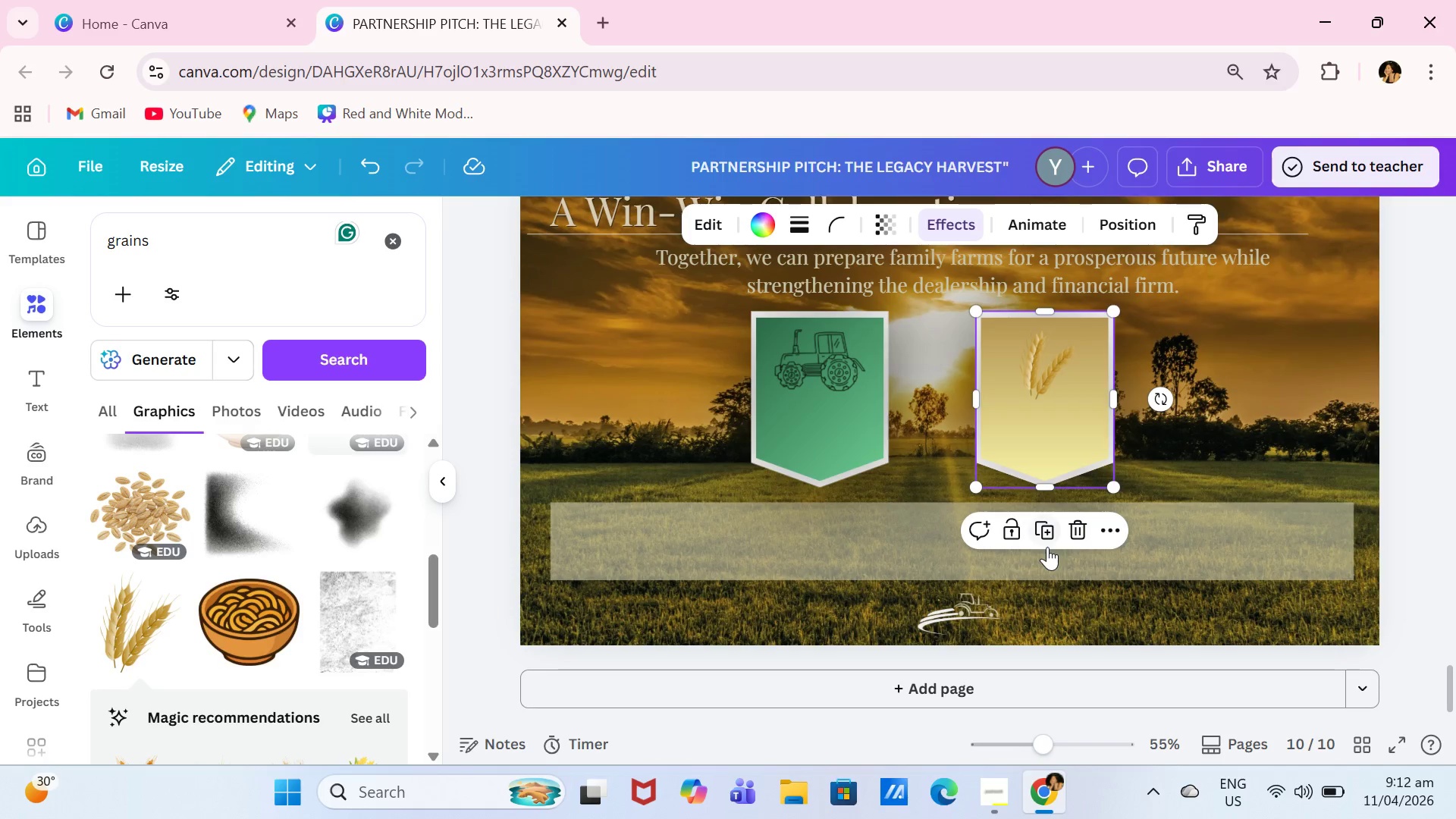 
left_click([1052, 529])
 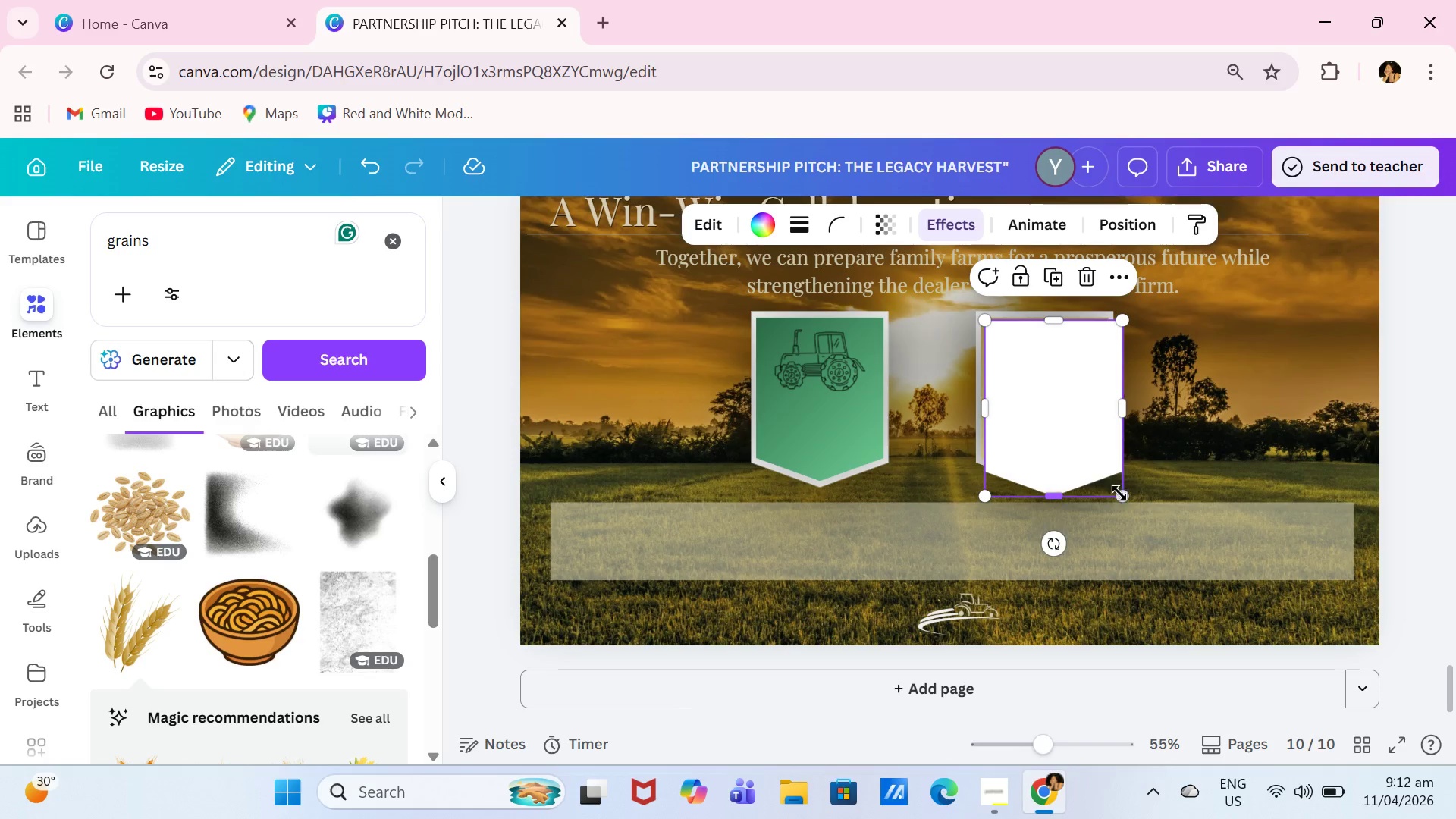 
left_click_drag(start_coordinate=[1121, 494], to_coordinate=[1039, 390])
 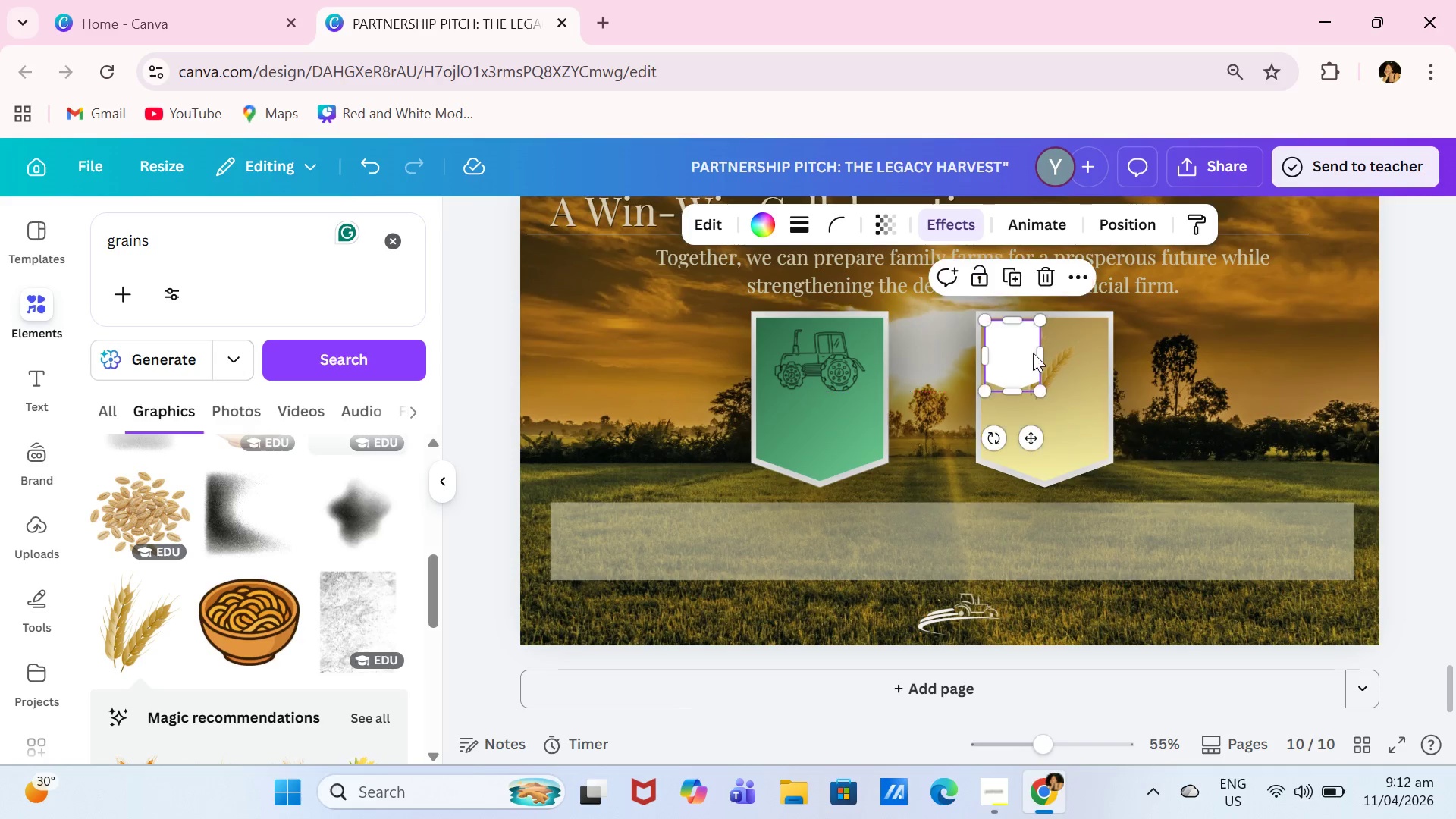 
left_click_drag(start_coordinate=[1027, 353], to_coordinate=[1056, 357])
 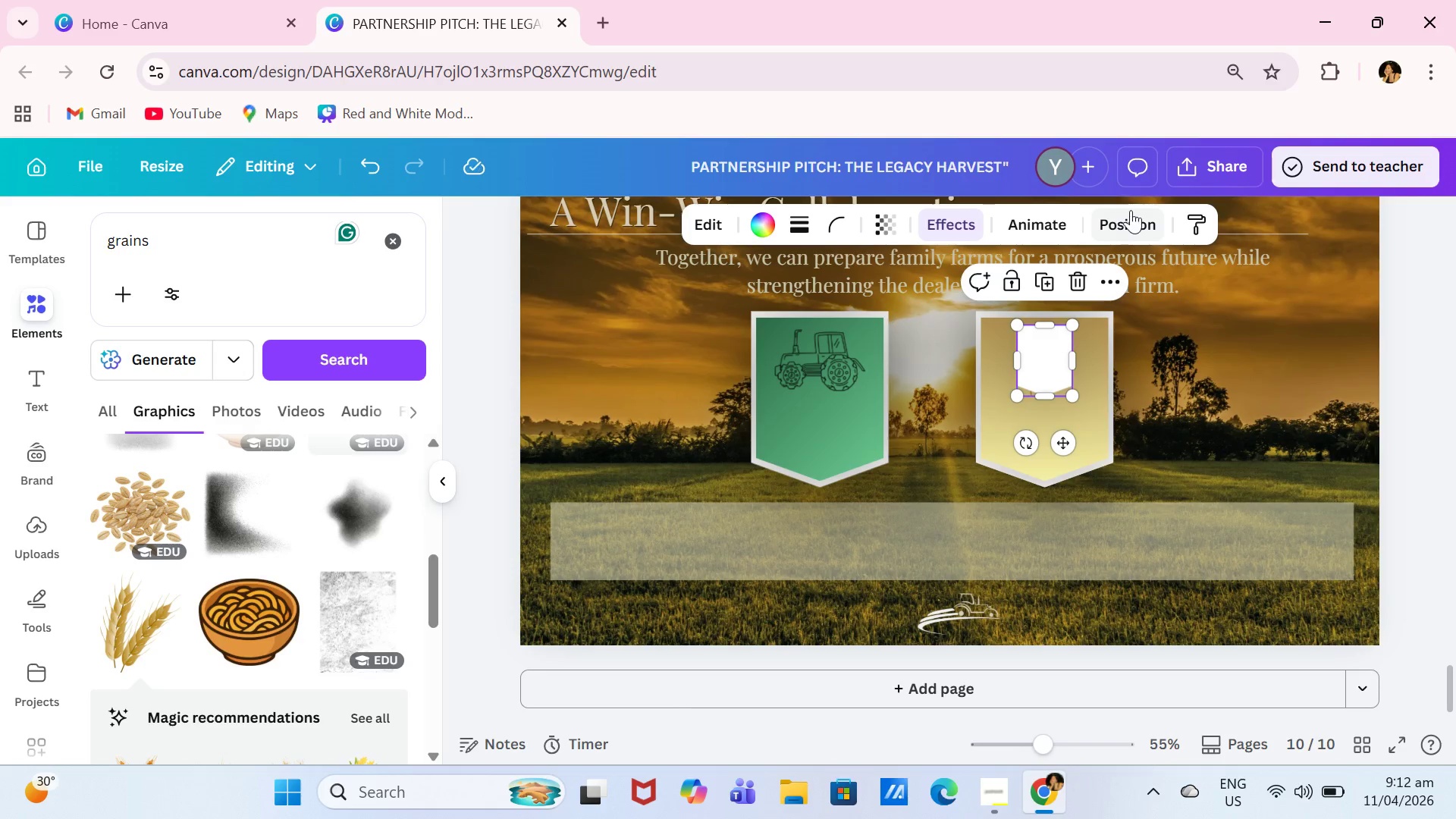 
left_click([1131, 210])
 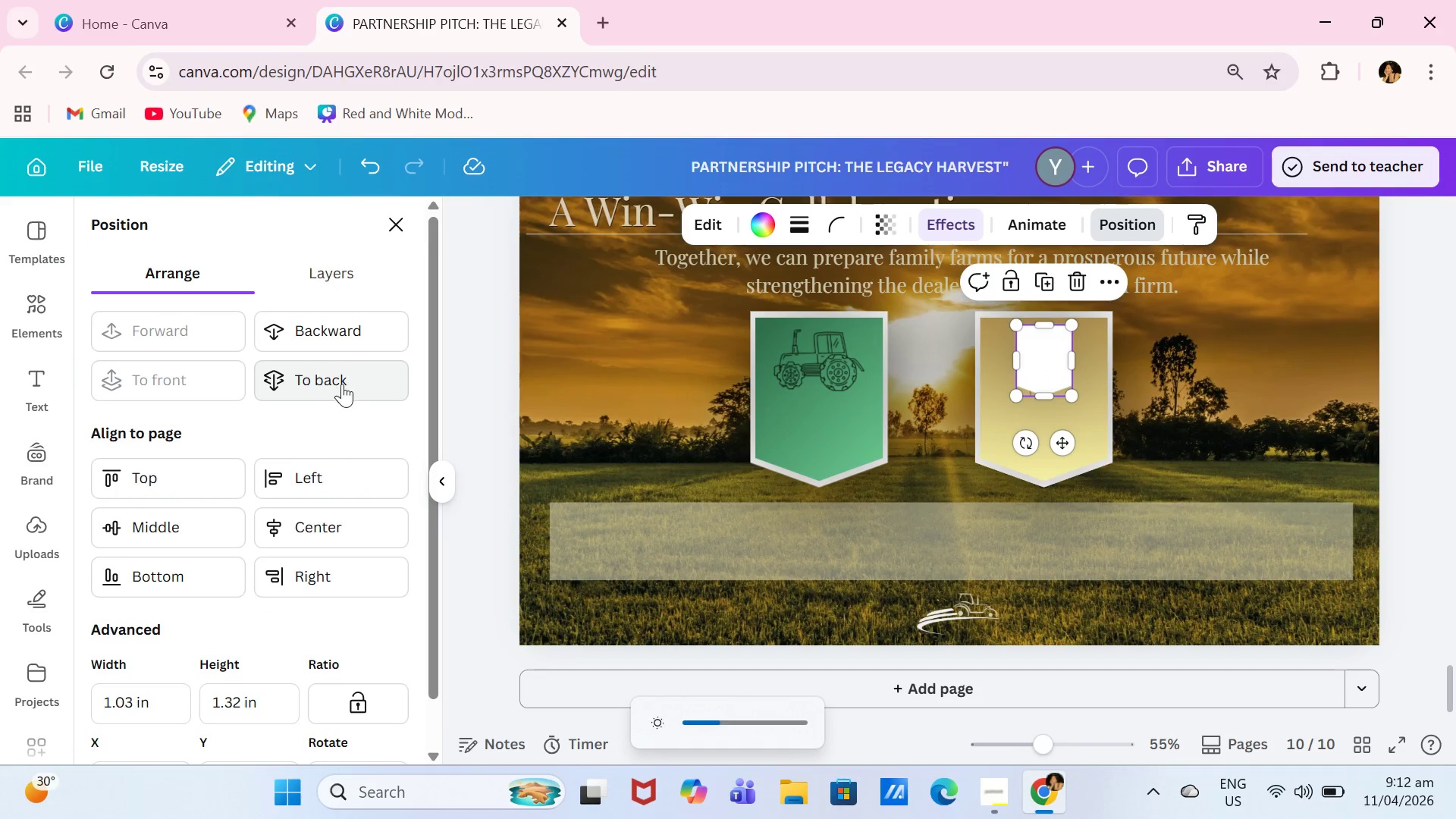 
left_click([309, 376])
 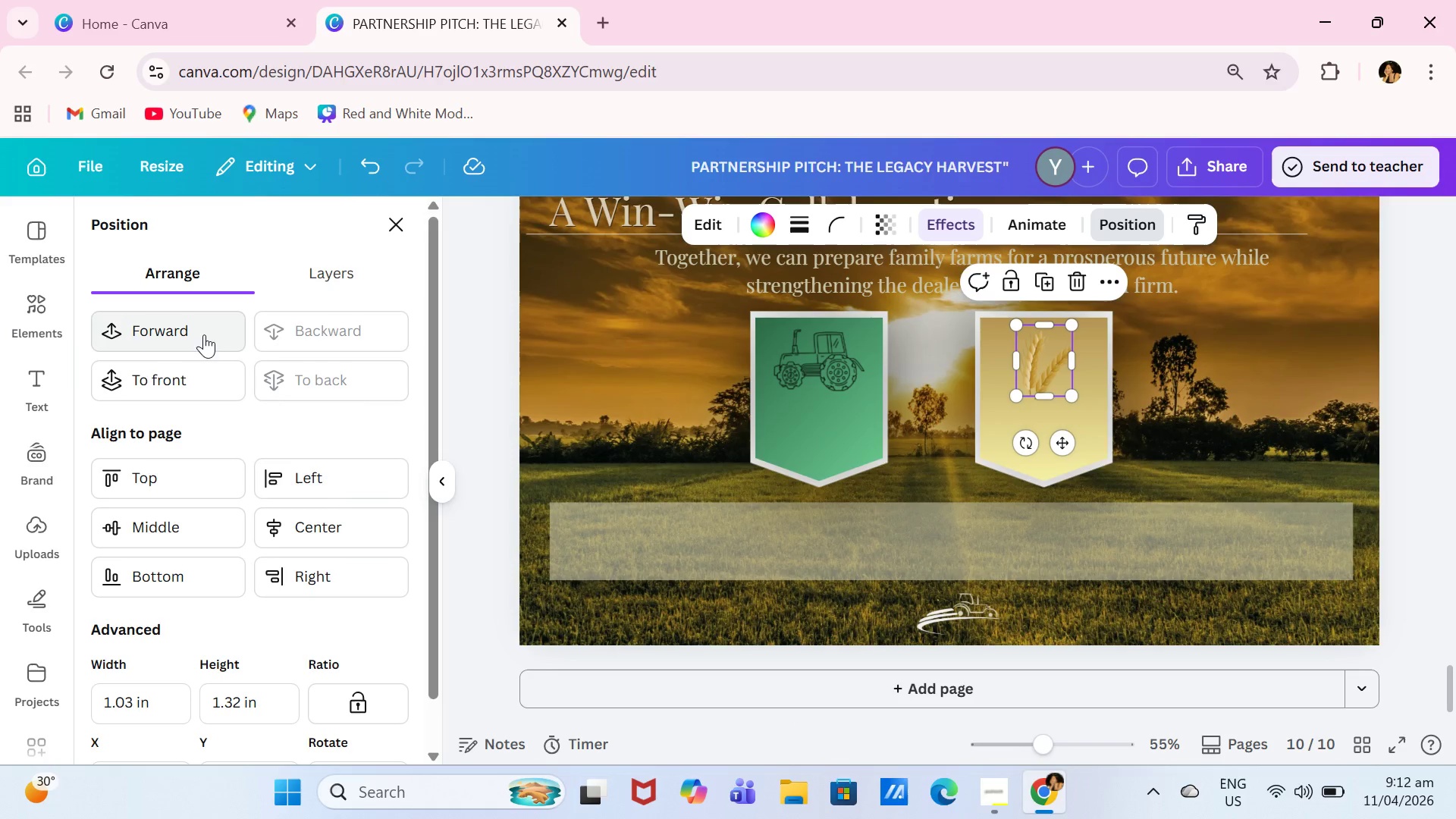 
double_click([204, 334])
 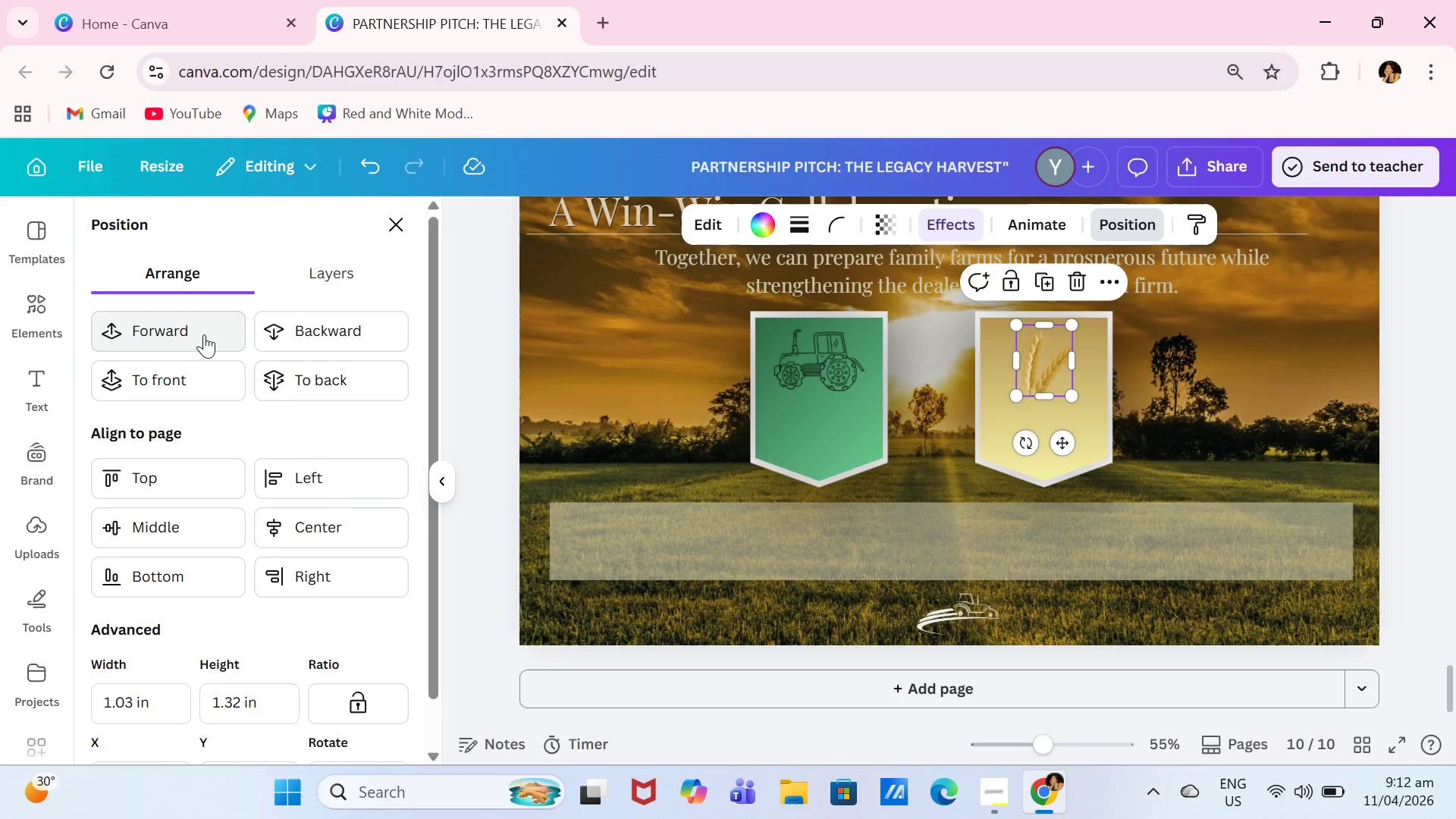 
triple_click([204, 334])
 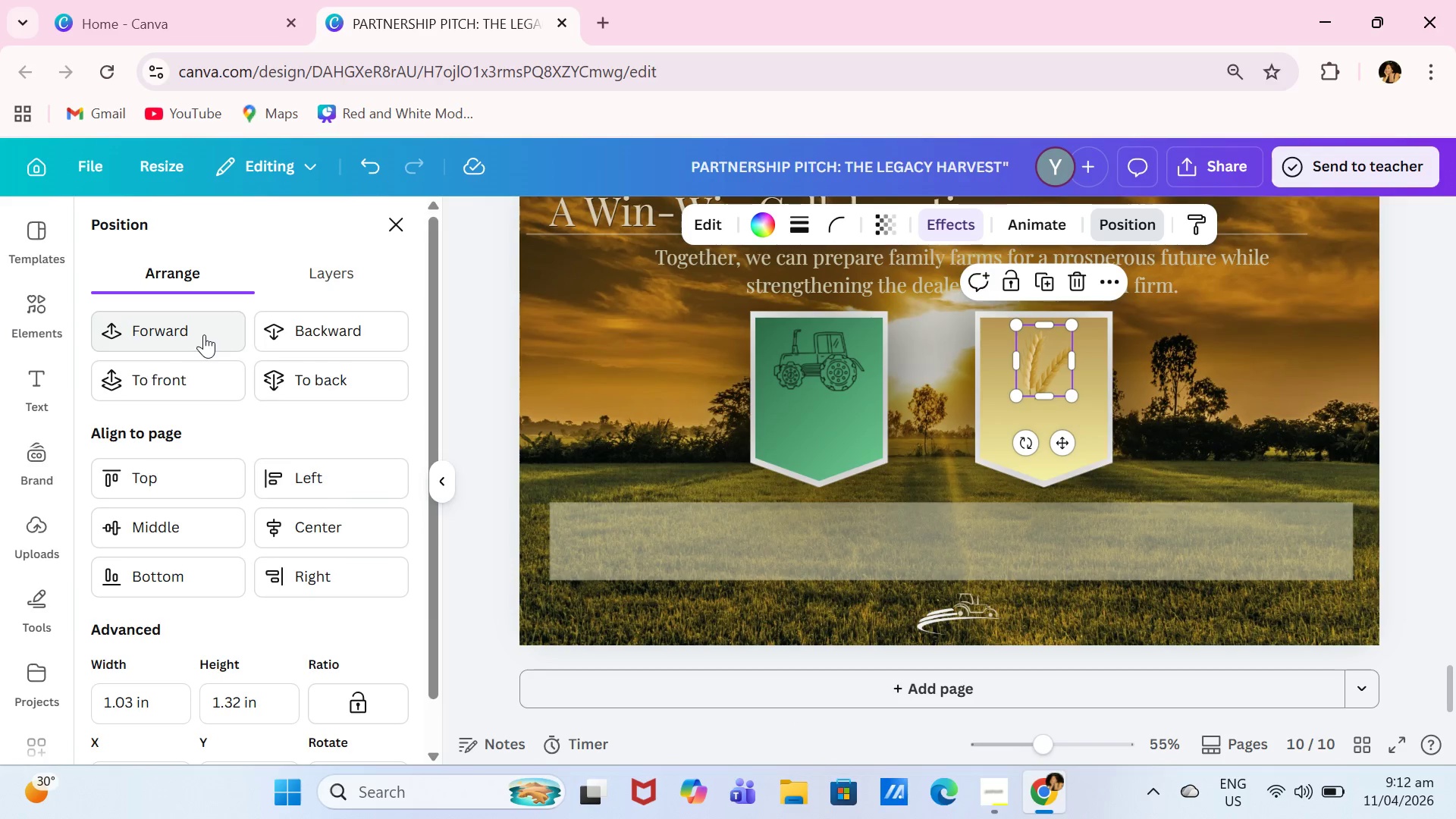 
triple_click([204, 334])
 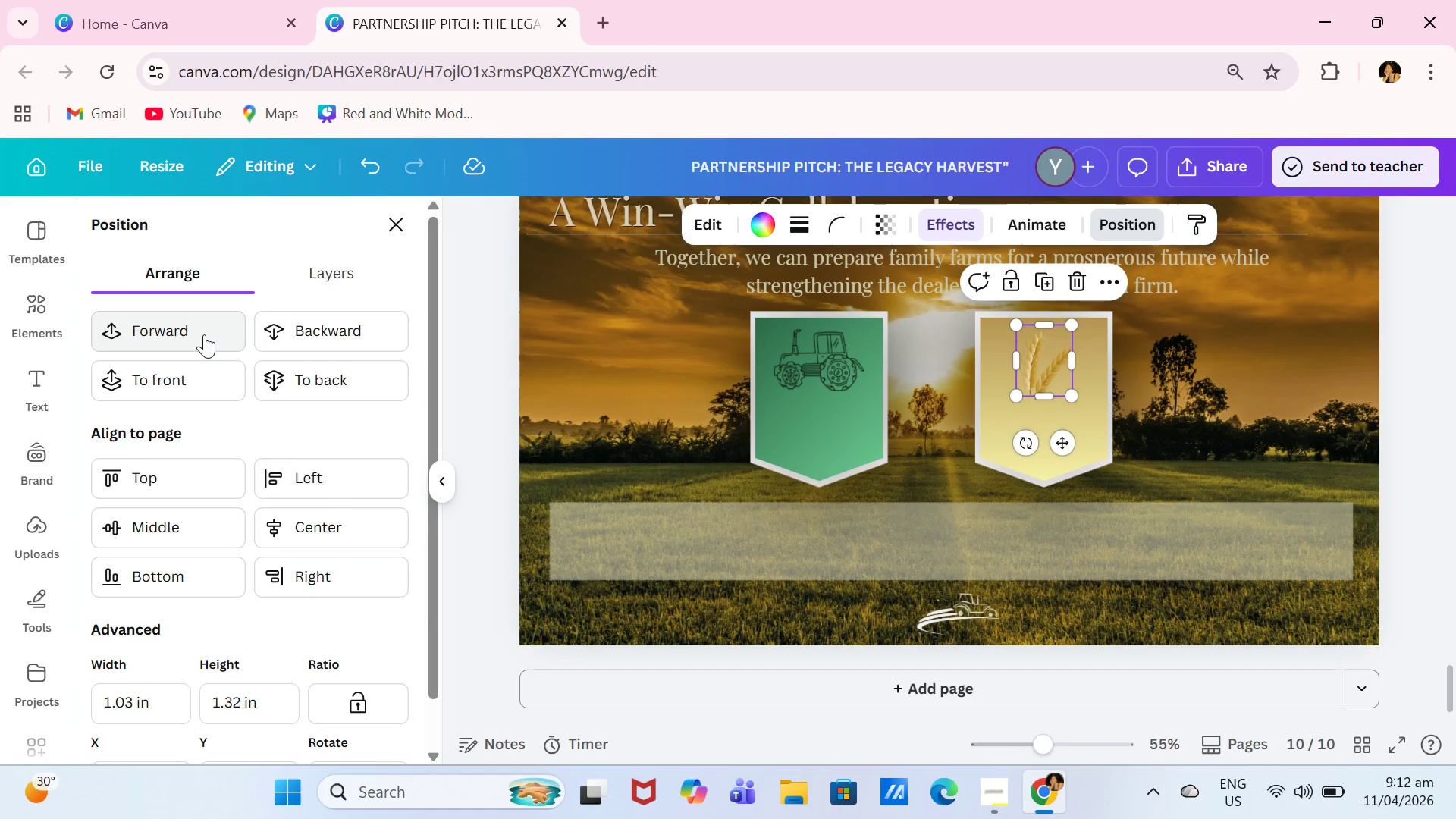 
triple_click([204, 334])
 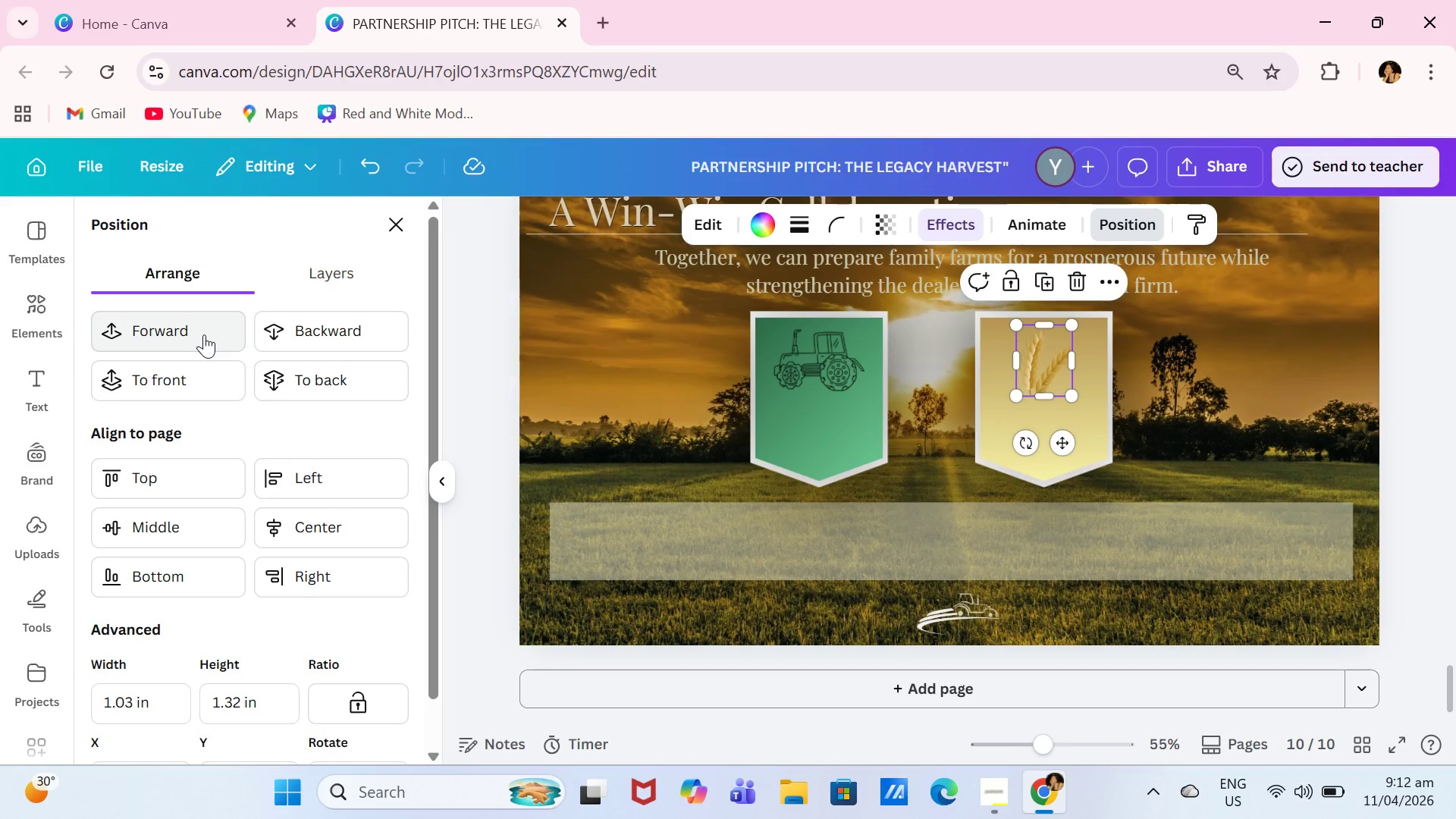 
double_click([204, 334])
 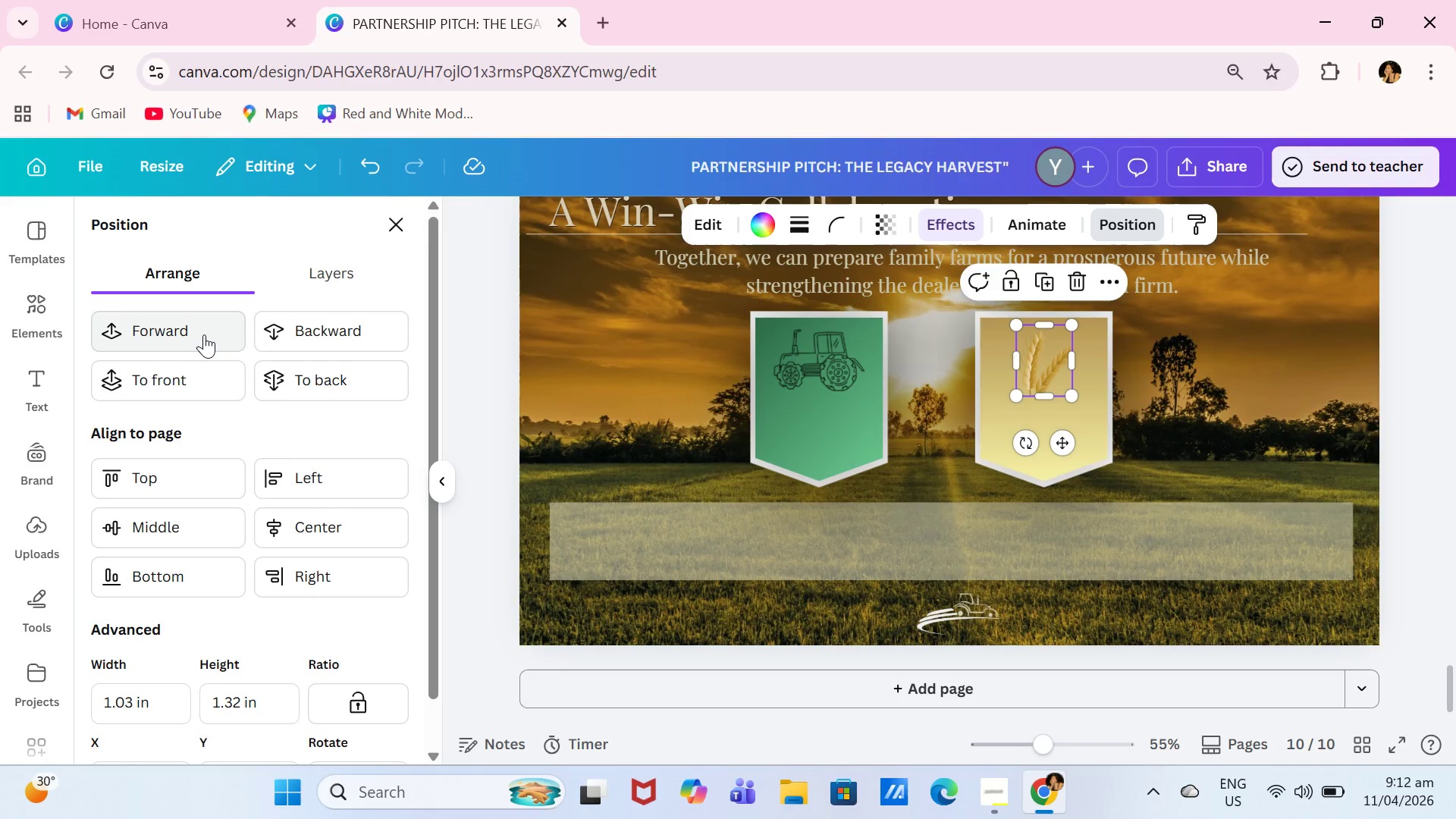 
triple_click([204, 334])
 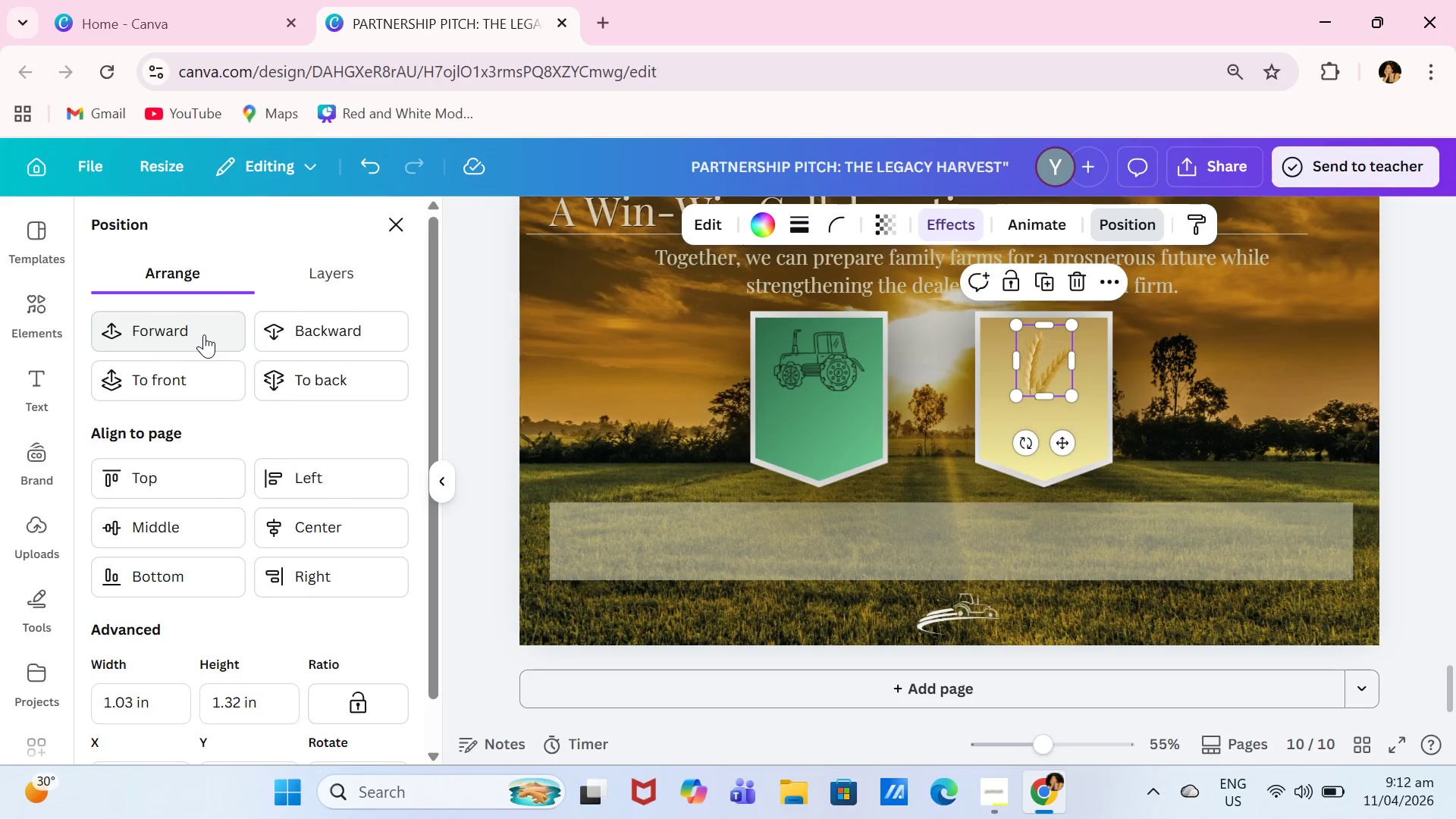 
triple_click([204, 334])
 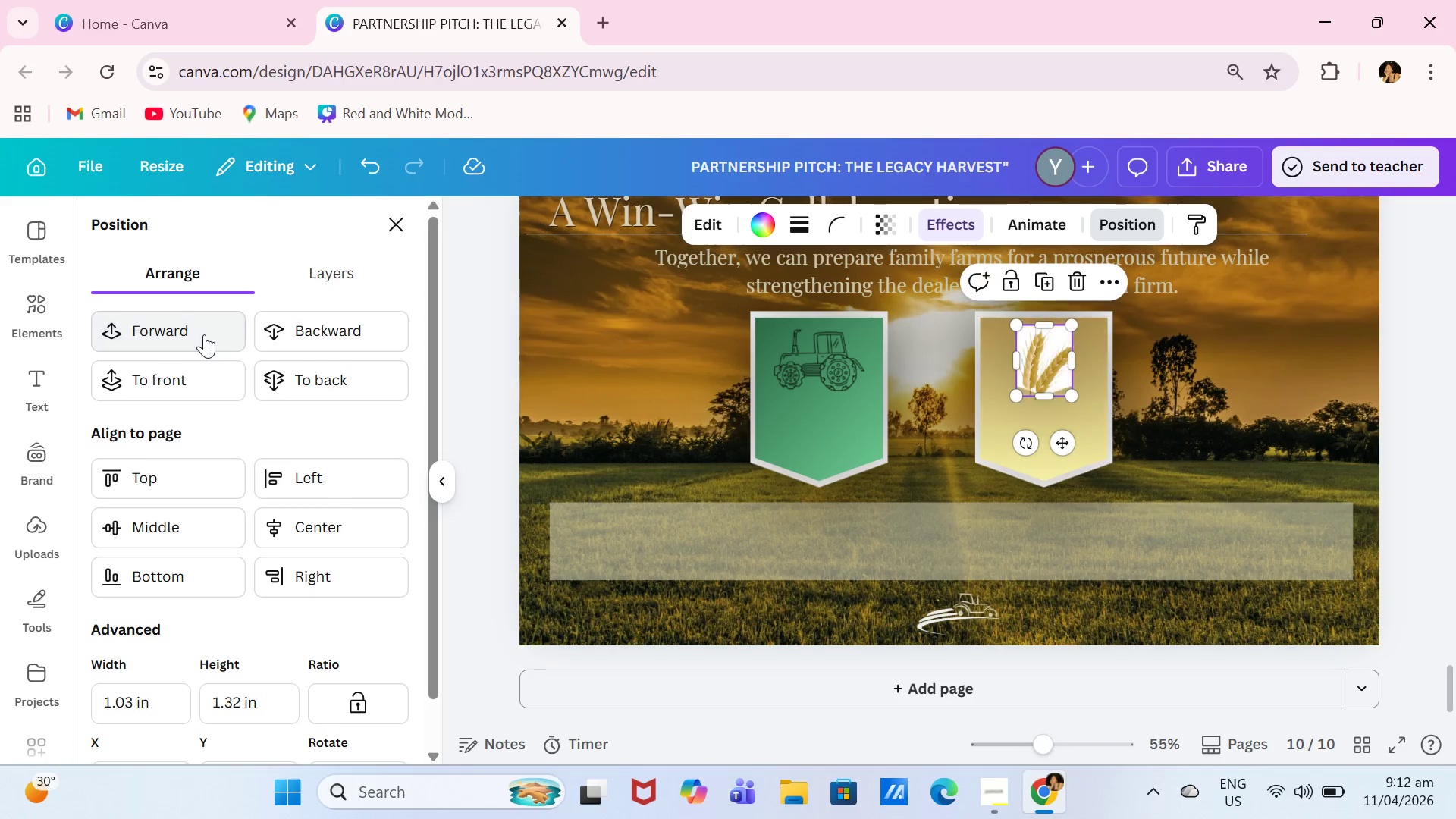 
triple_click([204, 334])
 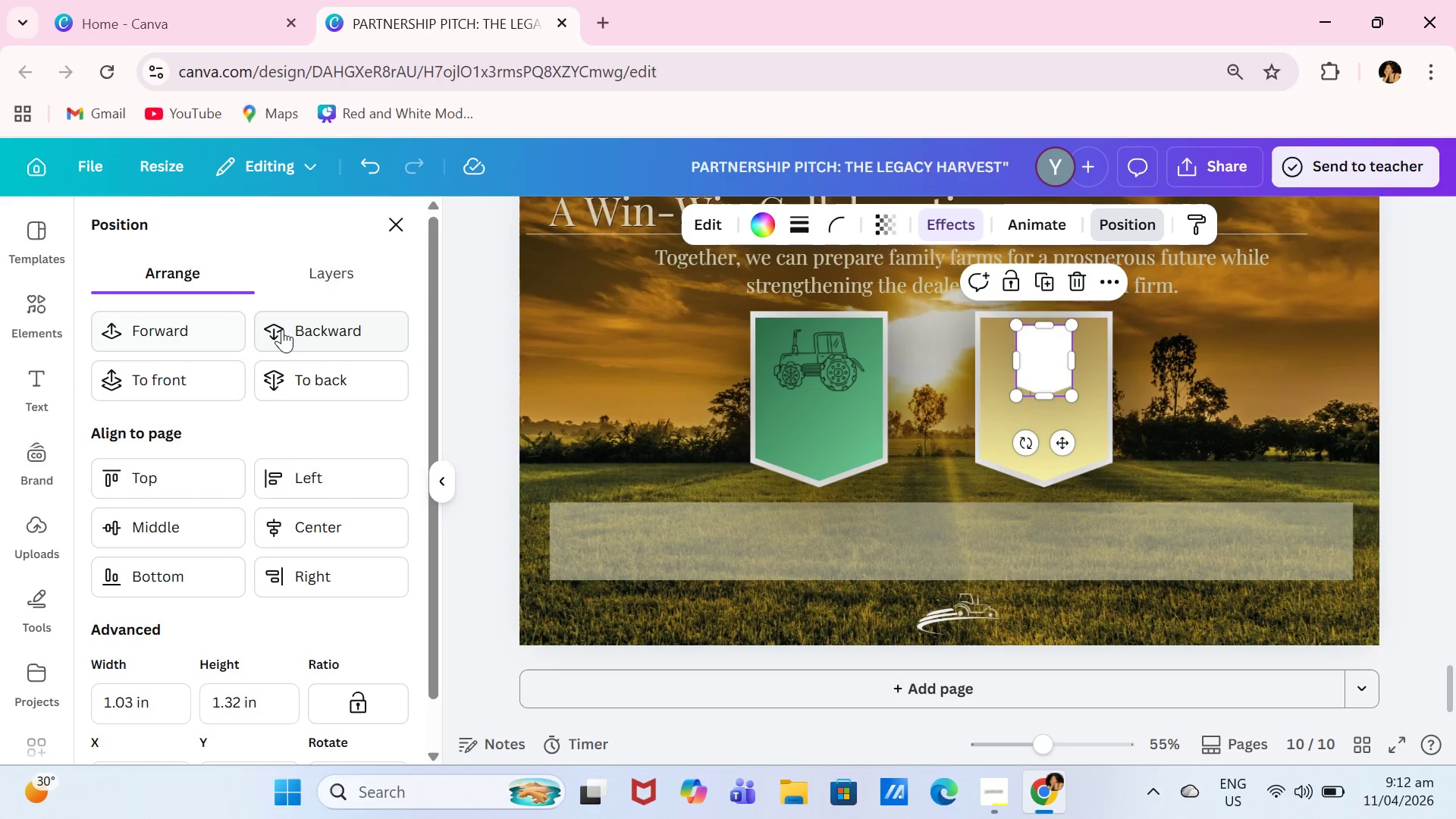 
left_click([294, 329])
 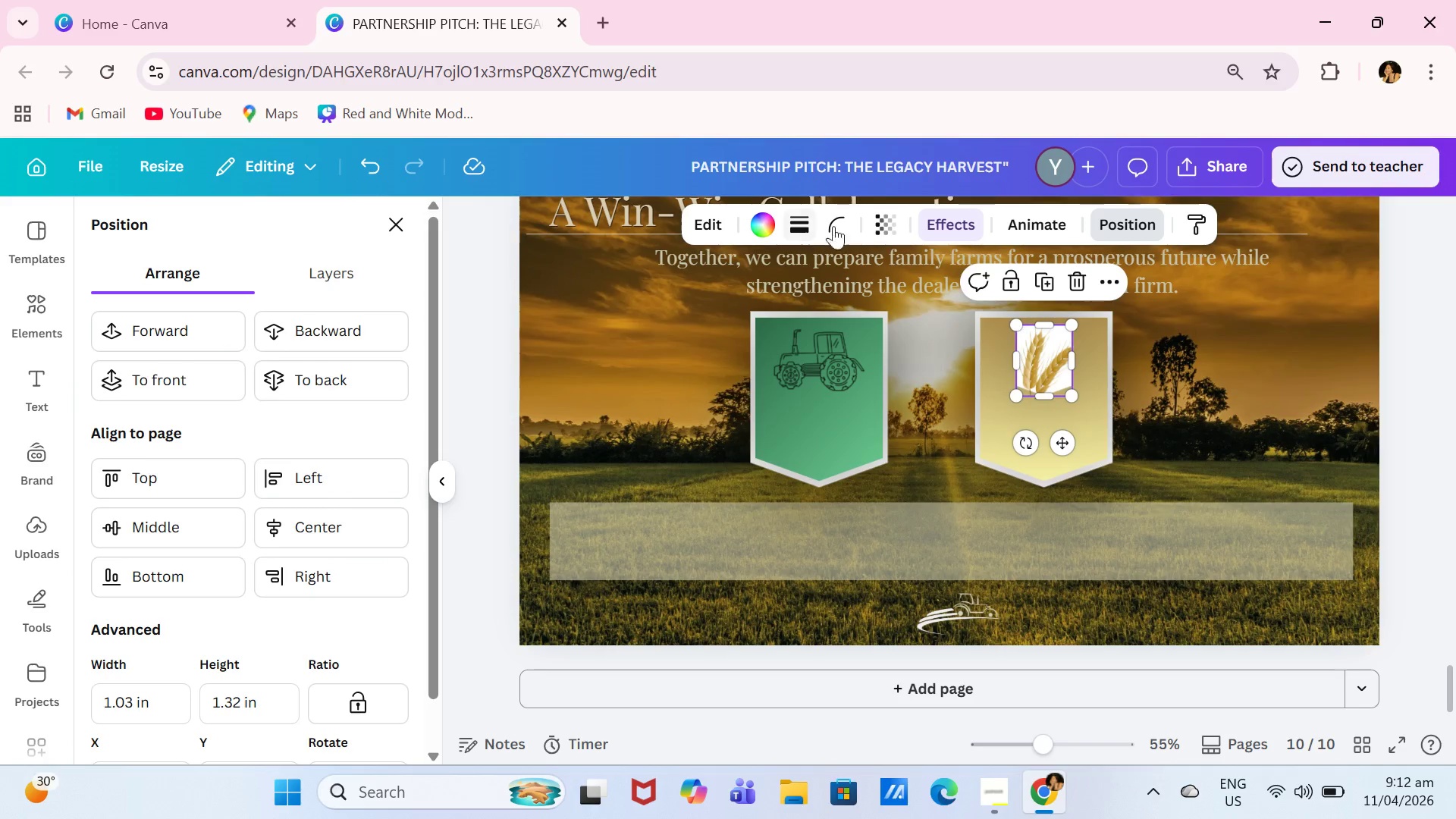 
left_click([883, 218])
 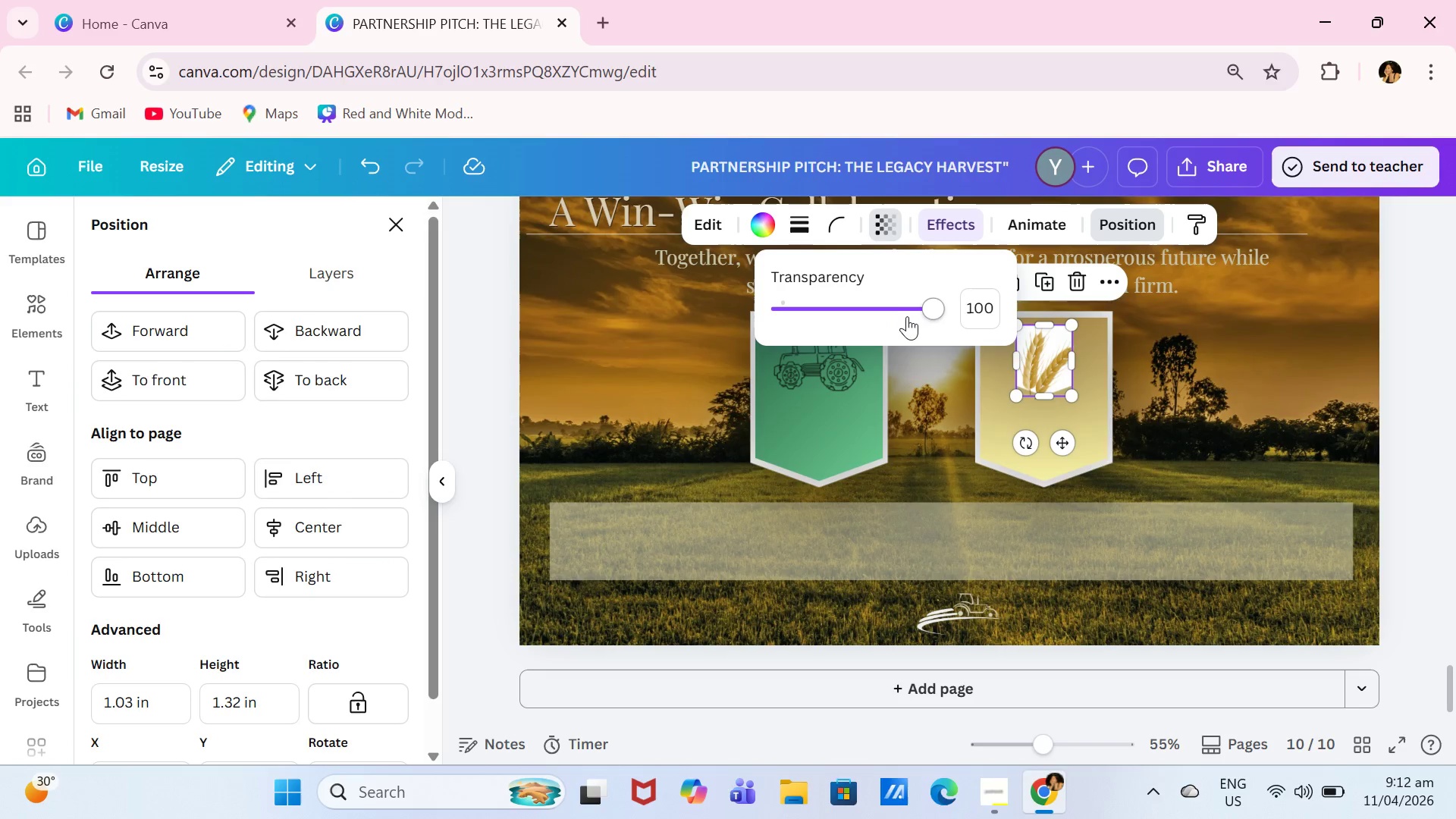 
left_click_drag(start_coordinate=[907, 316], to_coordinate=[871, 323])
 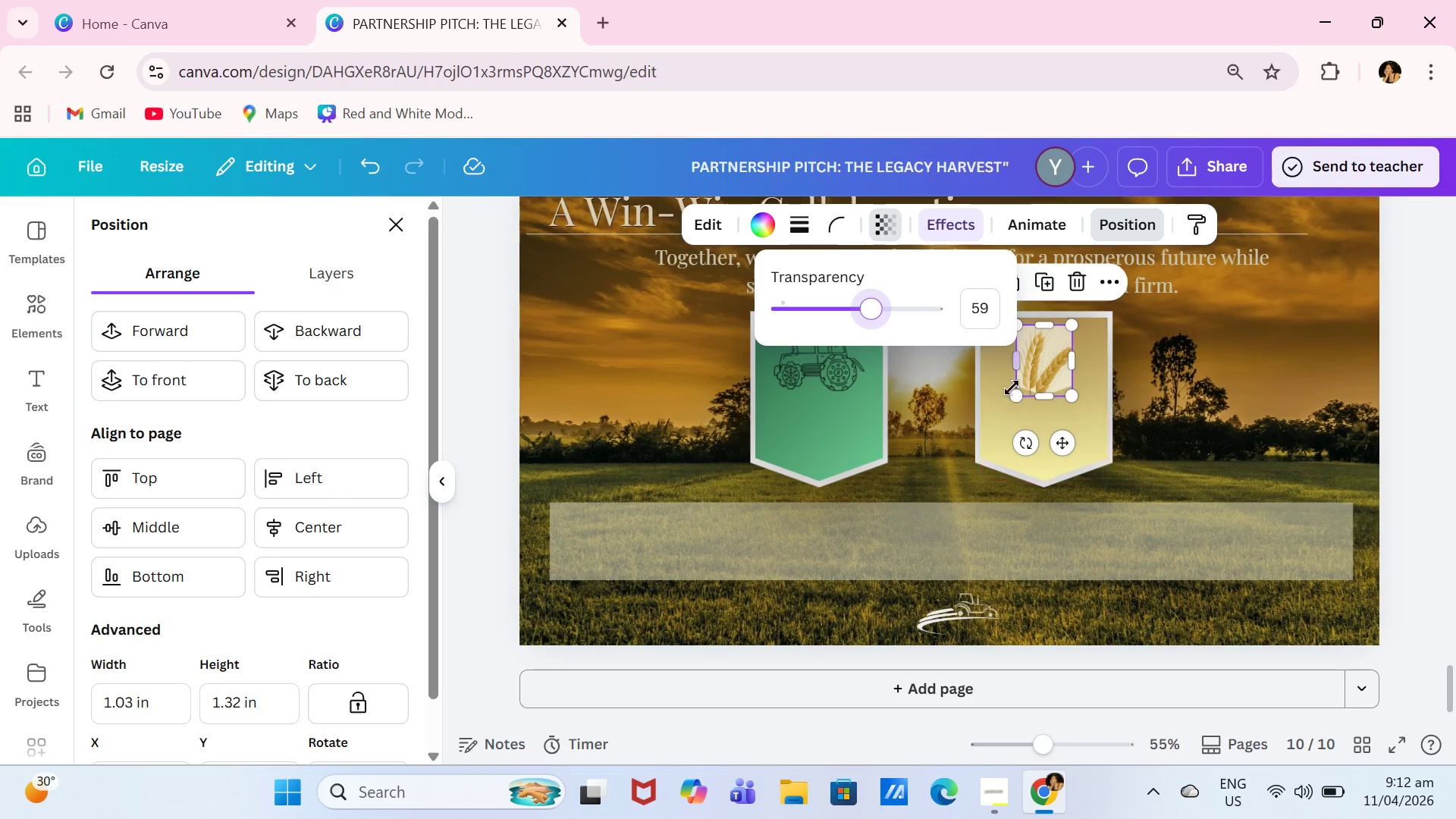 
left_click_drag(start_coordinate=[1012, 388], to_coordinate=[1000, 402])
 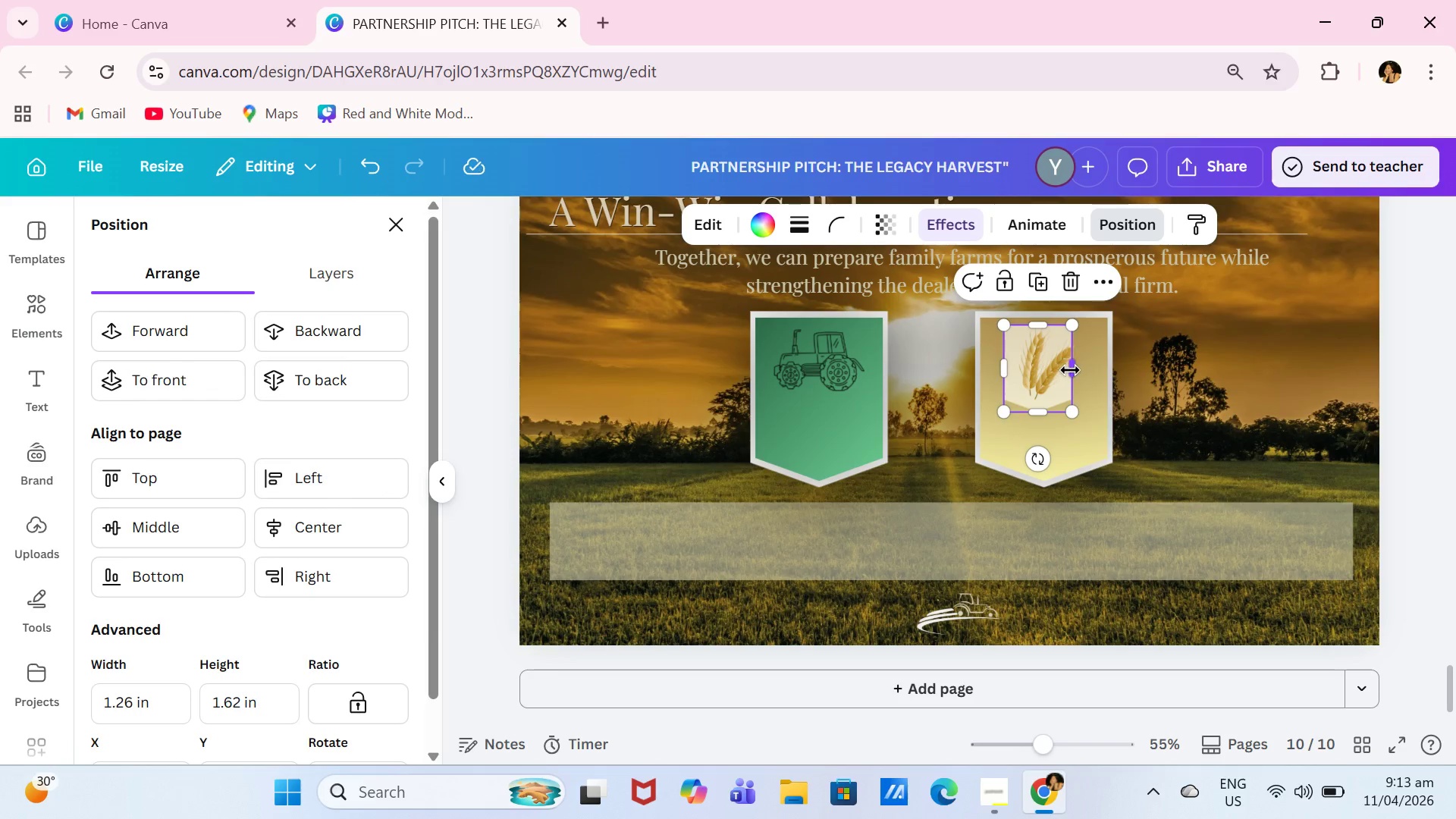 
left_click_drag(start_coordinate=[1070, 370], to_coordinate=[1082, 370])
 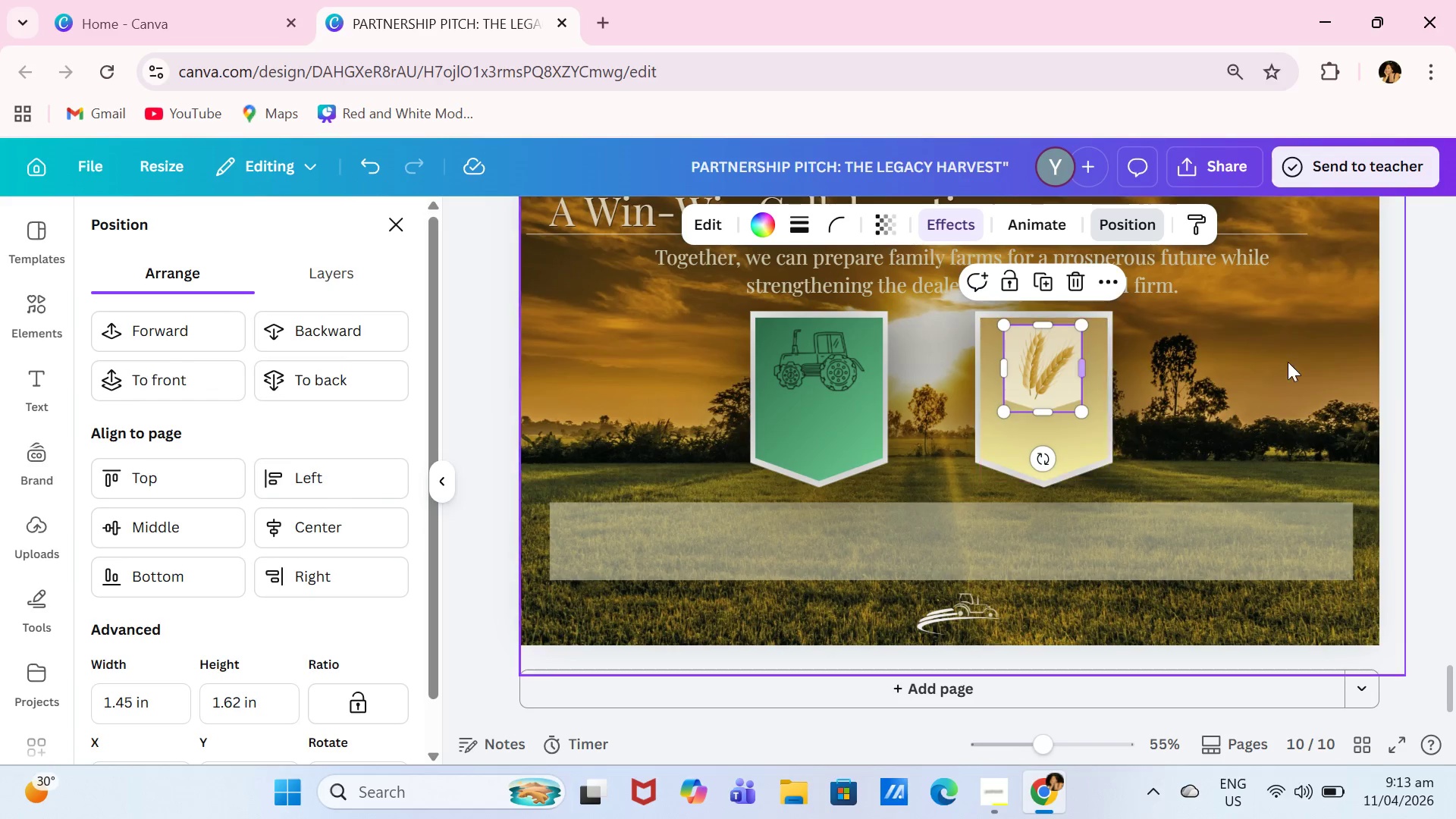 
left_click([1290, 362])
 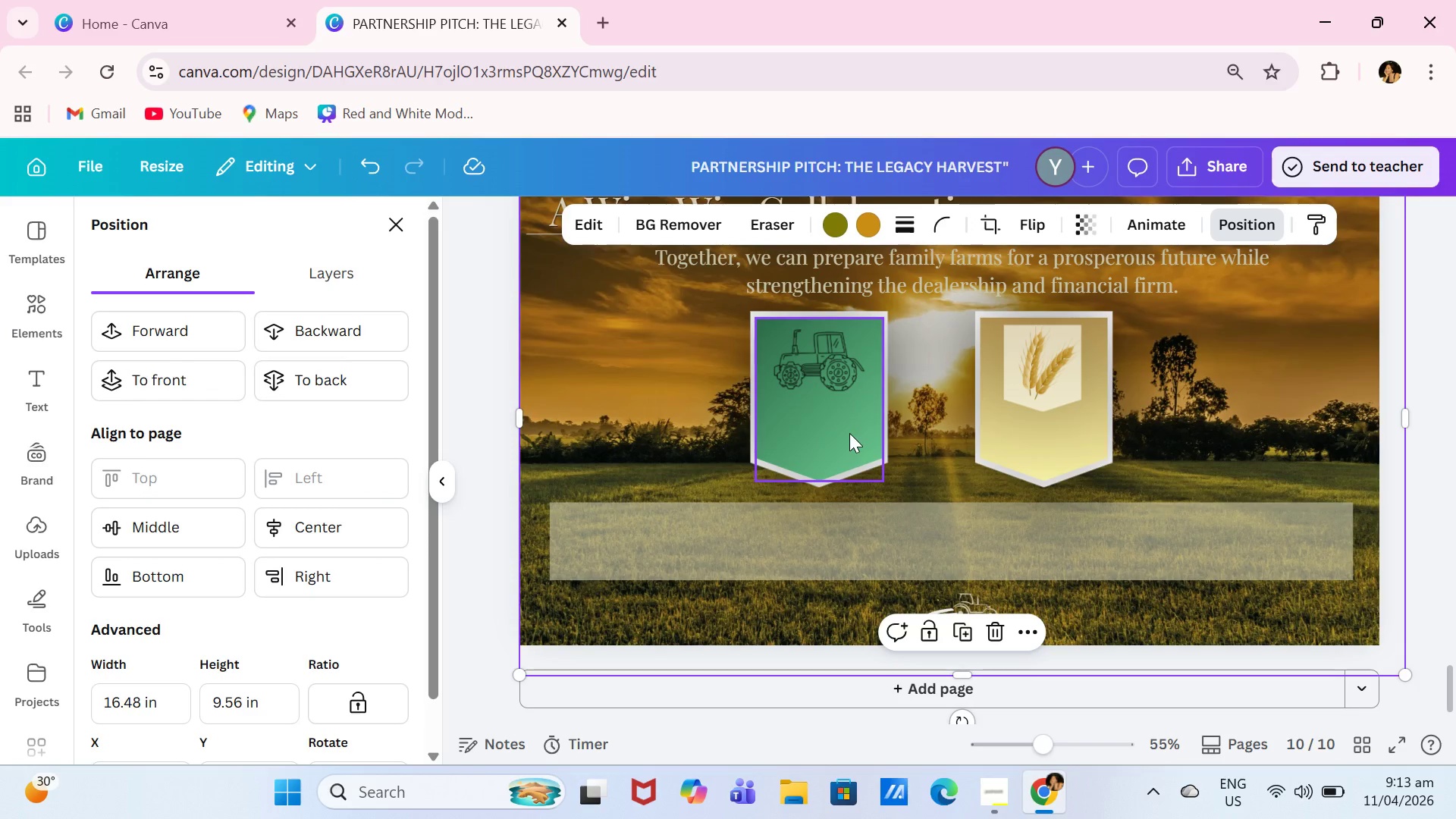 
scroll: coordinate [1207, 503], scroll_direction: up, amount: 6.0
 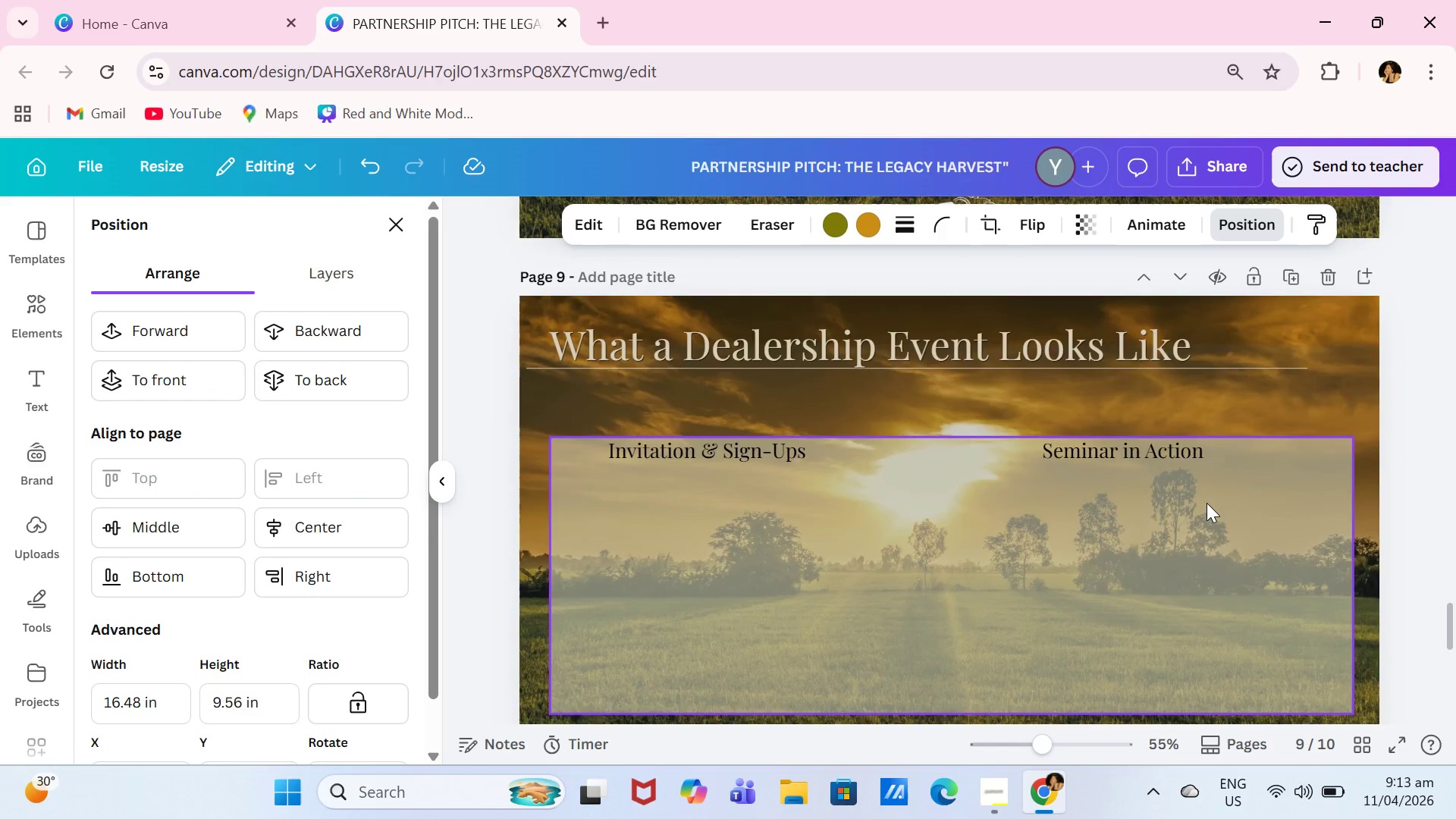 
scroll: coordinate [1207, 503], scroll_direction: down, amount: 5.0
 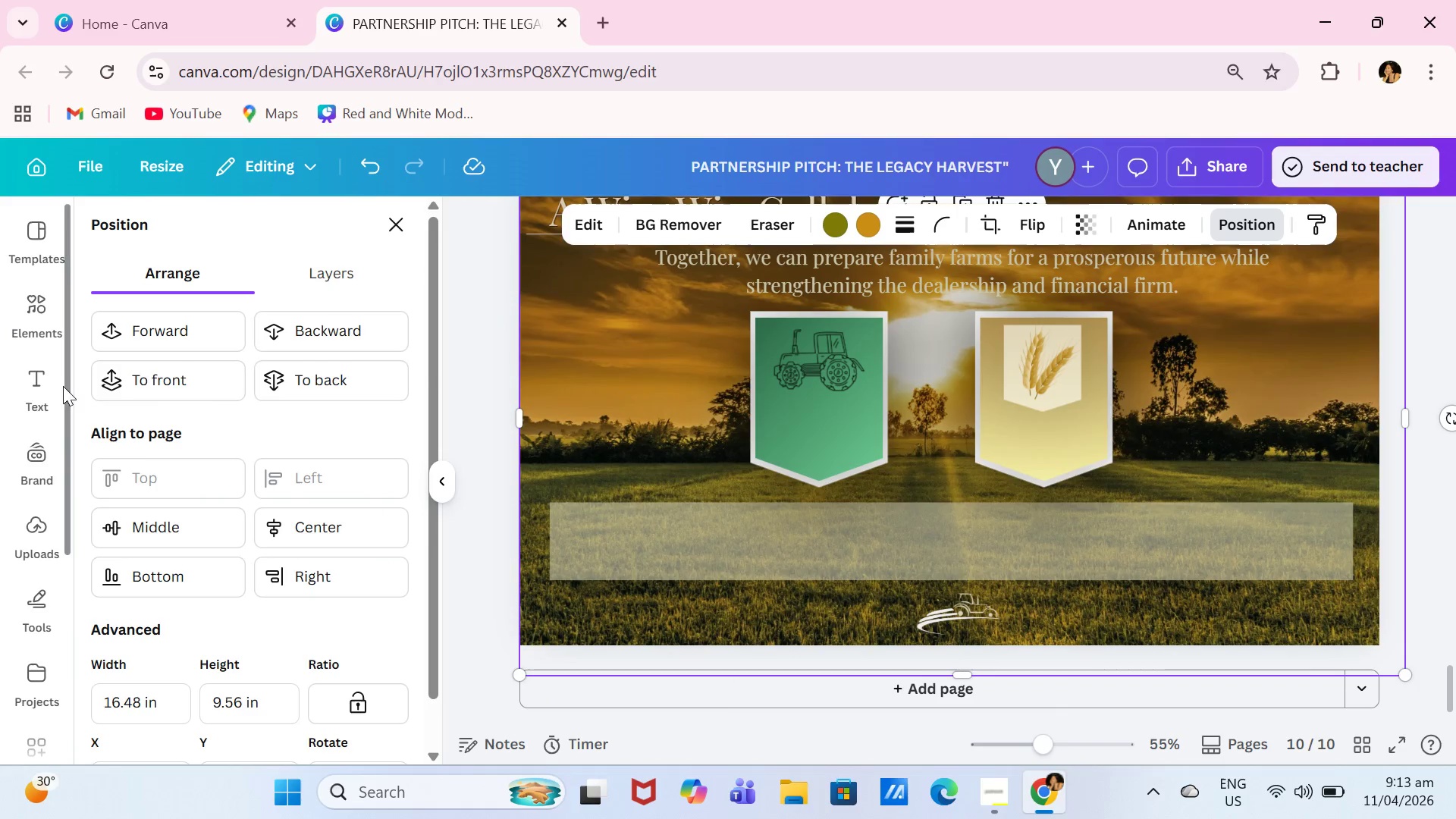 
left_click([33, 405])
 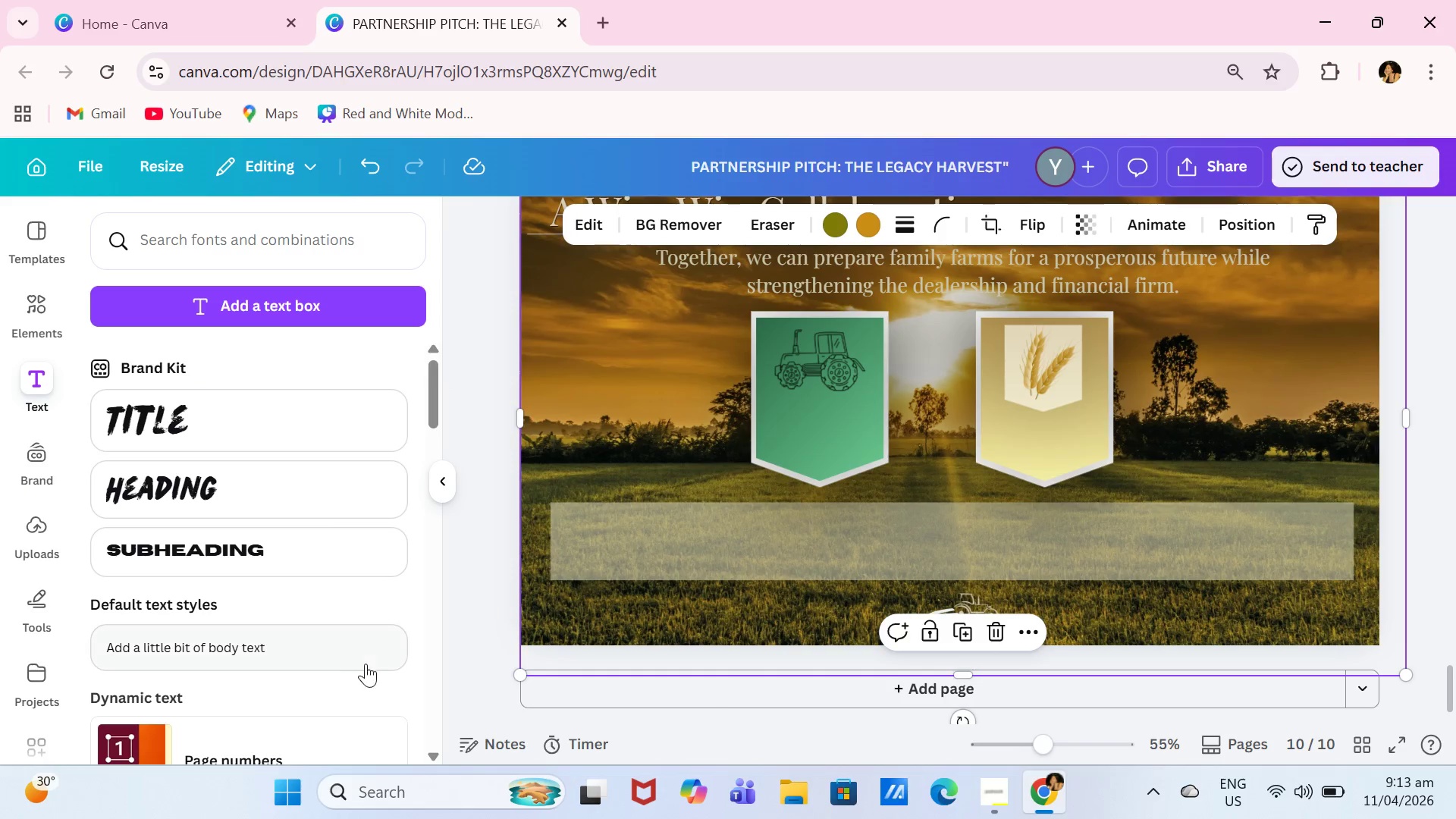 
left_click([367, 651])
 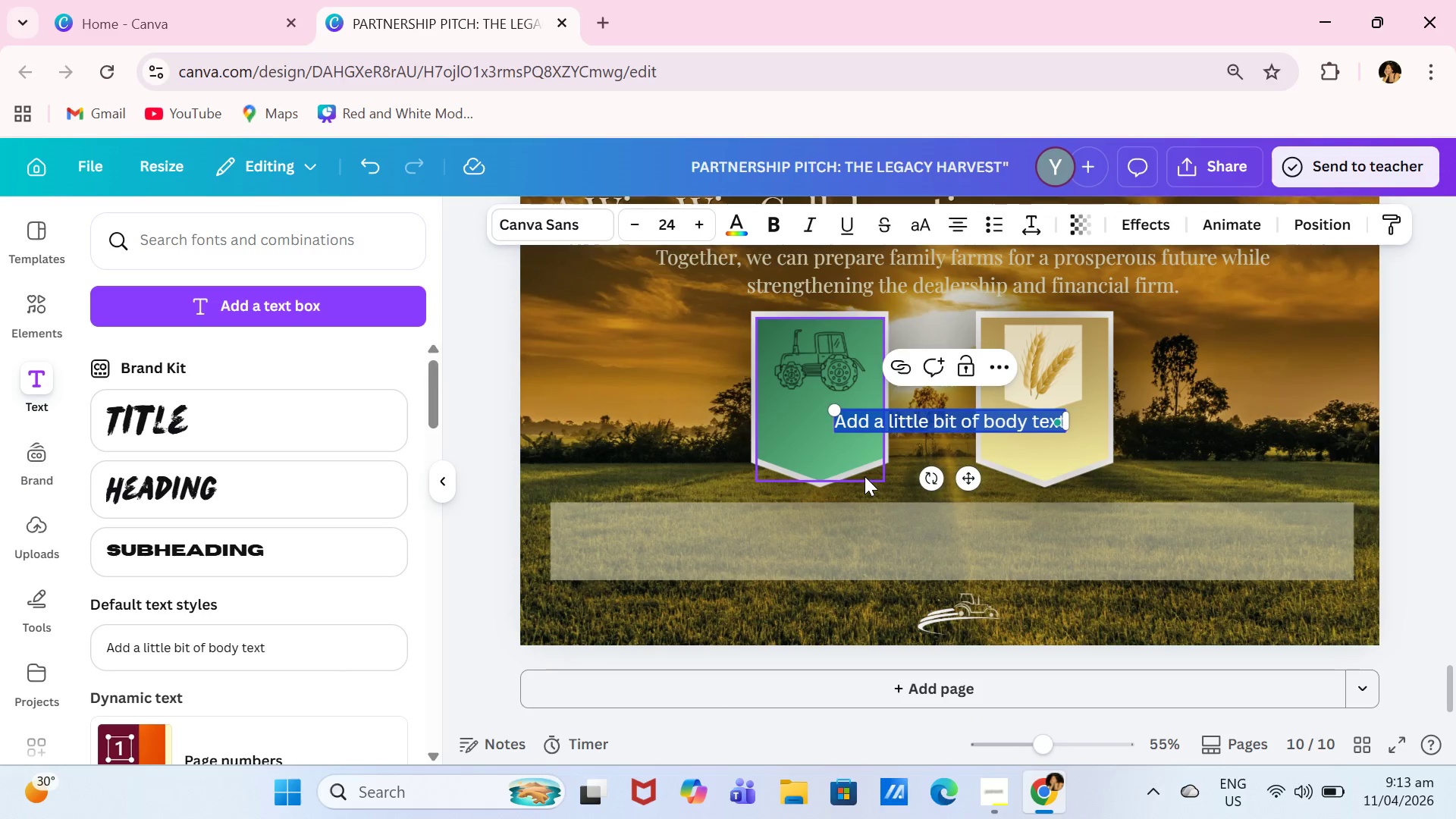 
type(Your)
 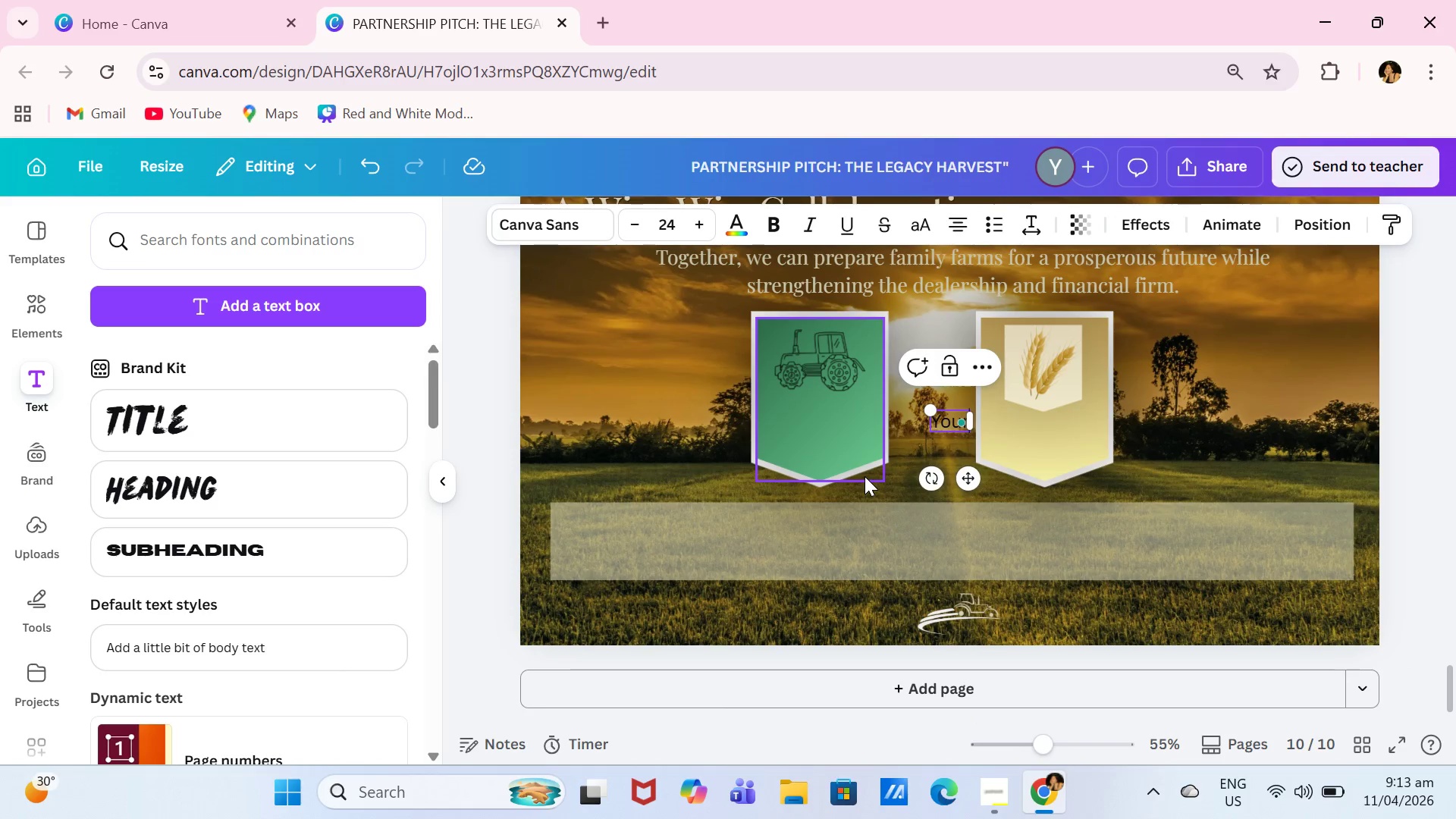 
key(Enter)
 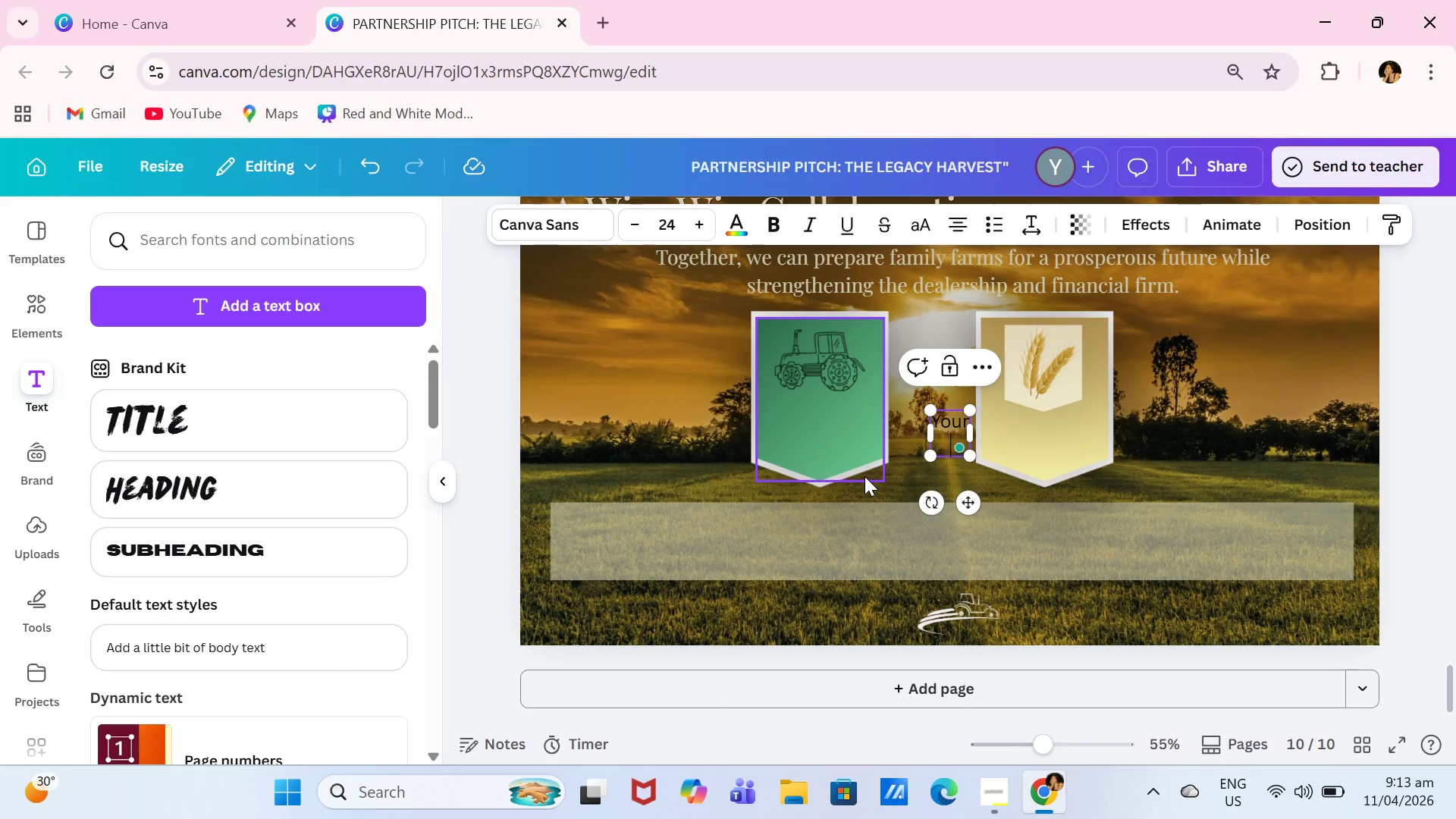 
type(DEalership)
 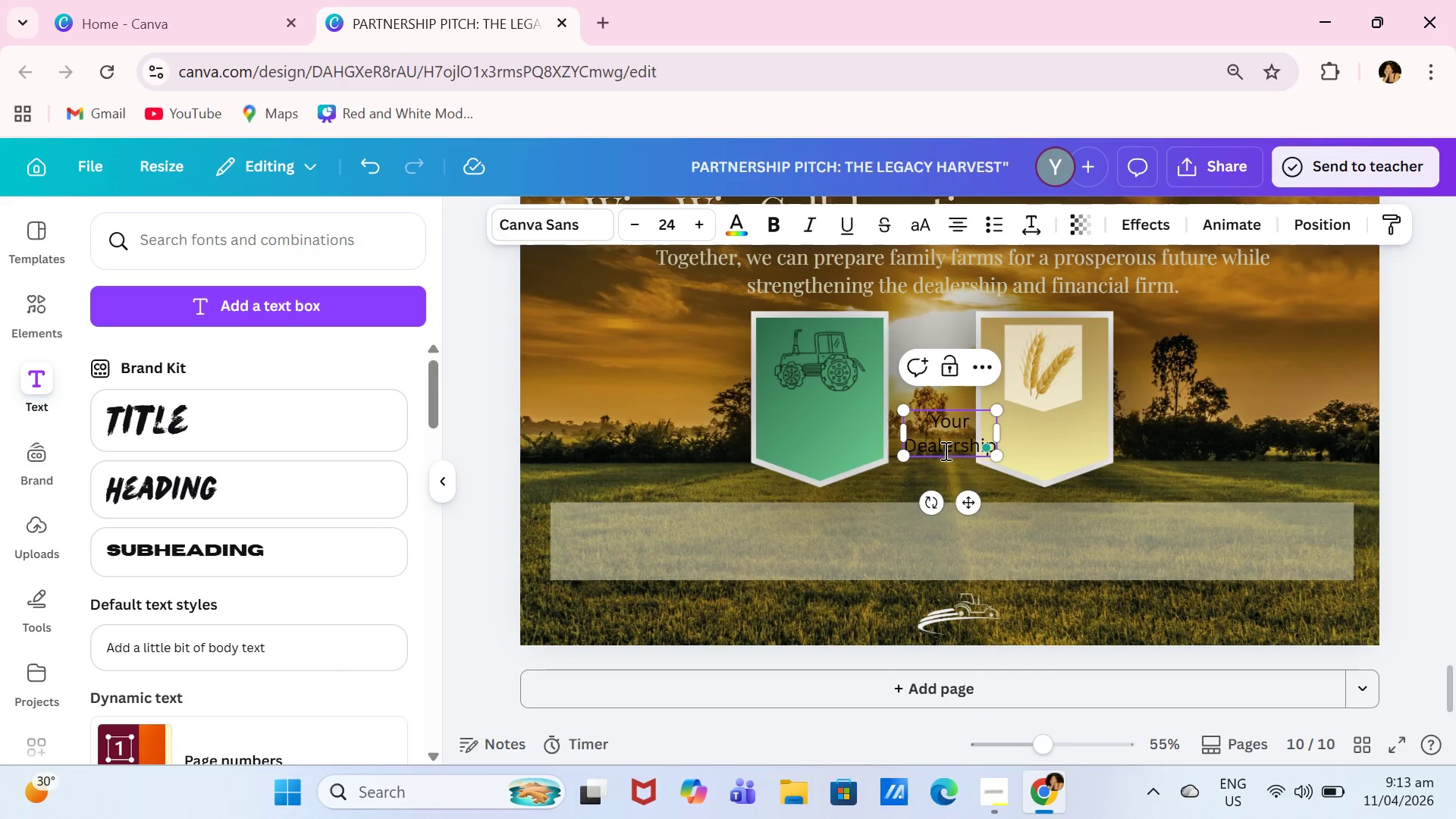 
left_click([951, 451])
 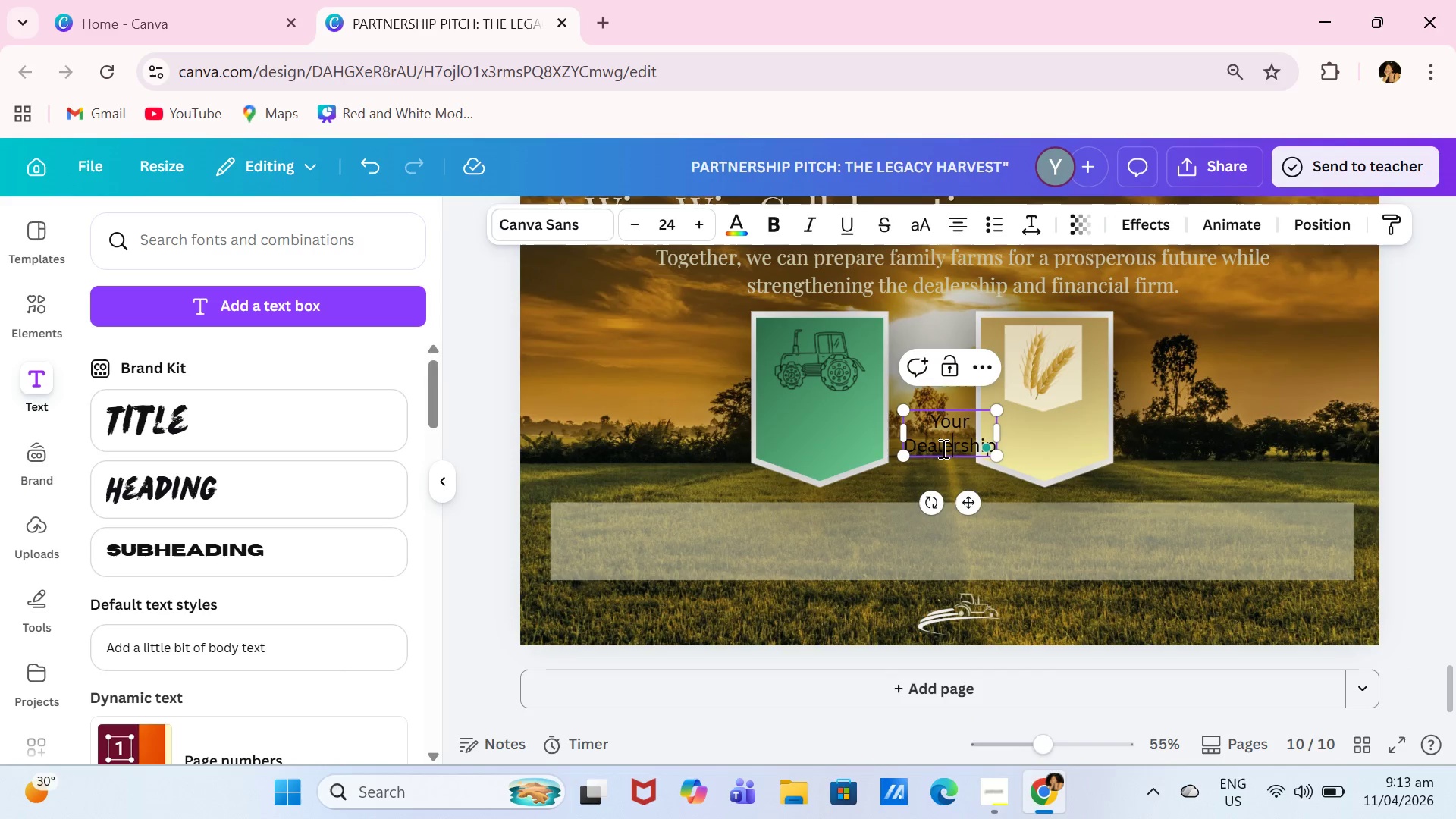 
key(Control+A)
 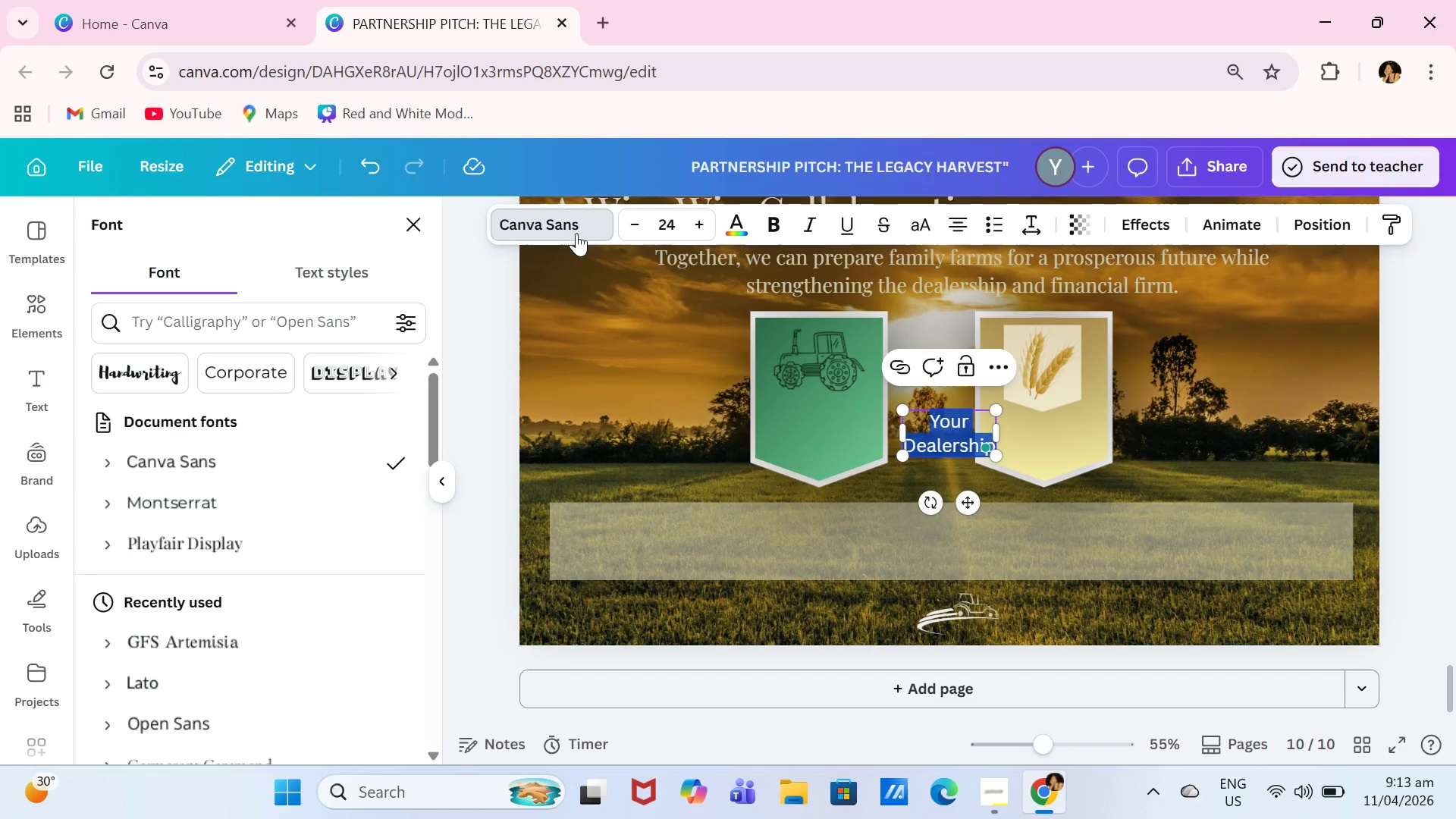 
wait(5.42)
 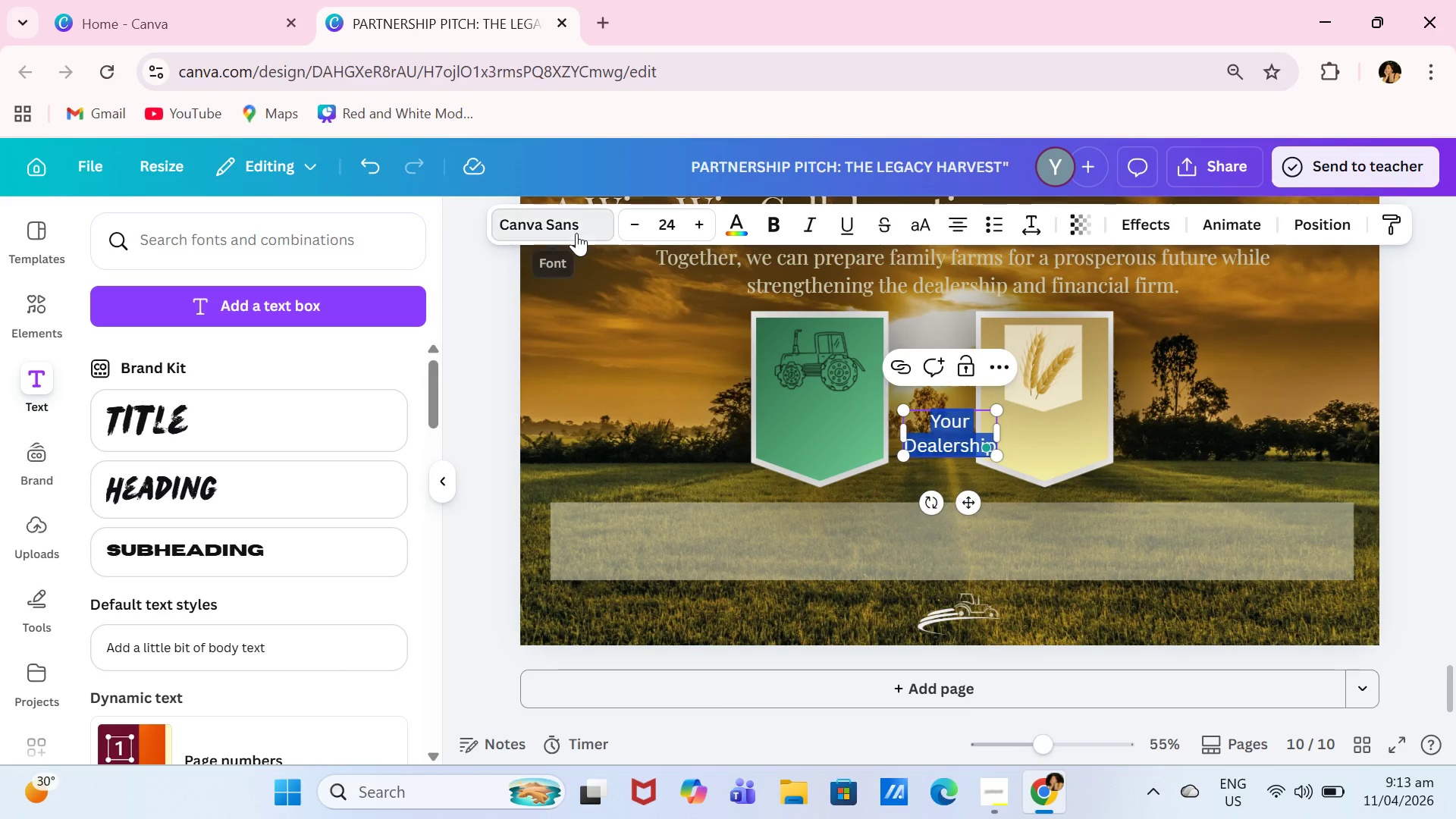 
left_click([285, 548])
 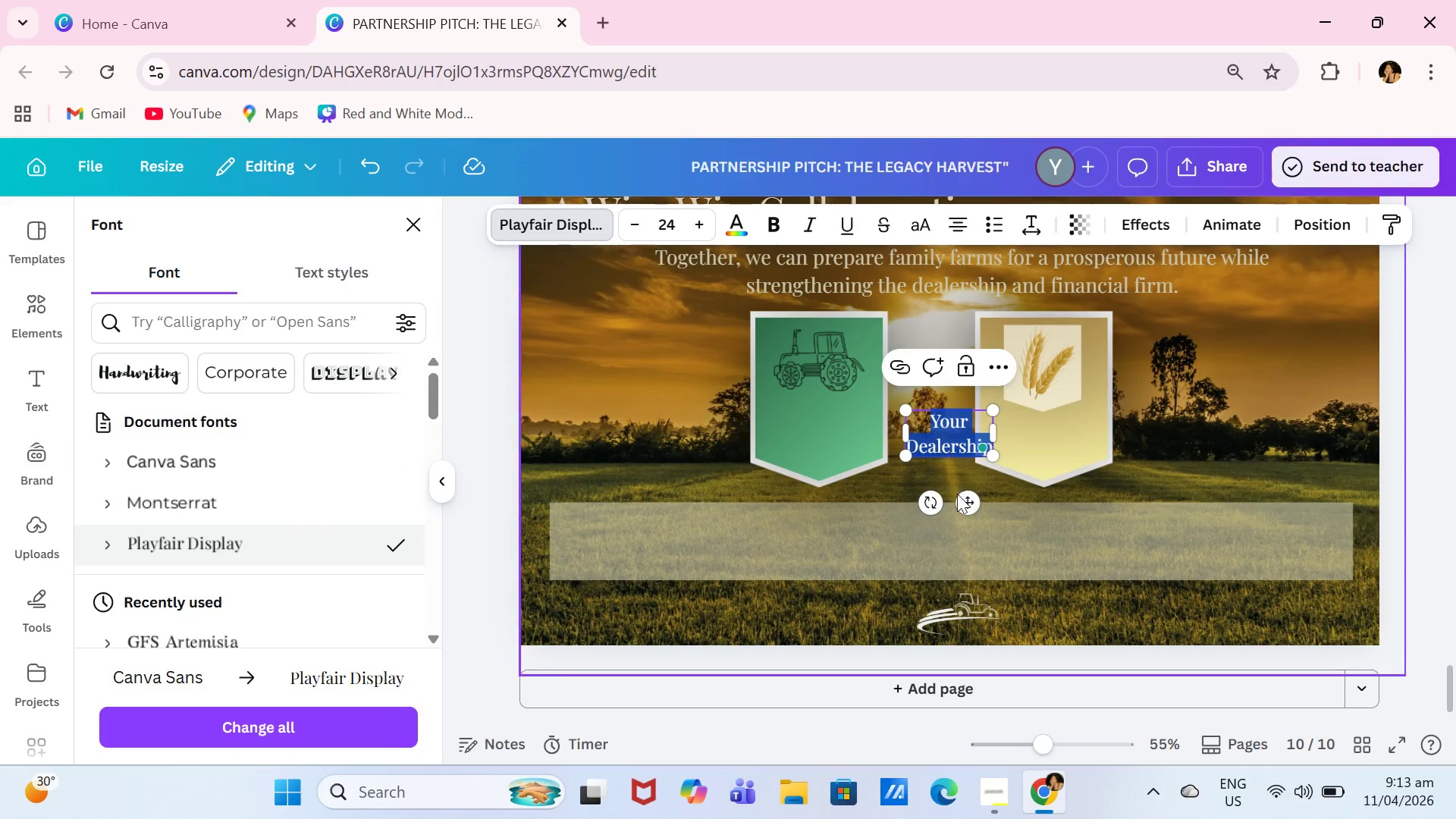 
left_click_drag(start_coordinate=[963, 504], to_coordinate=[817, 484])
 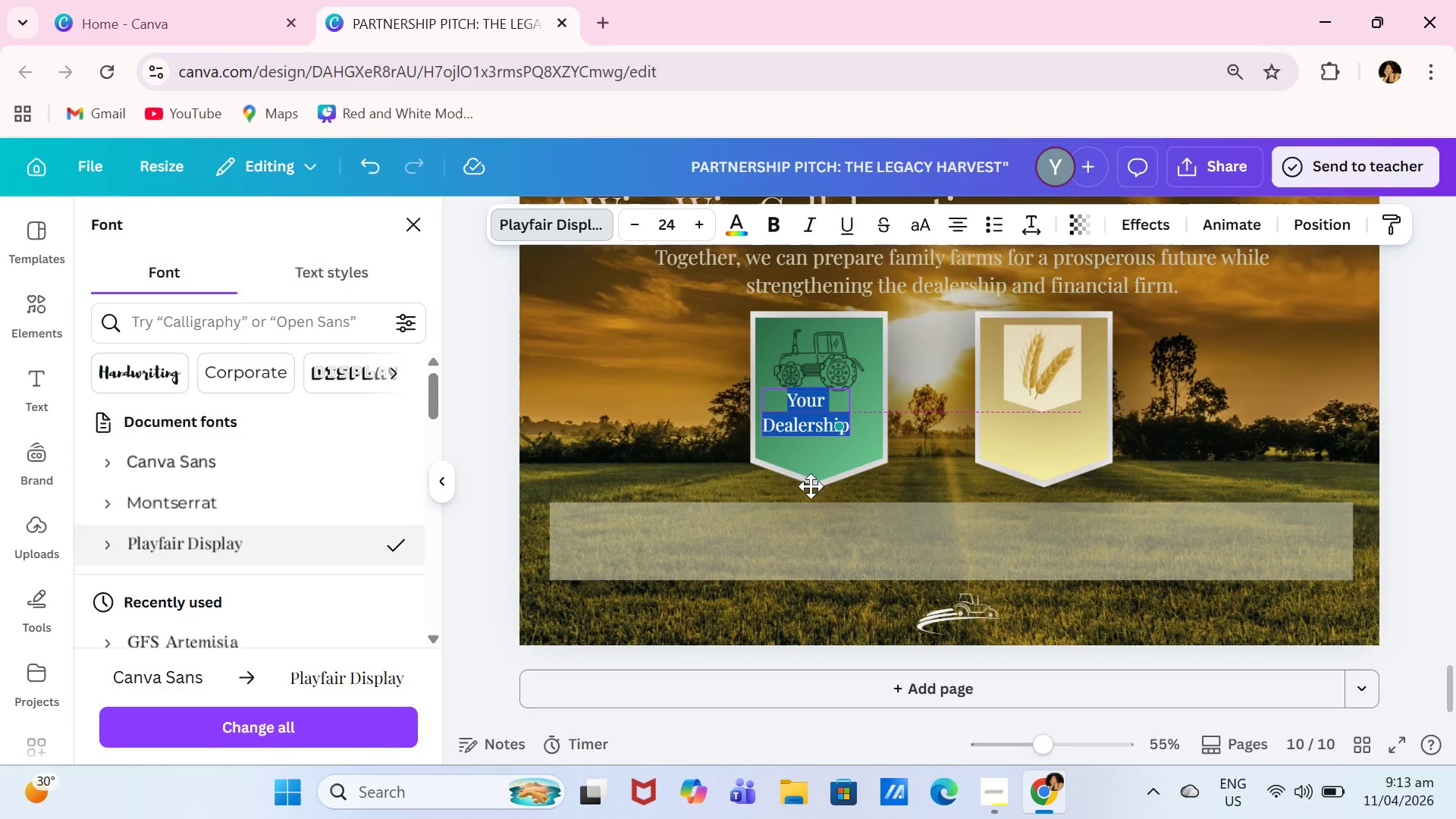 
left_click_drag(start_coordinate=[812, 485], to_coordinate=[825, 495])
 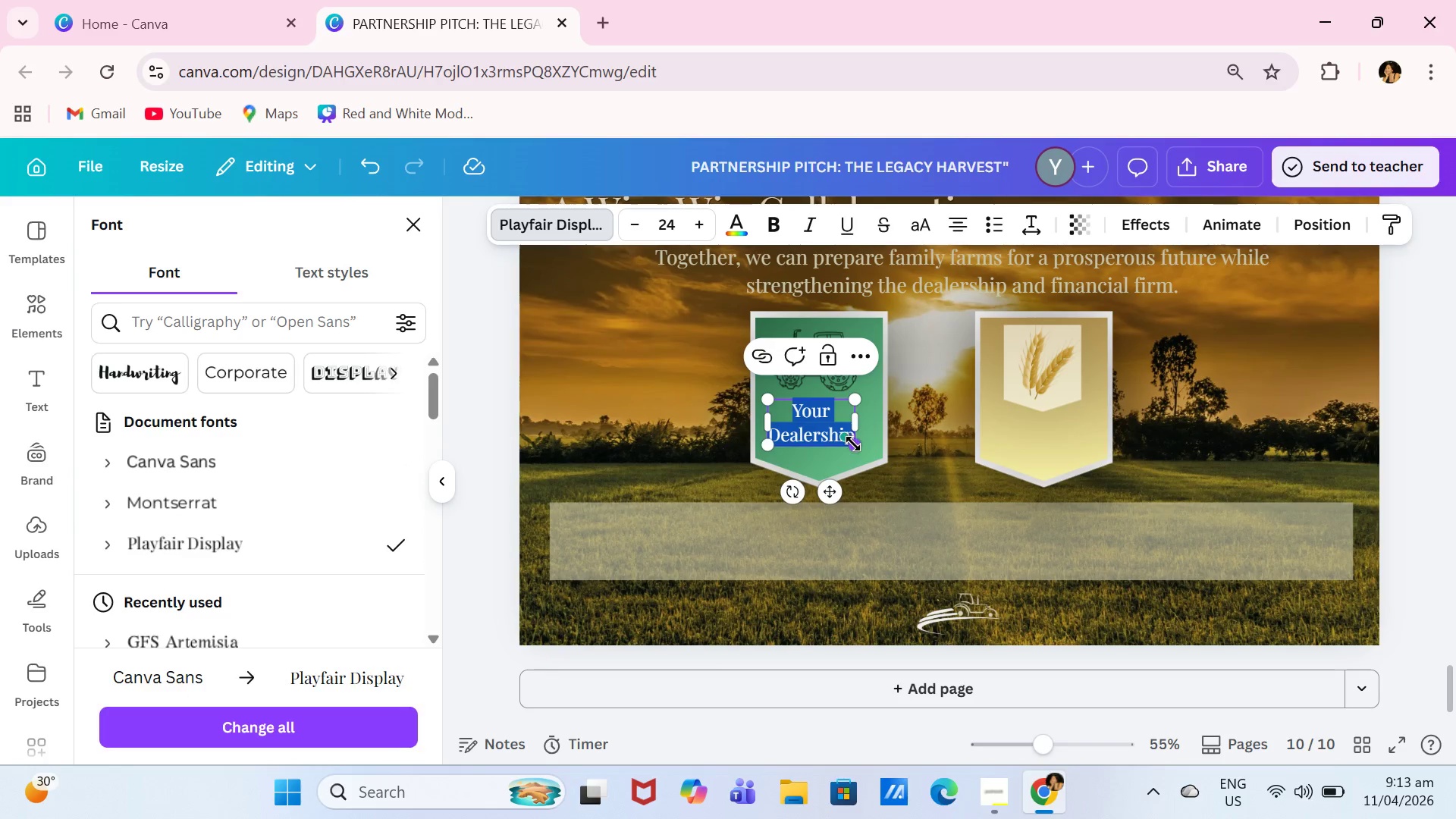 
left_click_drag(start_coordinate=[853, 444], to_coordinate=[871, 456])
 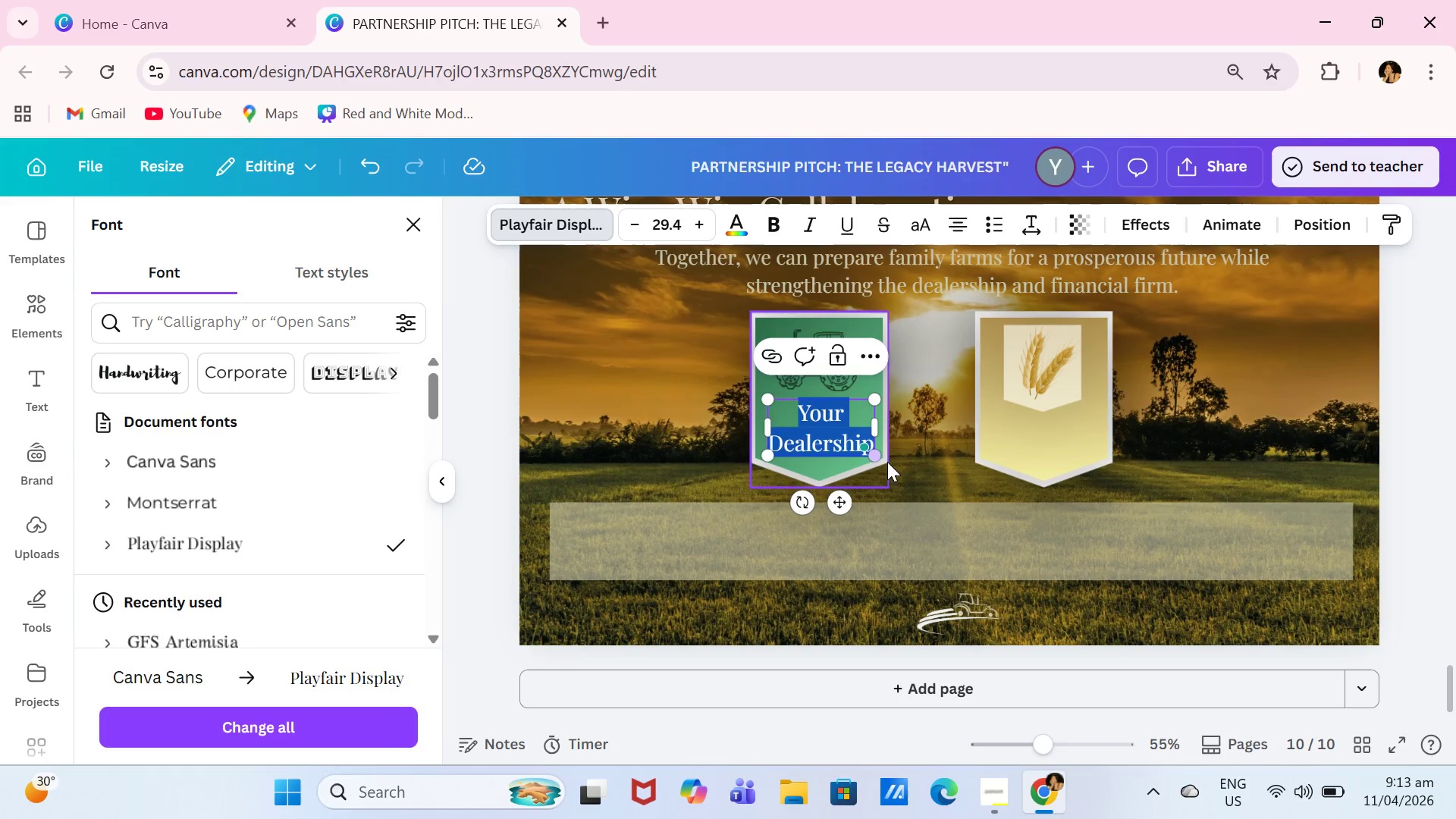 
left_click([887, 462])
 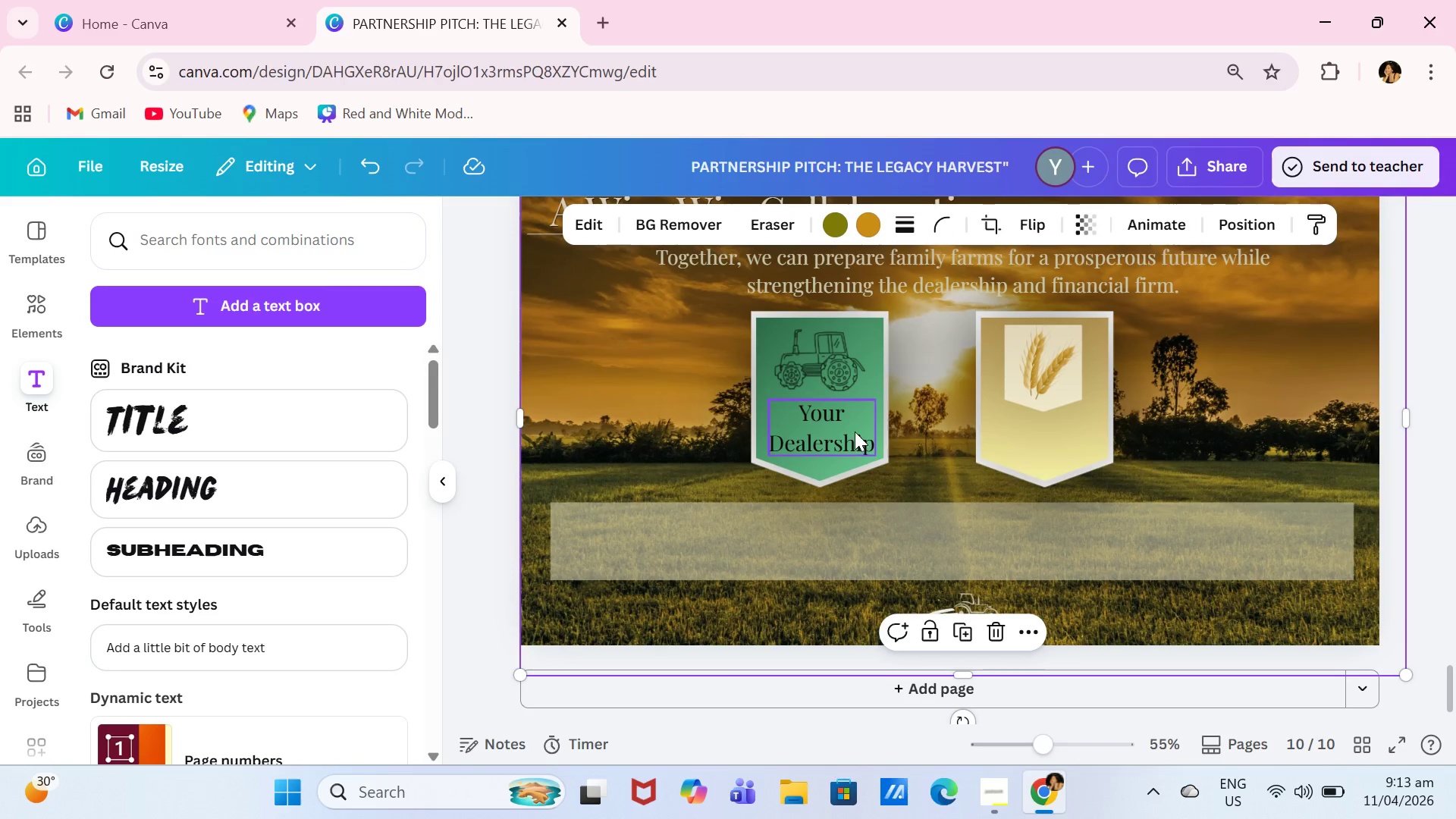 
left_click_drag(start_coordinate=[855, 431], to_coordinate=[850, 432])
 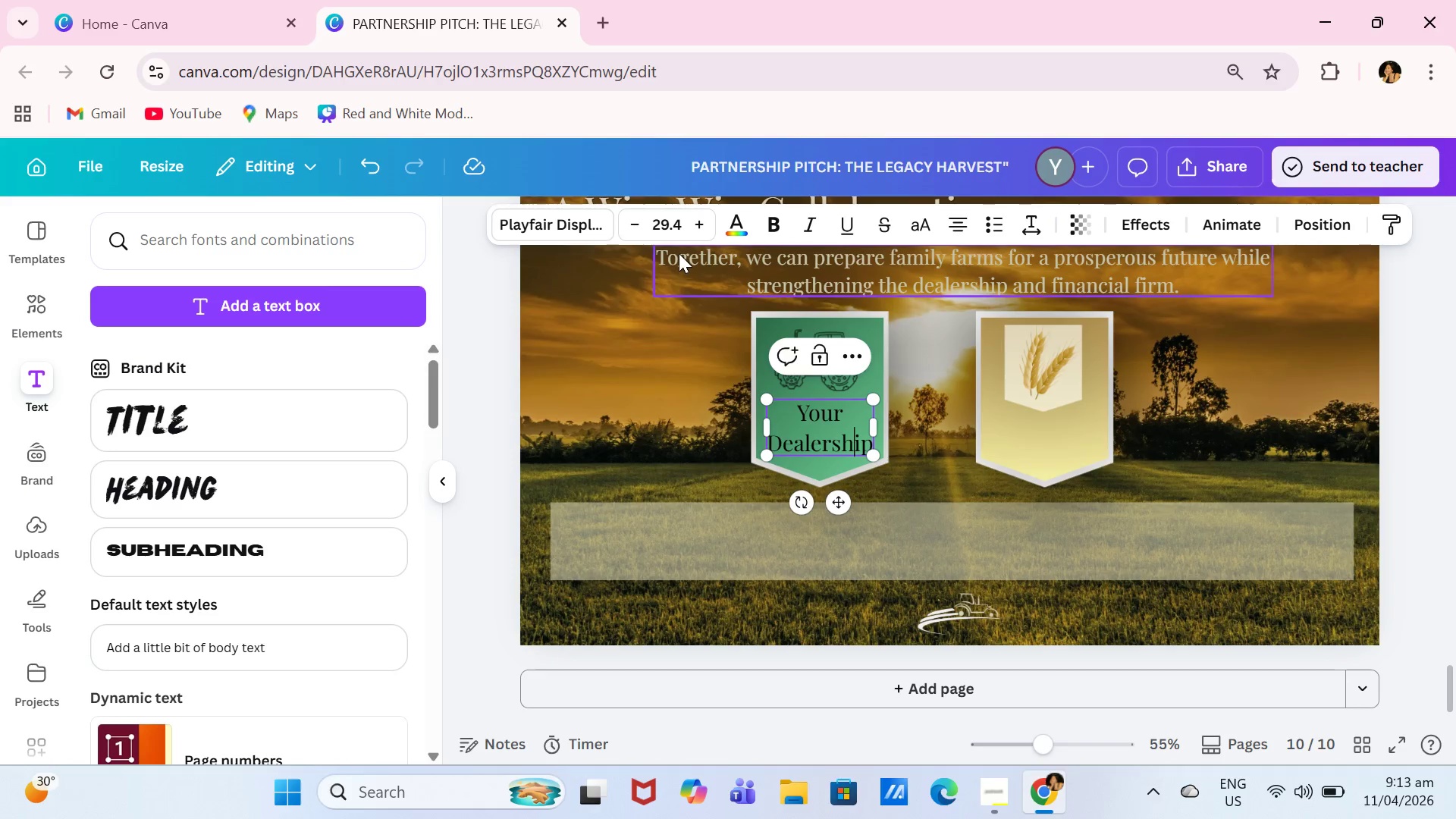 
left_click([852, 432])
 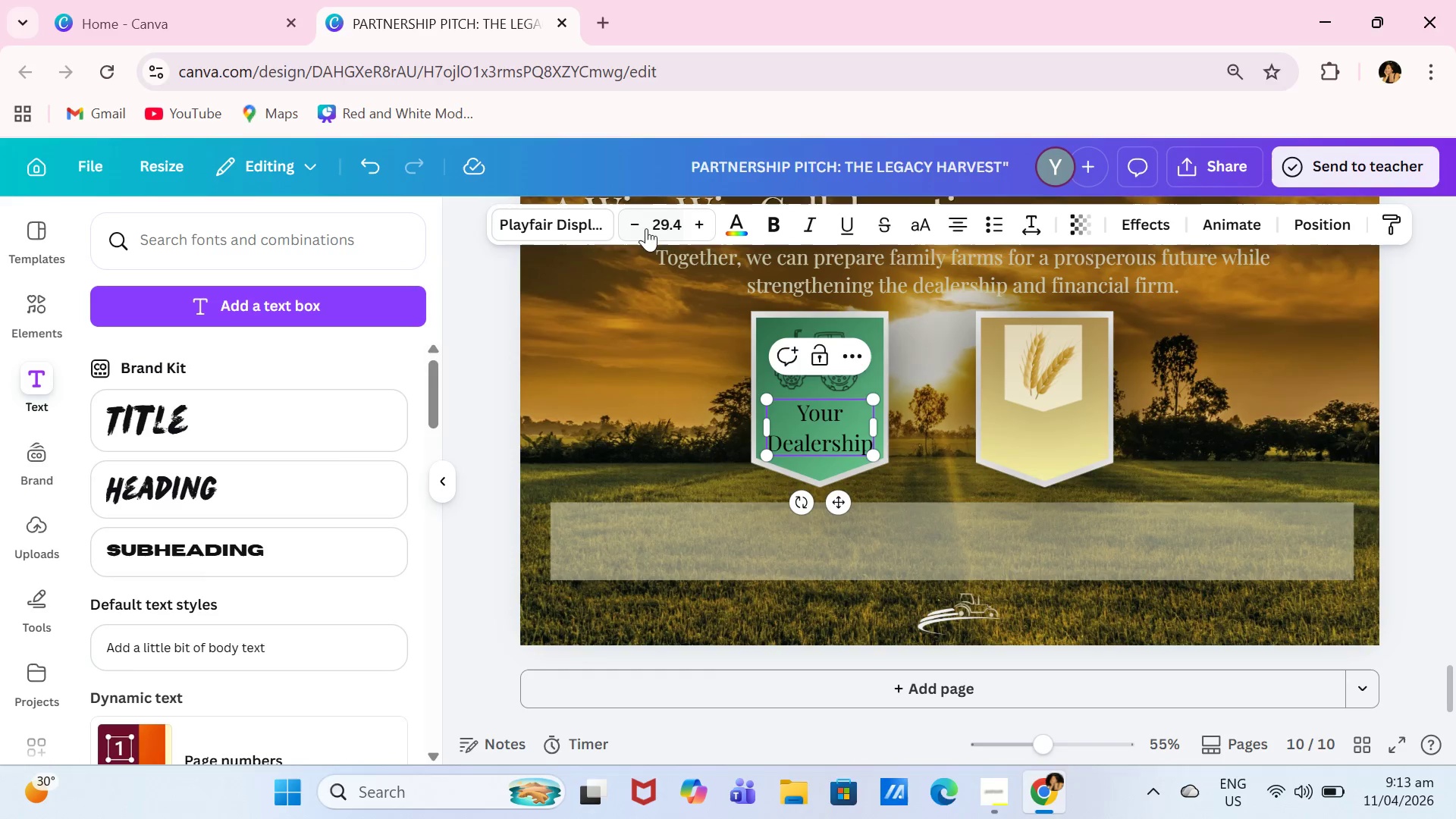 
left_click([674, 228])
 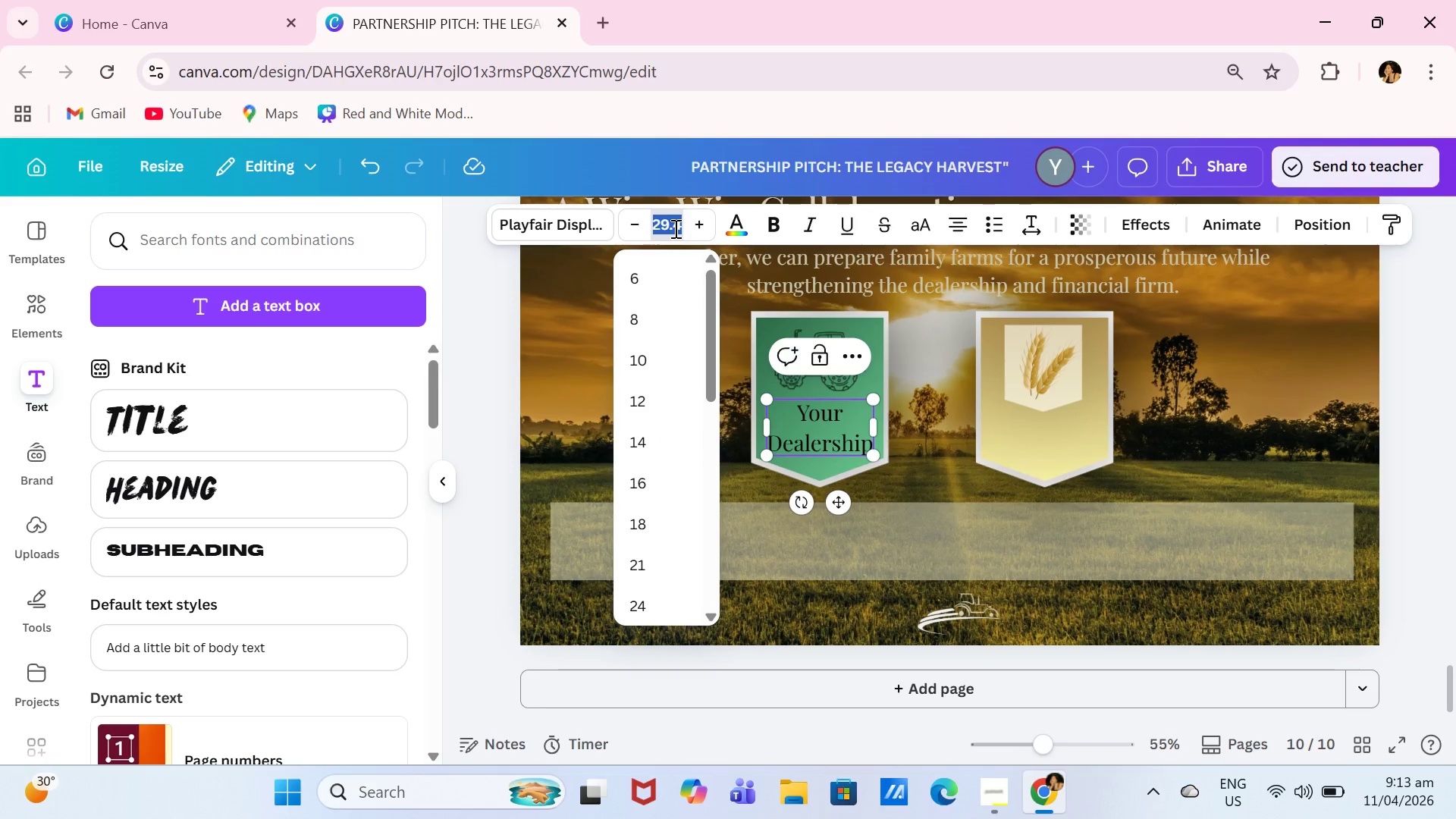 
type(28)
 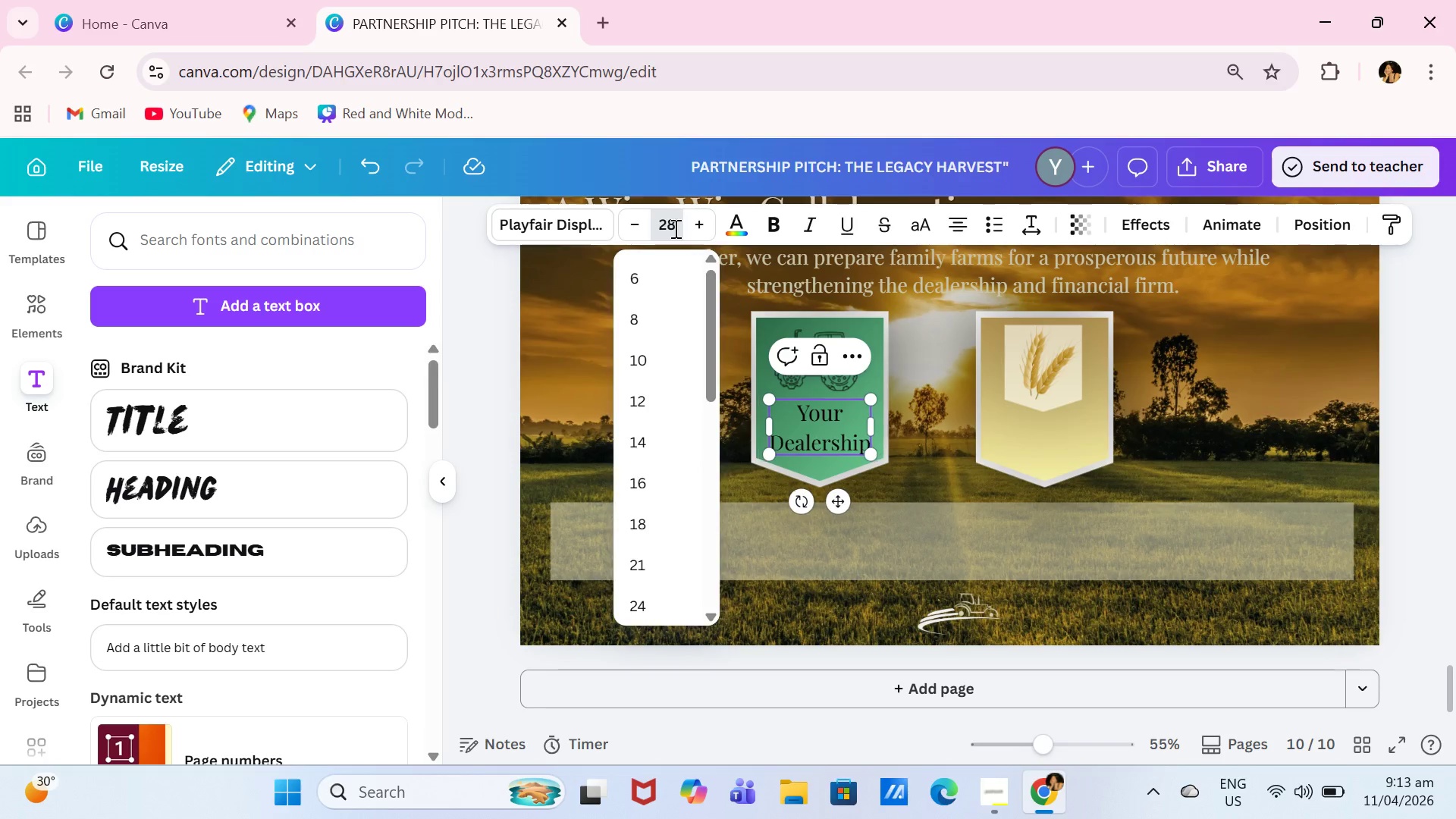 
key(Enter)
 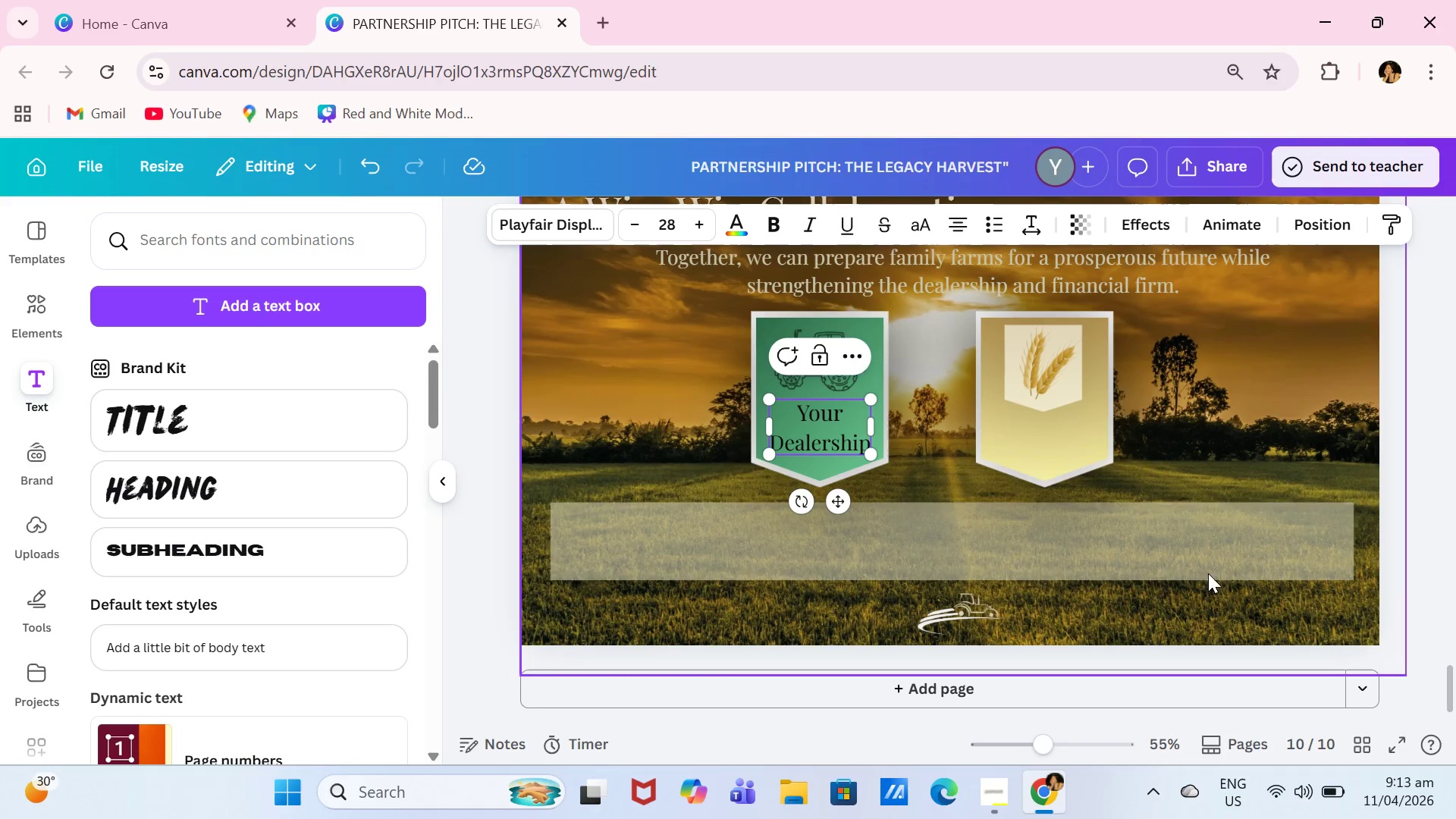 
left_click([1363, 453])
 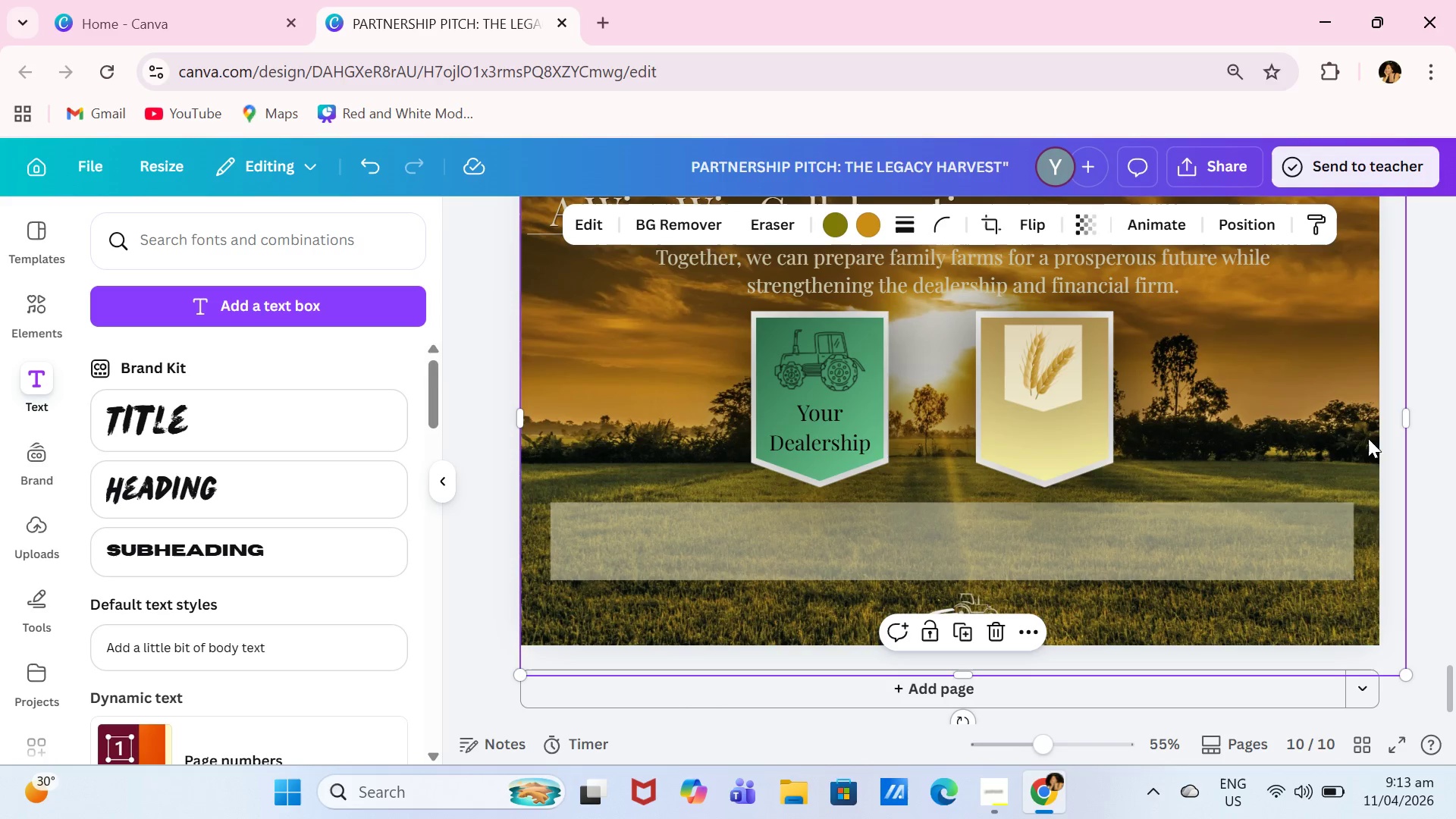 
scroll: coordinate [1360, 449], scroll_direction: none, amount: 0.0
 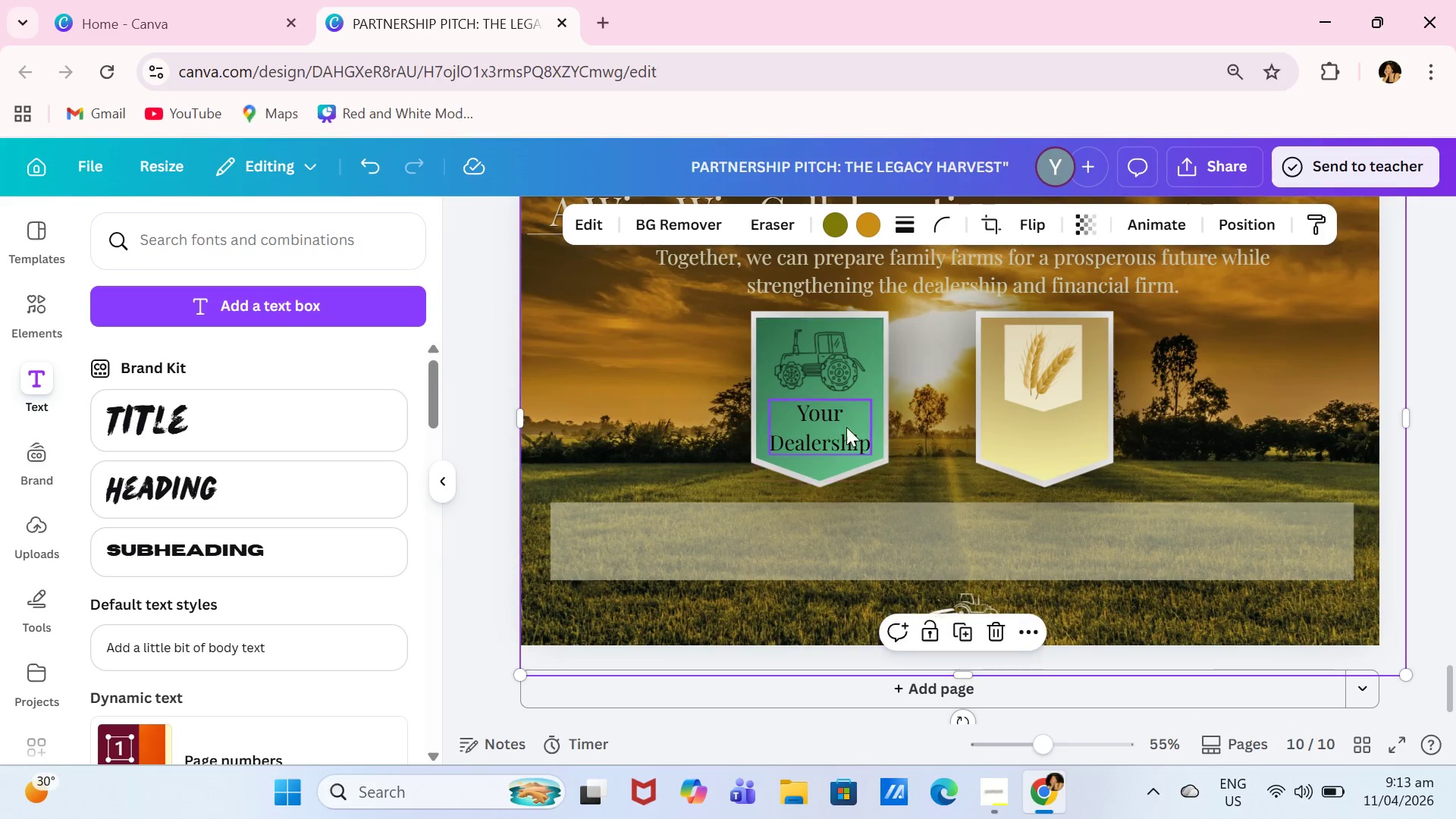 
left_click([847, 428])
 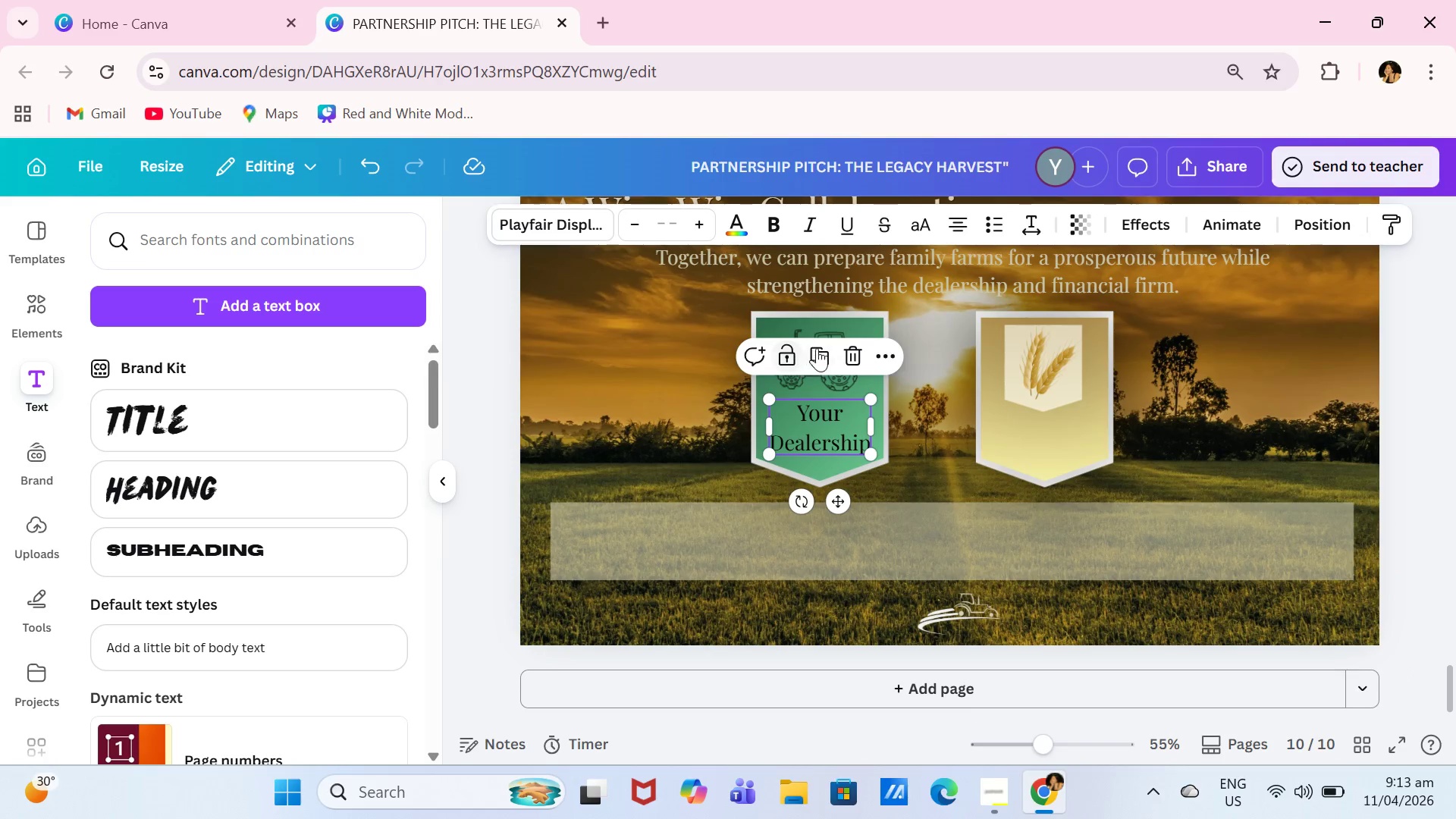 
left_click([817, 348])
 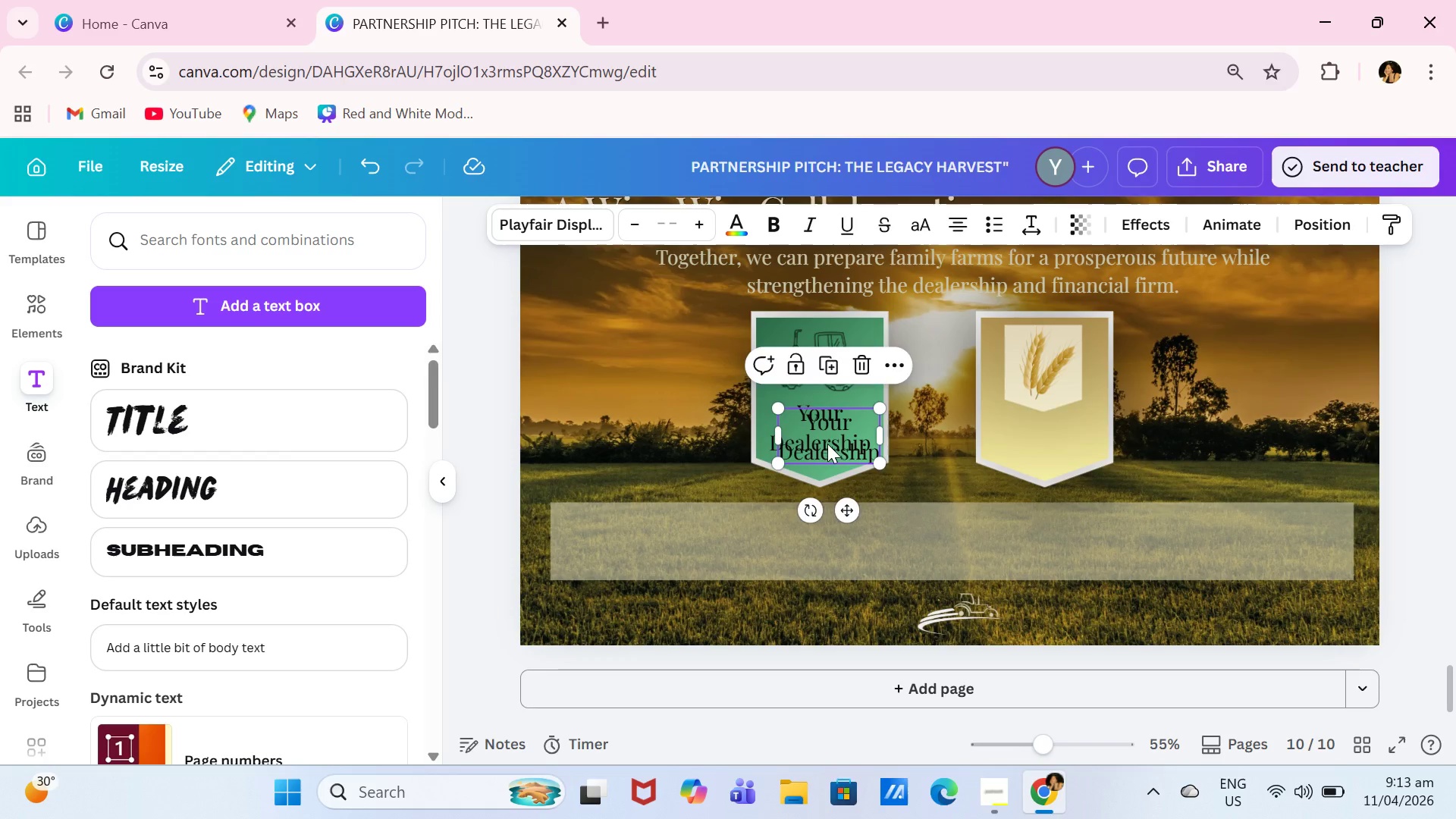 
left_click_drag(start_coordinate=[827, 444], to_coordinate=[1028, 442])
 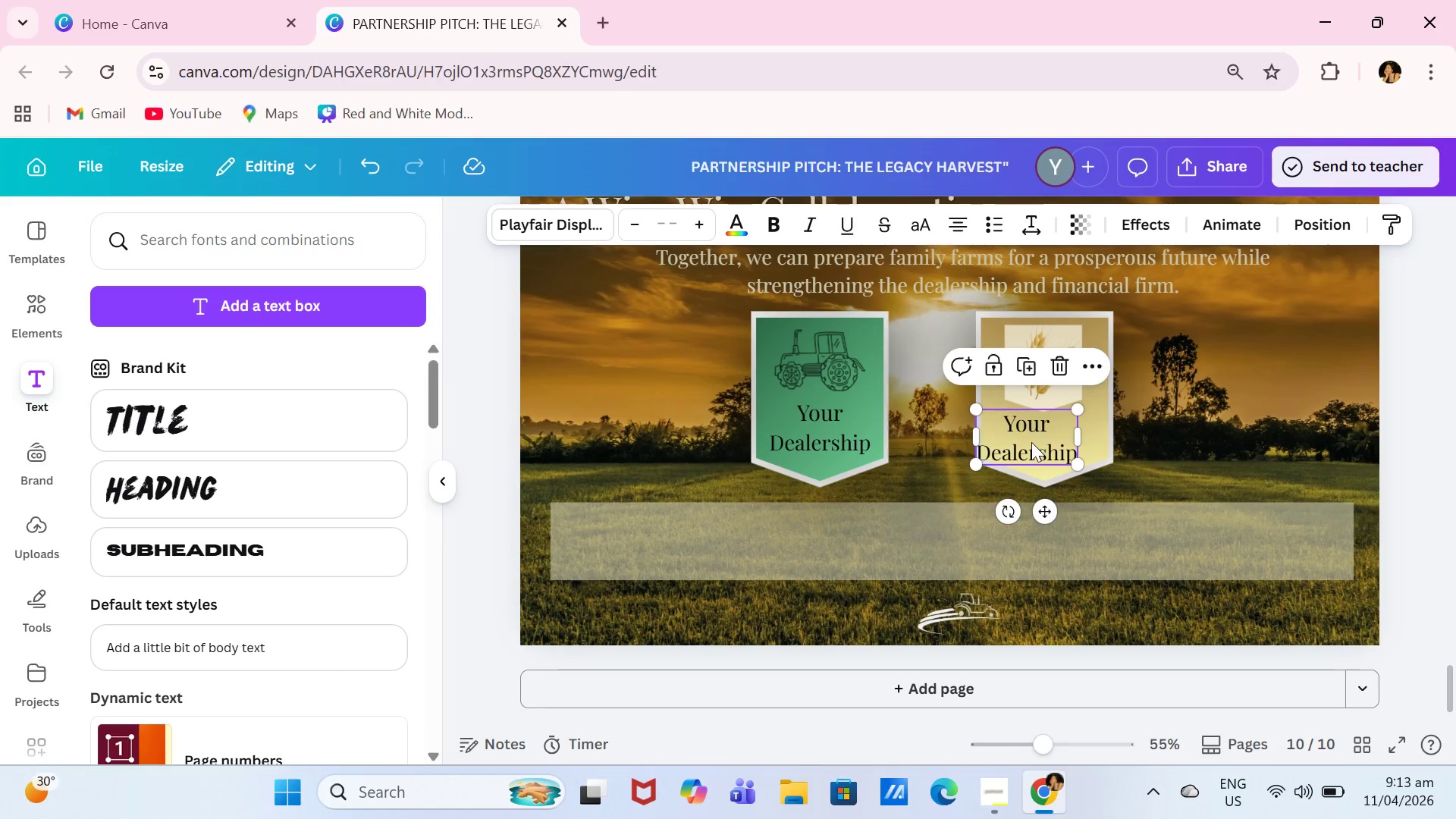 
left_click([1033, 442])
 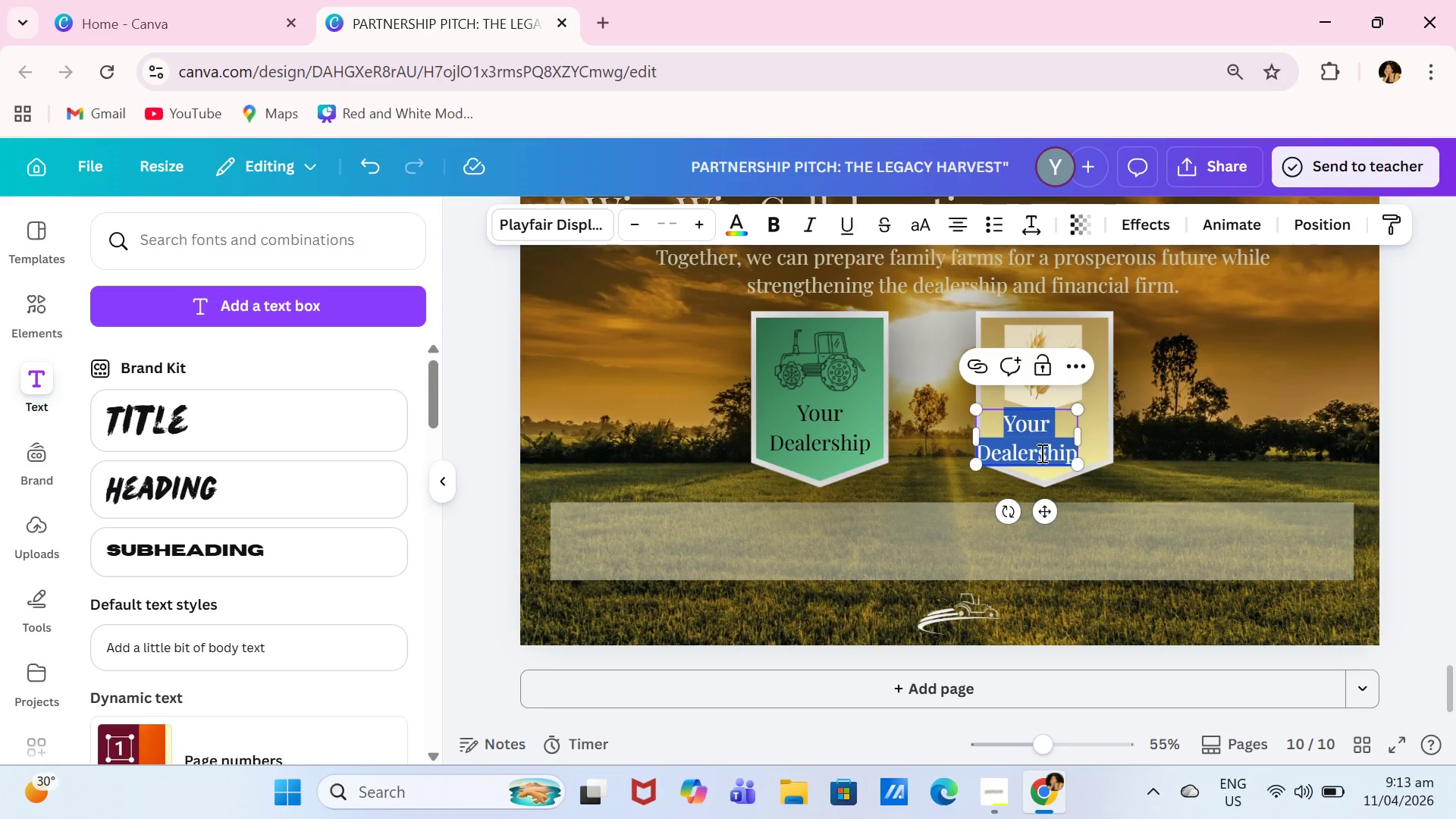 
type(GABLE & GRAIN)
 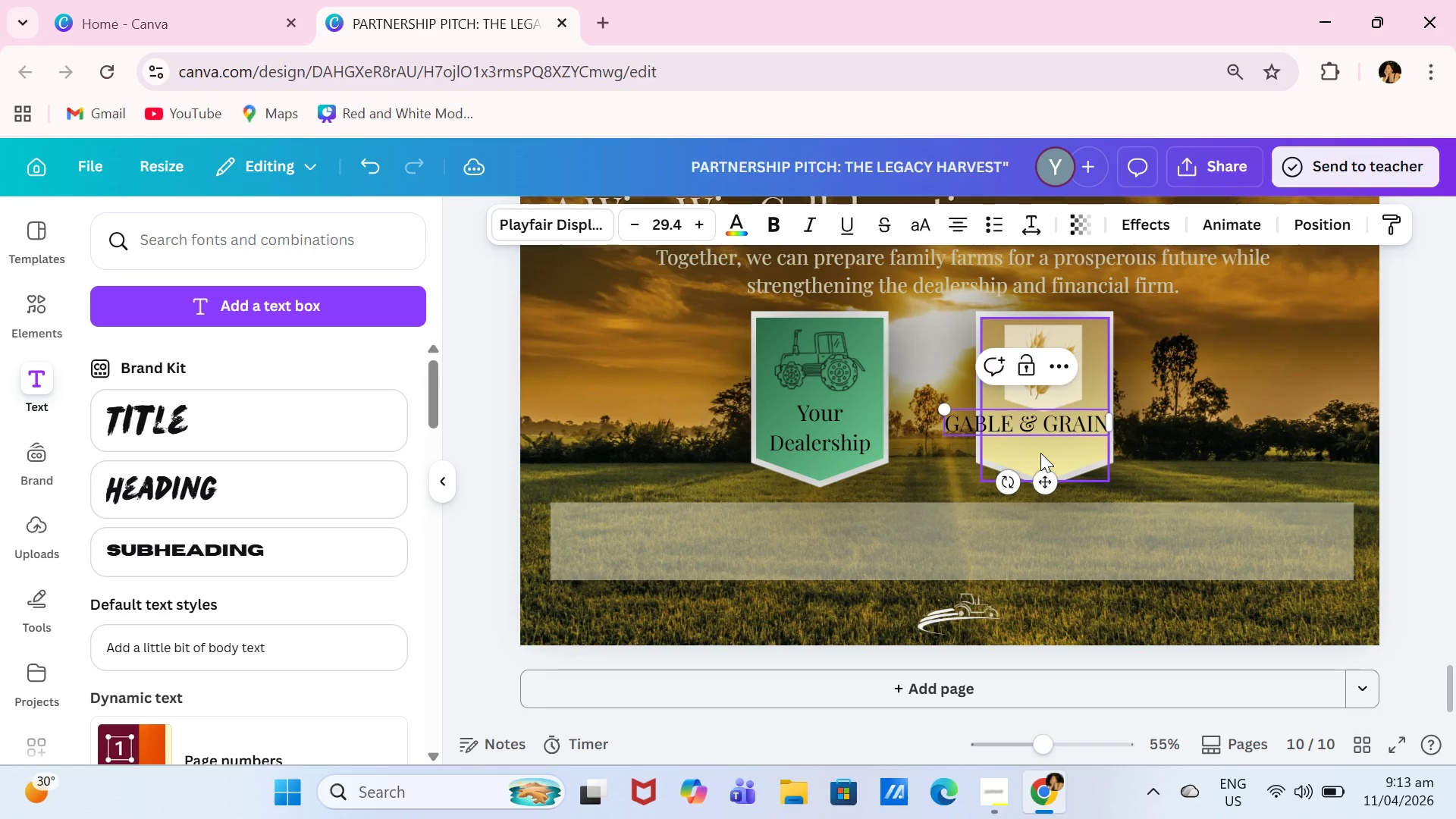 
left_click_drag(start_coordinate=[946, 413], to_coordinate=[993, 424])
 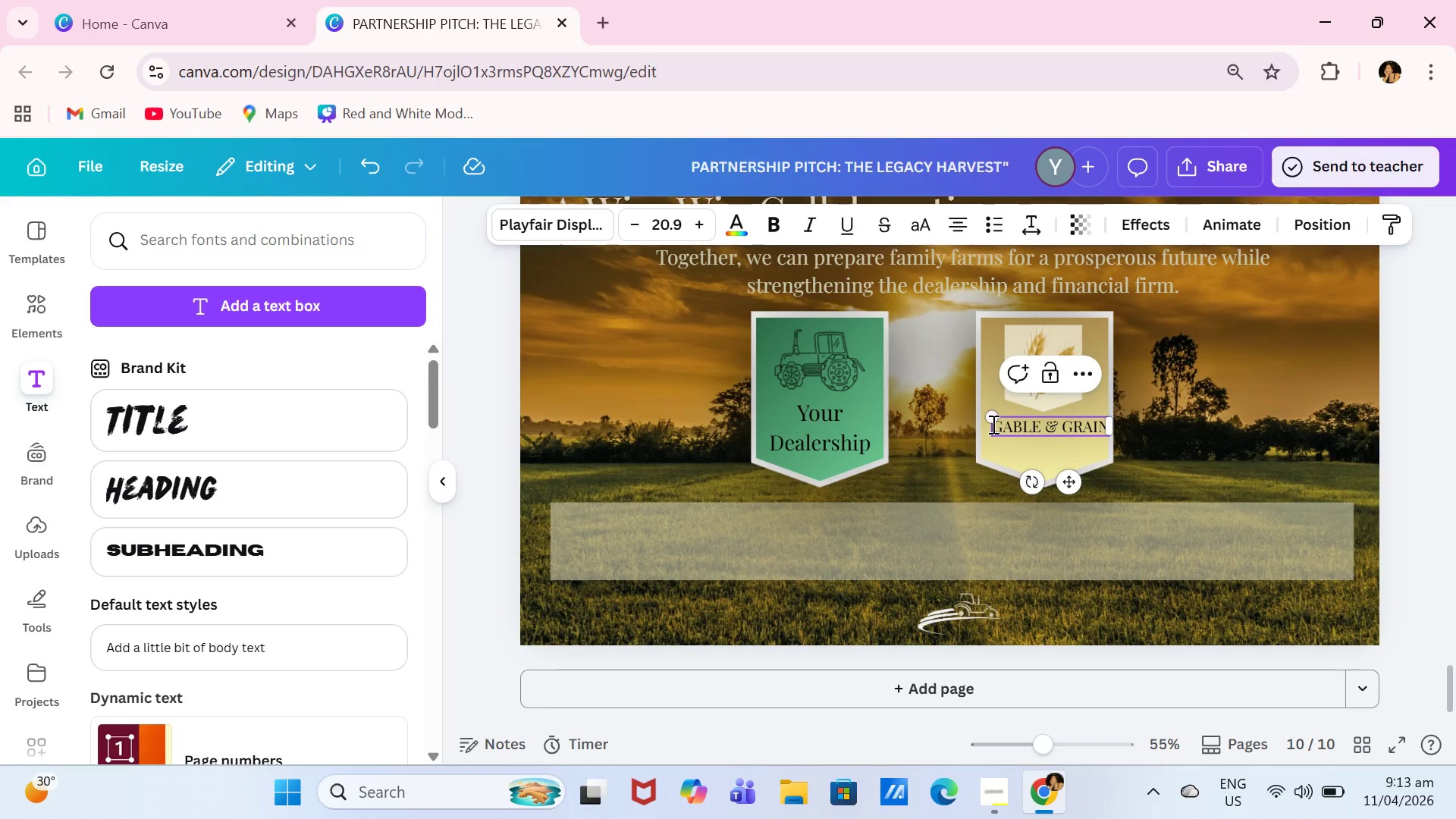 
left_click([992, 424])
 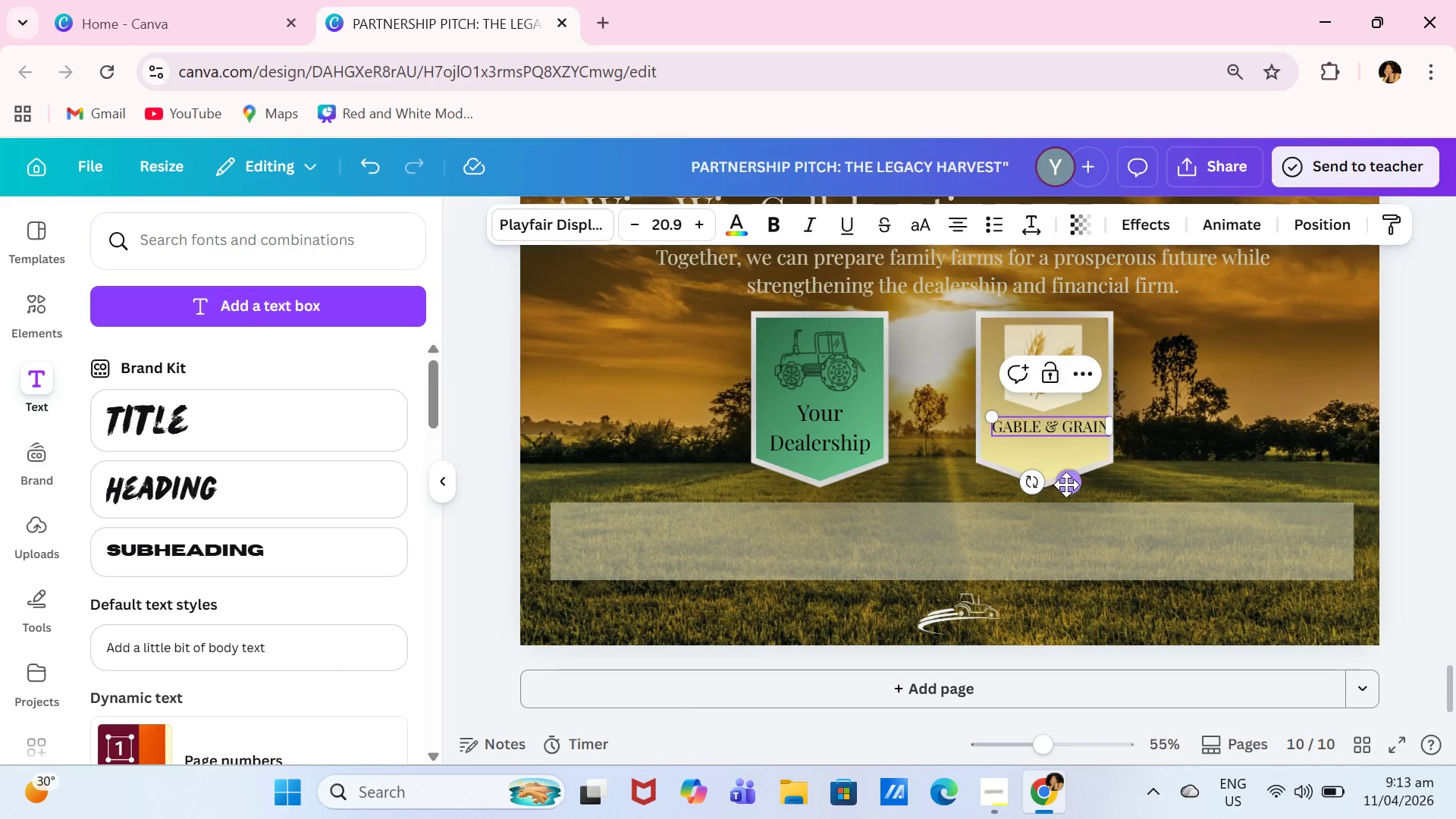 
left_click_drag(start_coordinate=[1069, 485], to_coordinate=[1063, 483])
 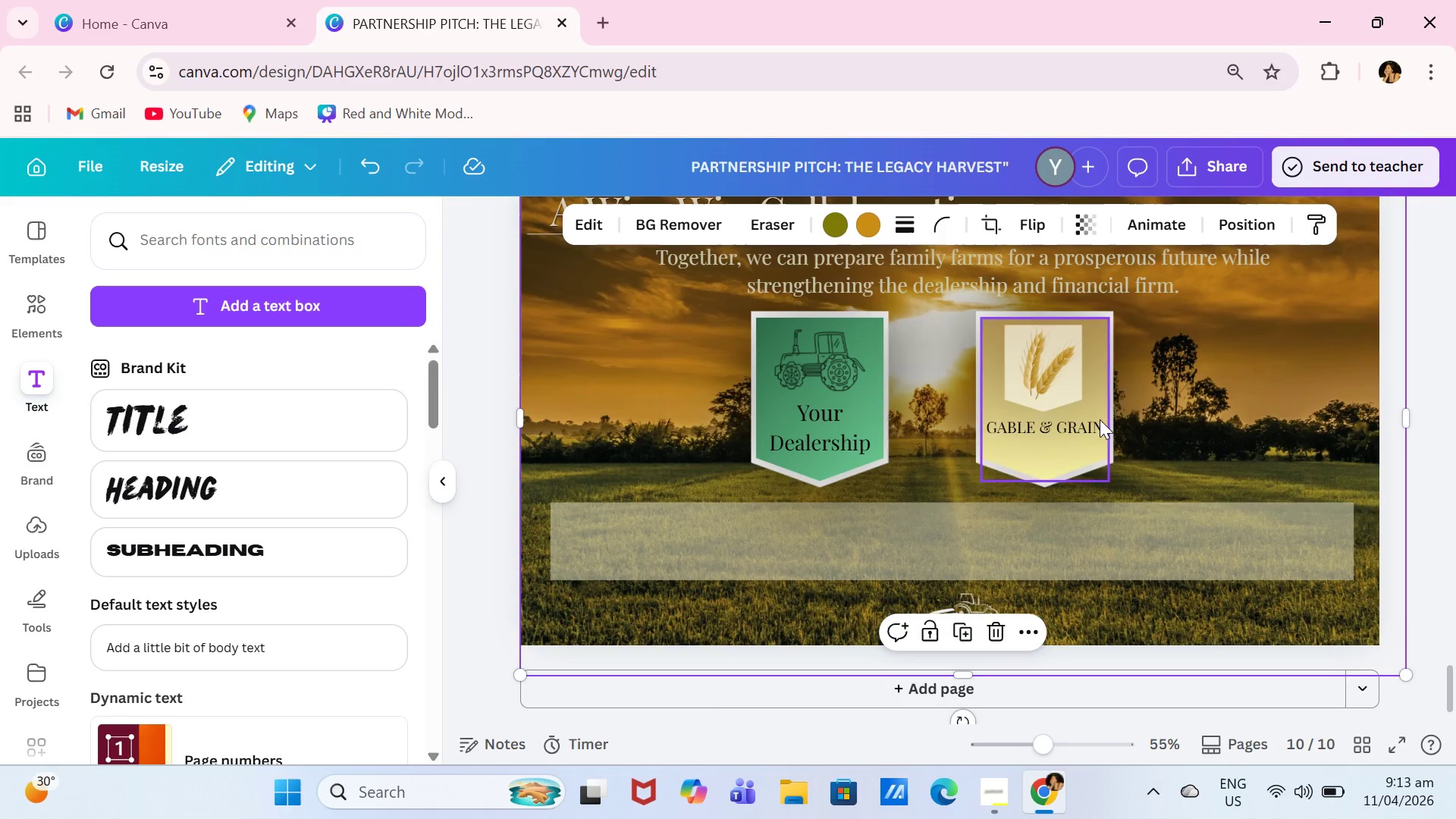 
left_click([1080, 422])
 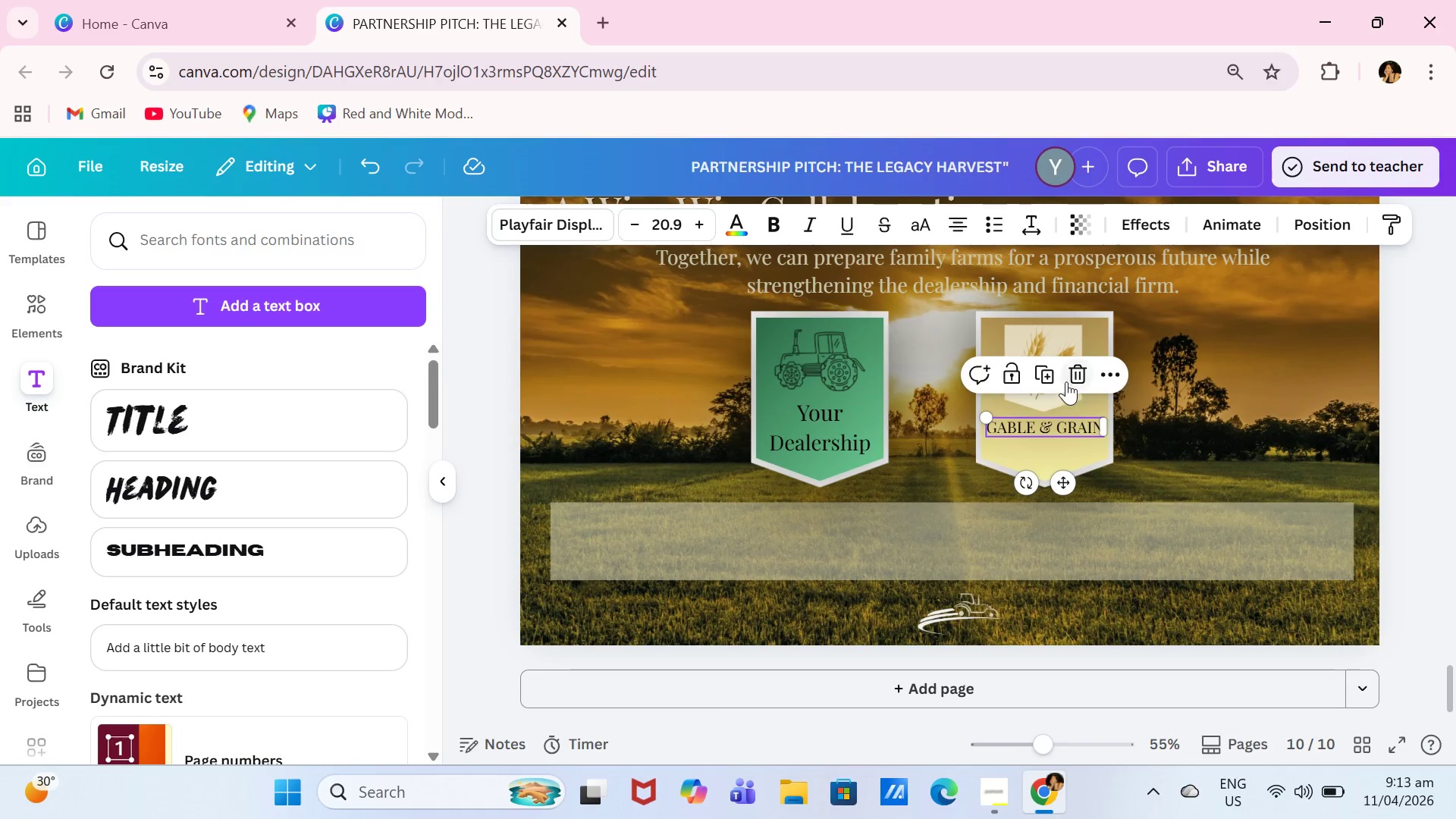 
left_click([1045, 376])
 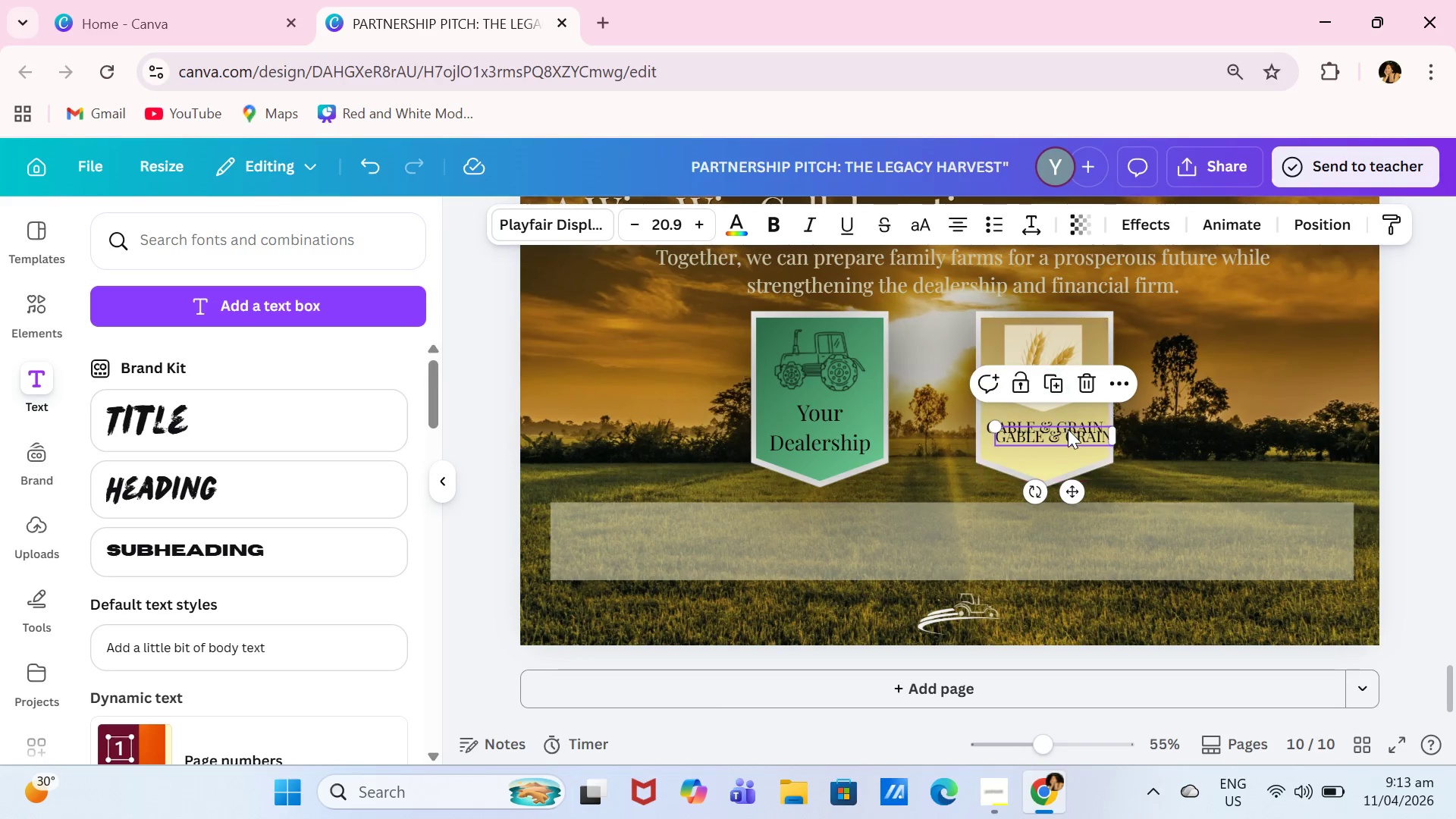 
left_click([1068, 429])
 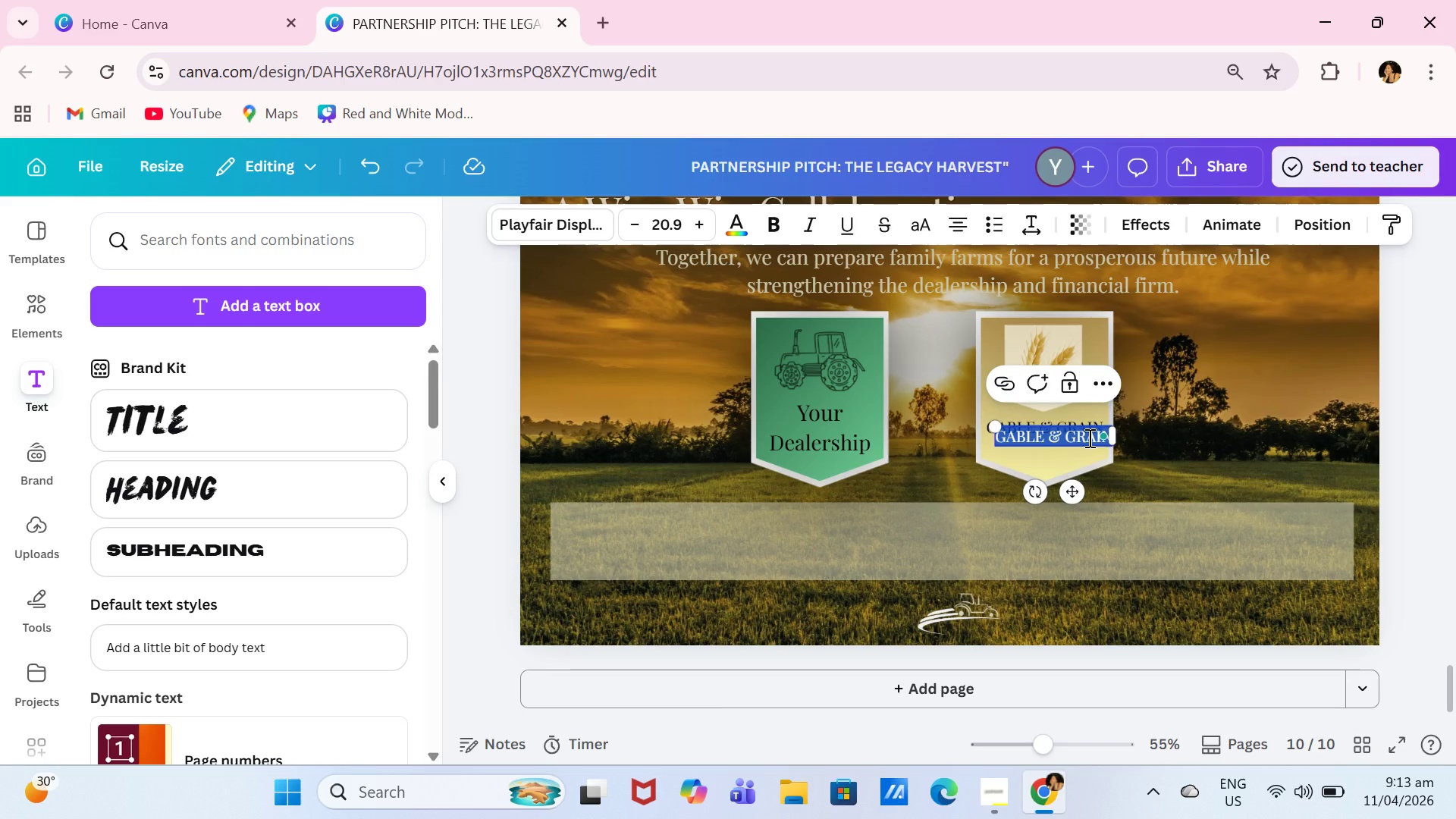 
type(FINANCIAL PARTNERS)
 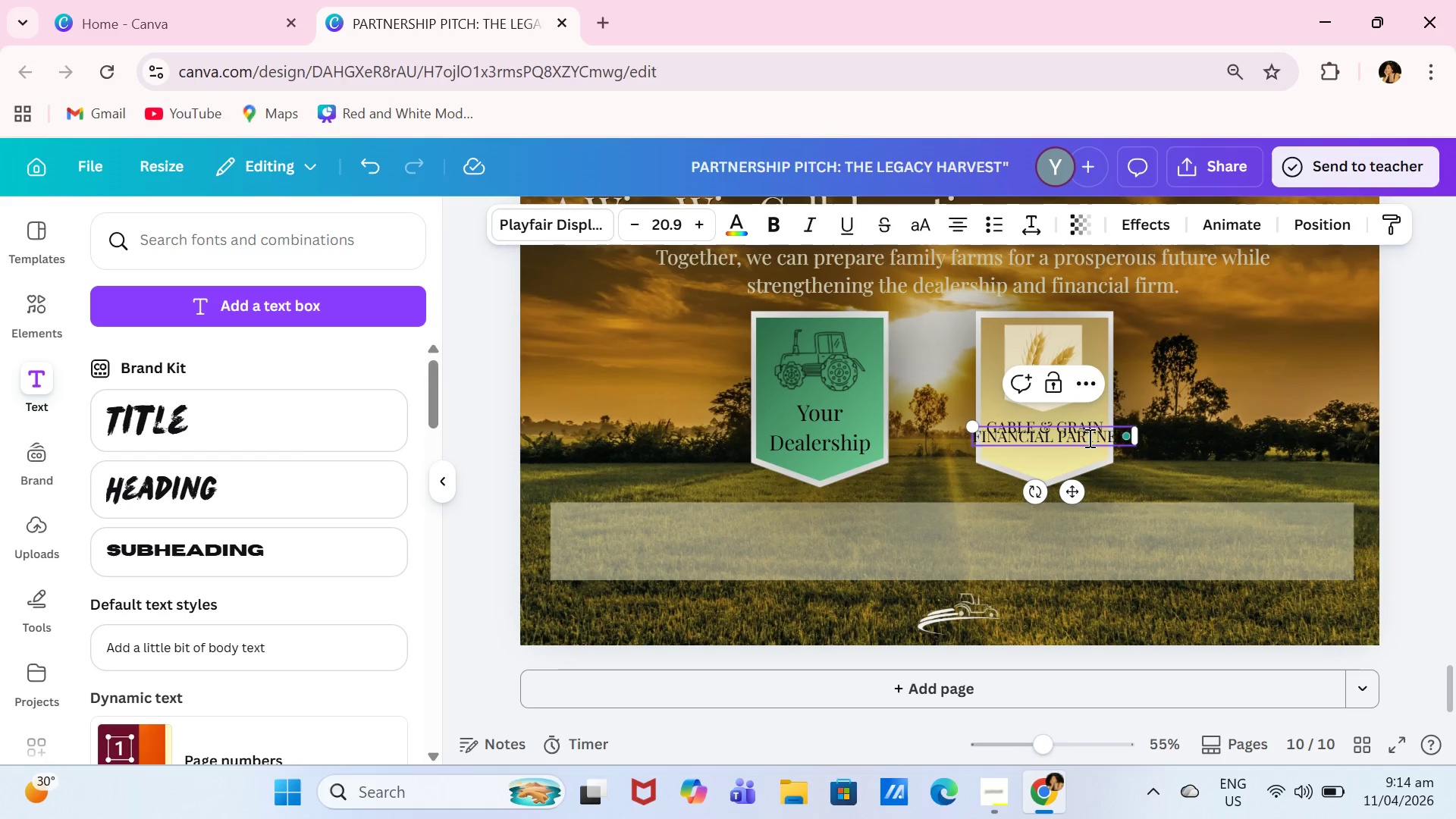 
left_click([1088, 438])
 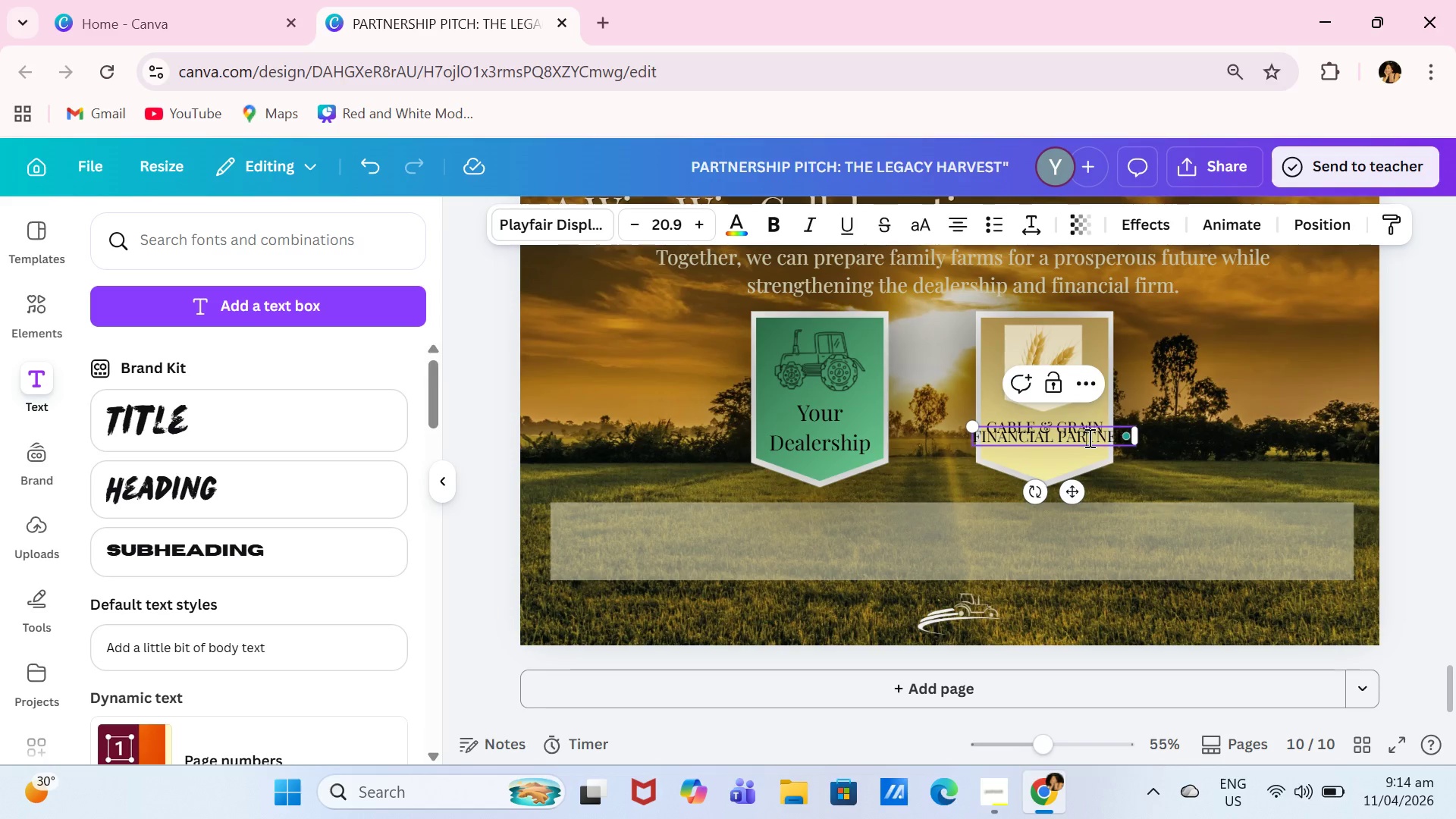 
key(Control+A)
 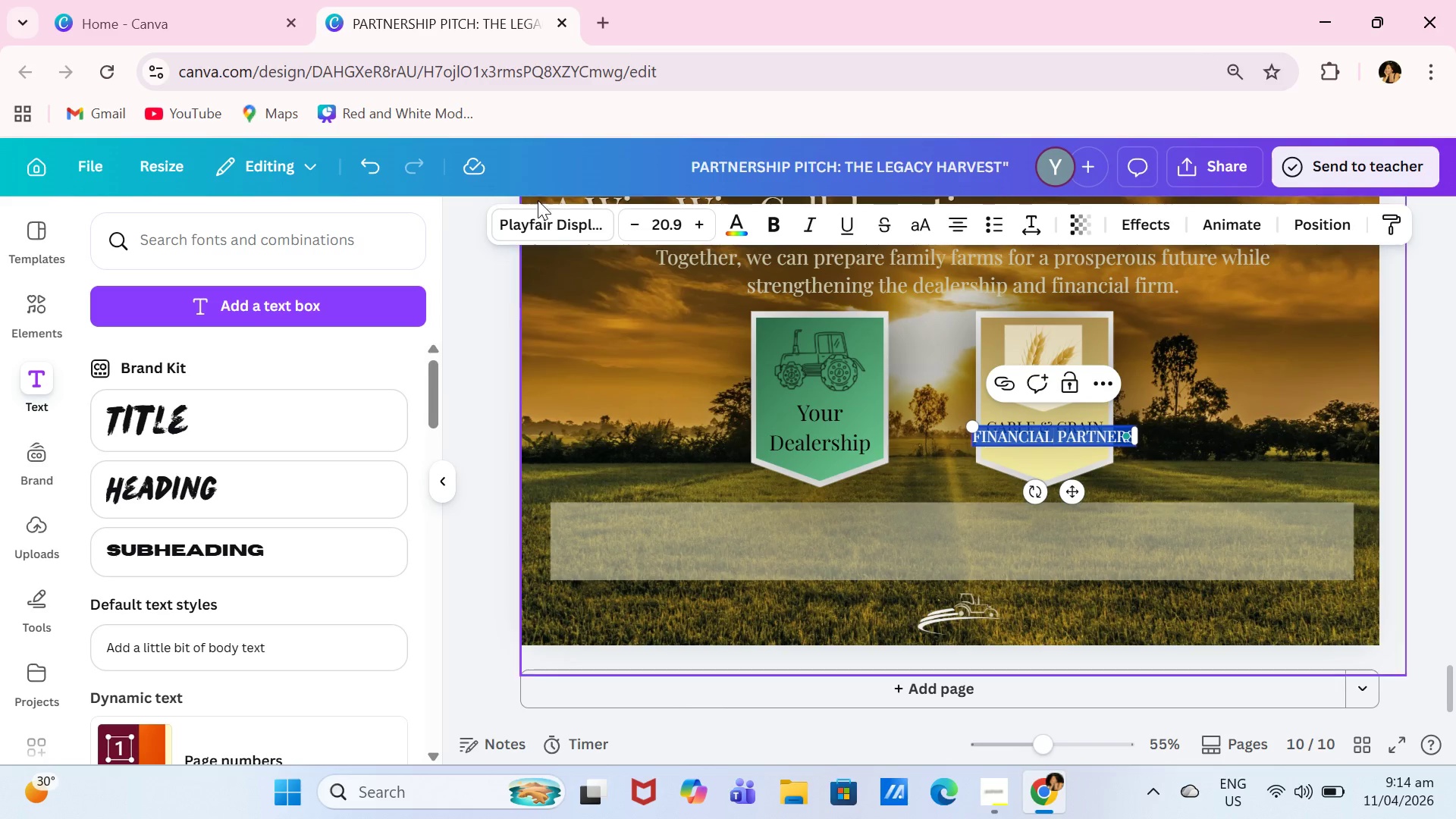 
left_click([549, 220])
 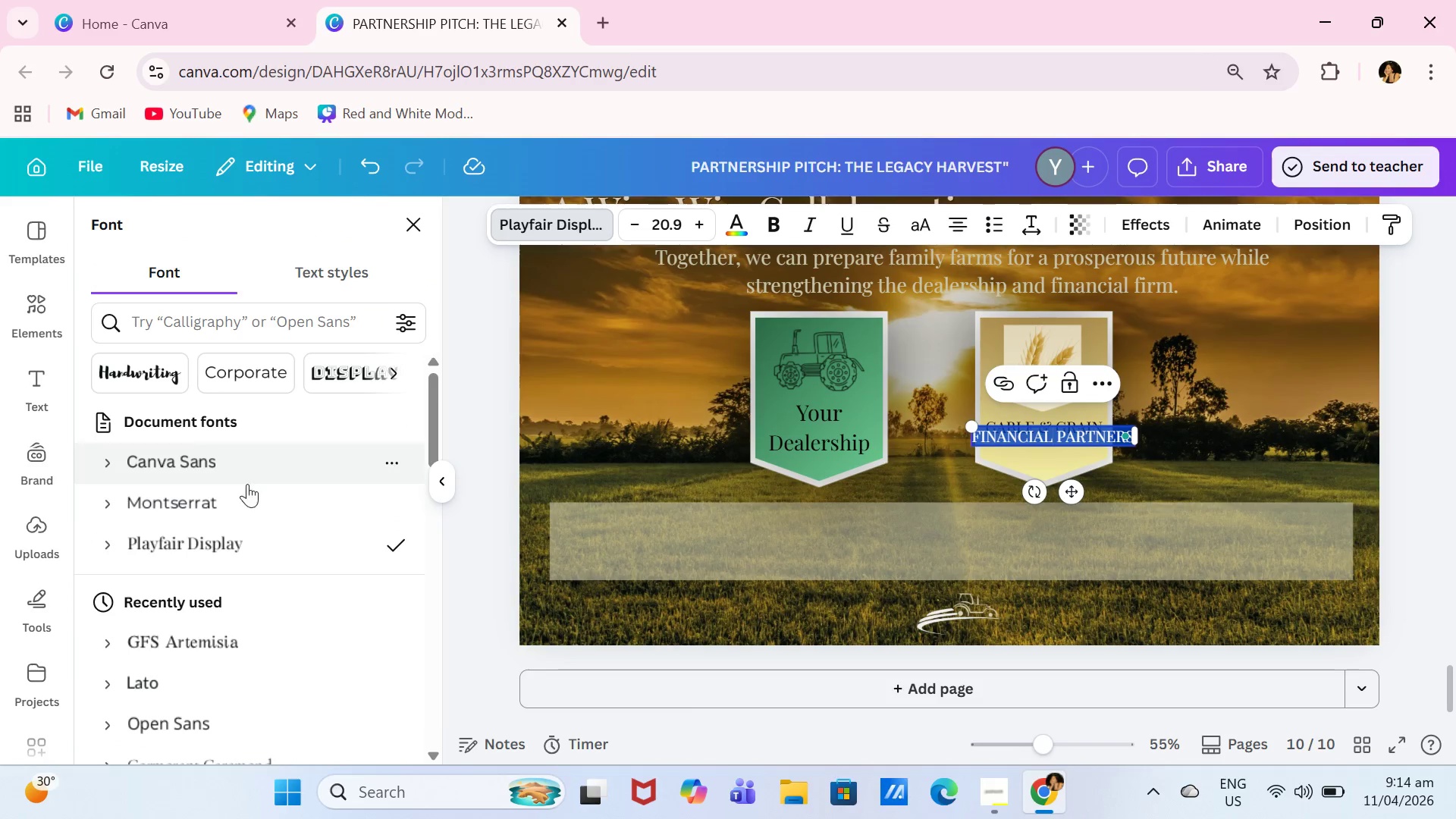 
left_click([253, 492])
 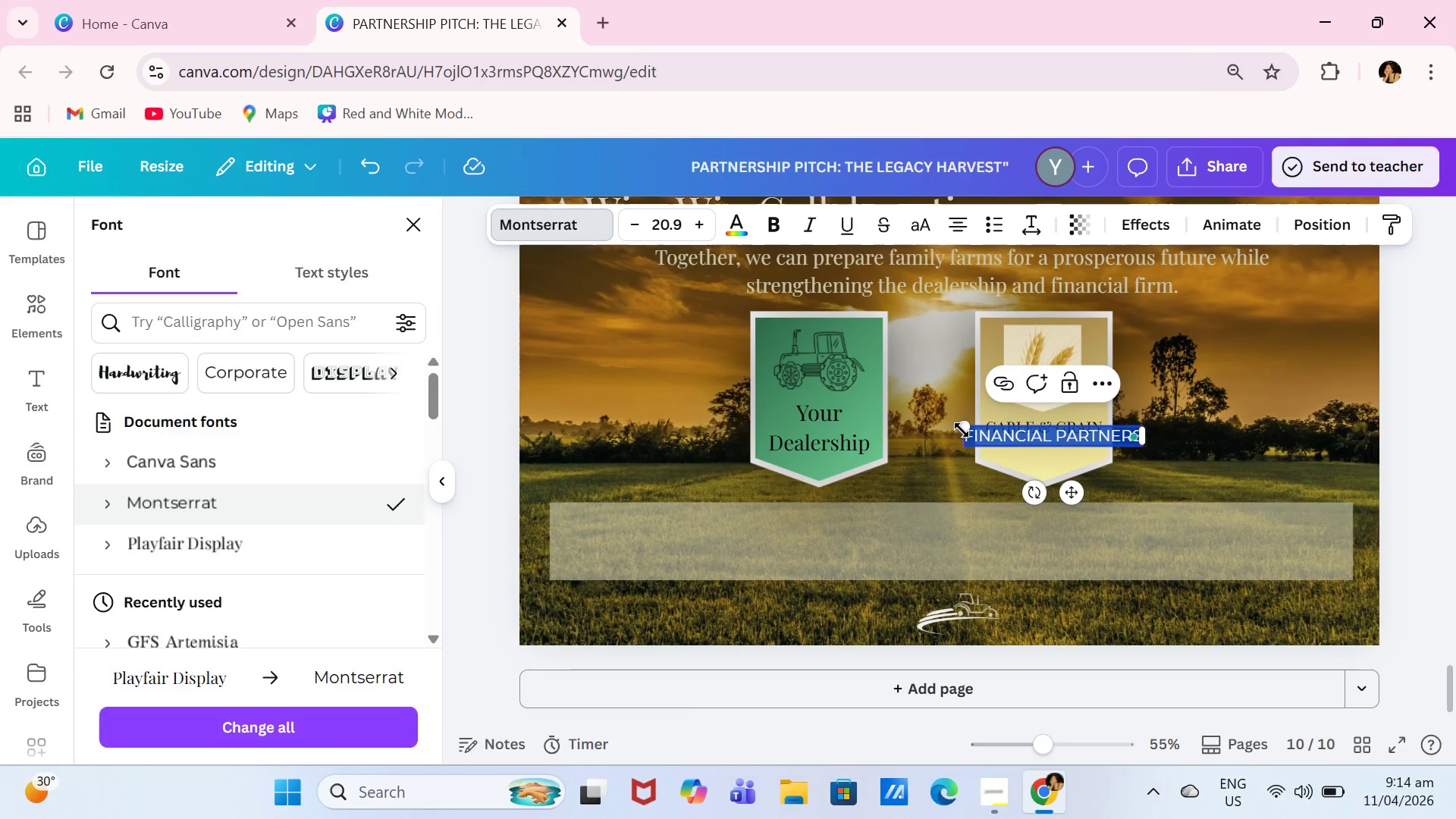 
left_click_drag(start_coordinate=[961, 430], to_coordinate=[1012, 440])
 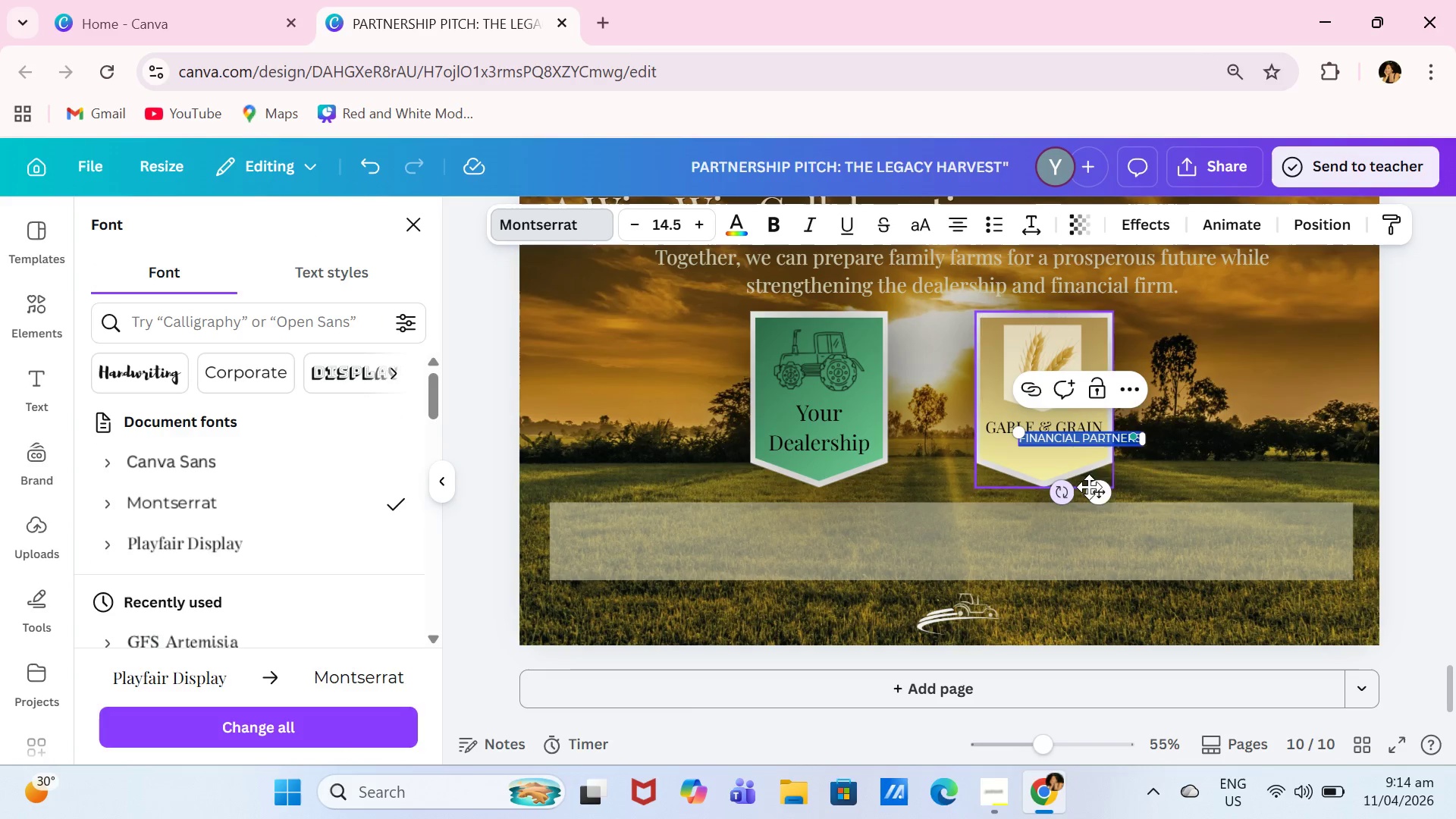 
left_click_drag(start_coordinate=[1092, 489], to_coordinate=[1056, 496])
 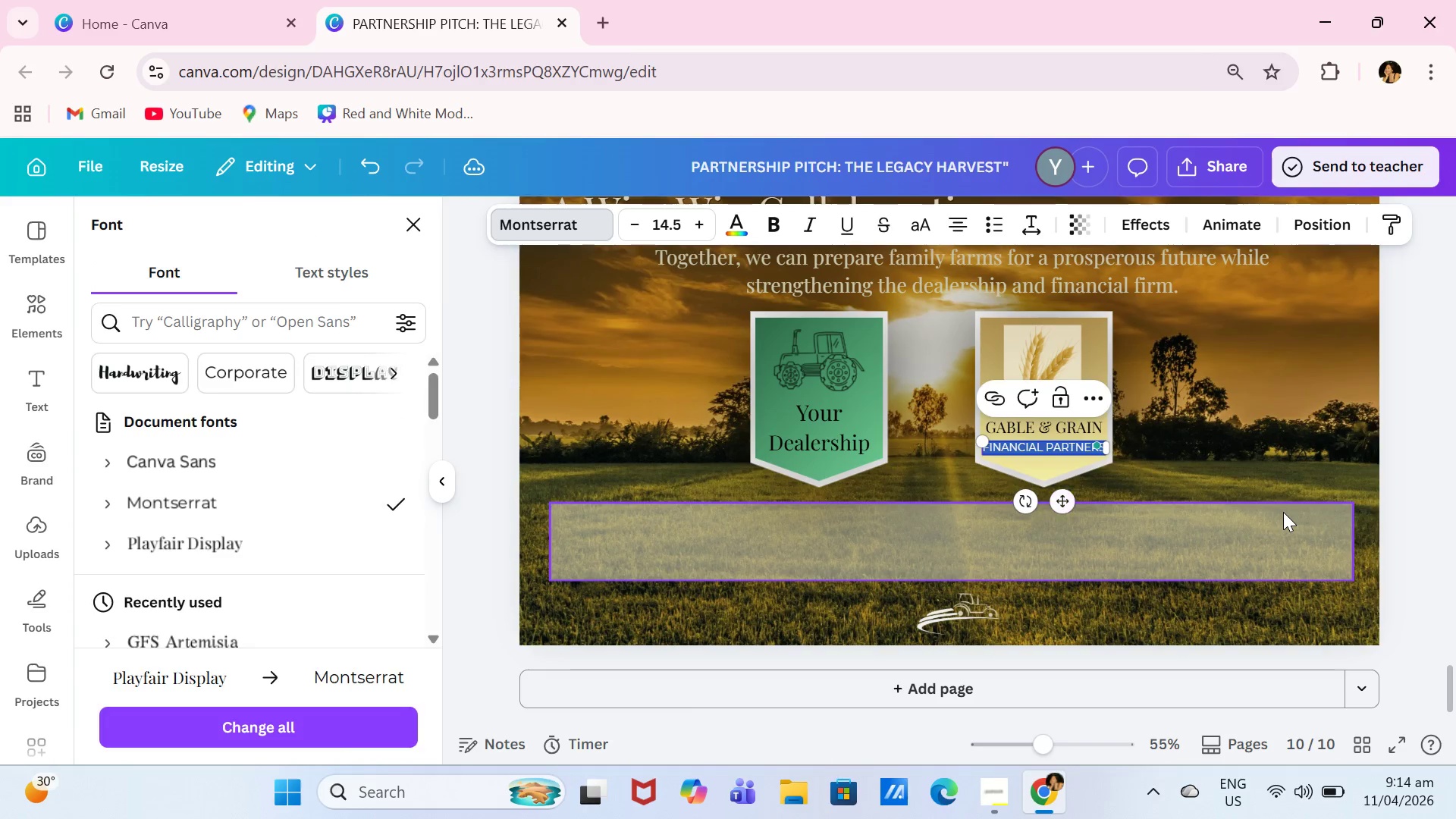 
left_click([1283, 512])
 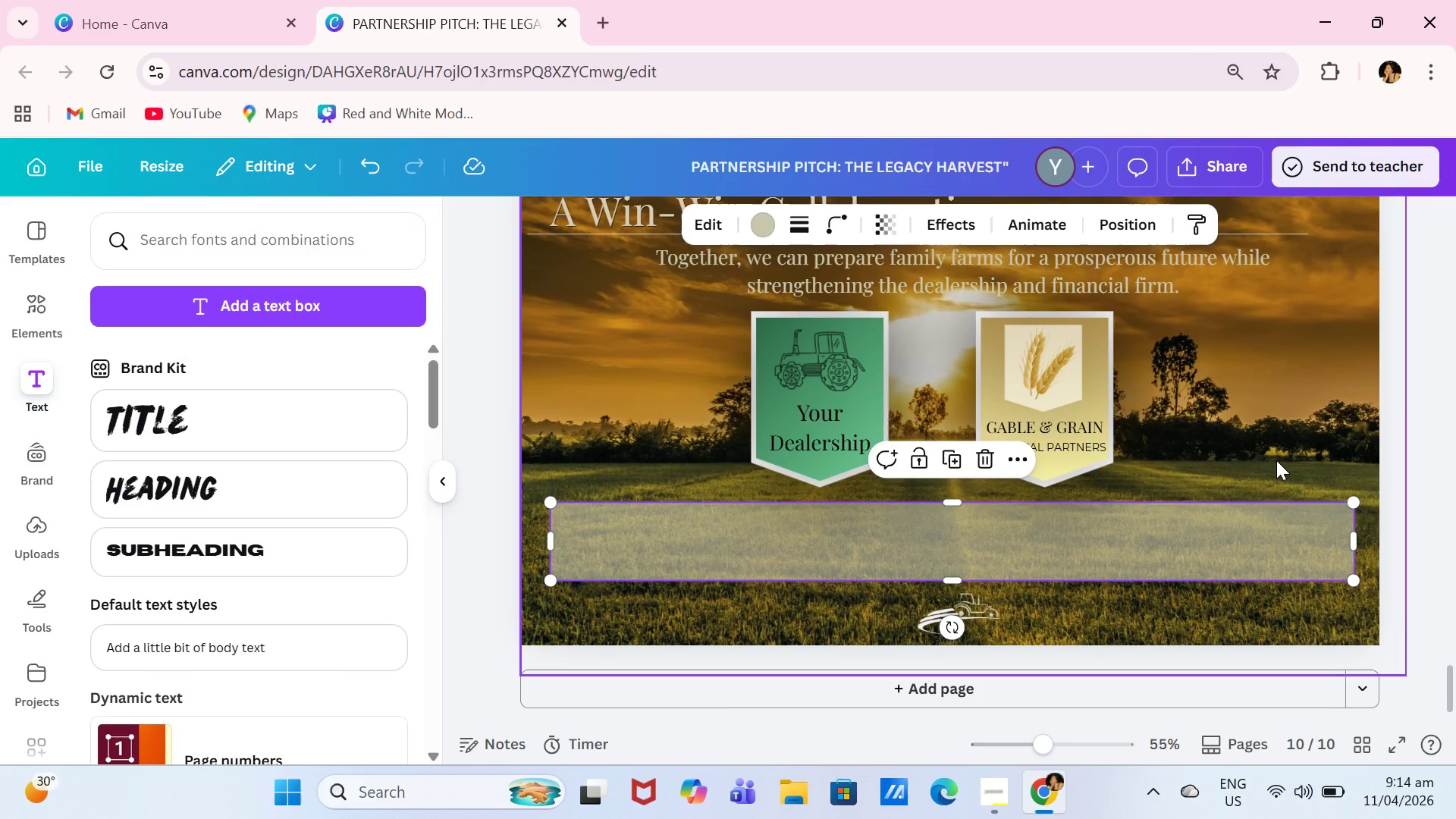 
left_click([1035, 368])
 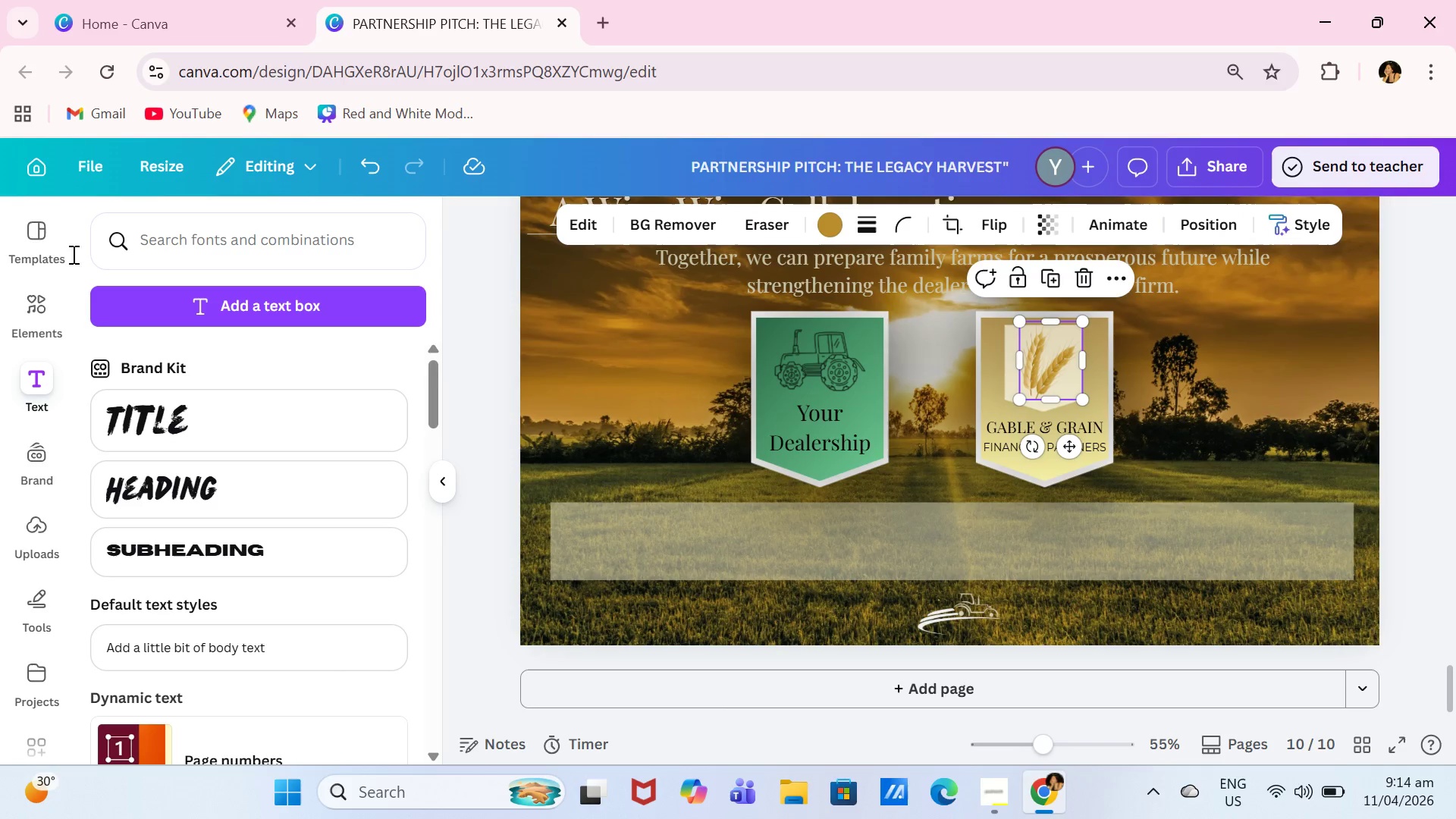 
left_click([38, 325])
 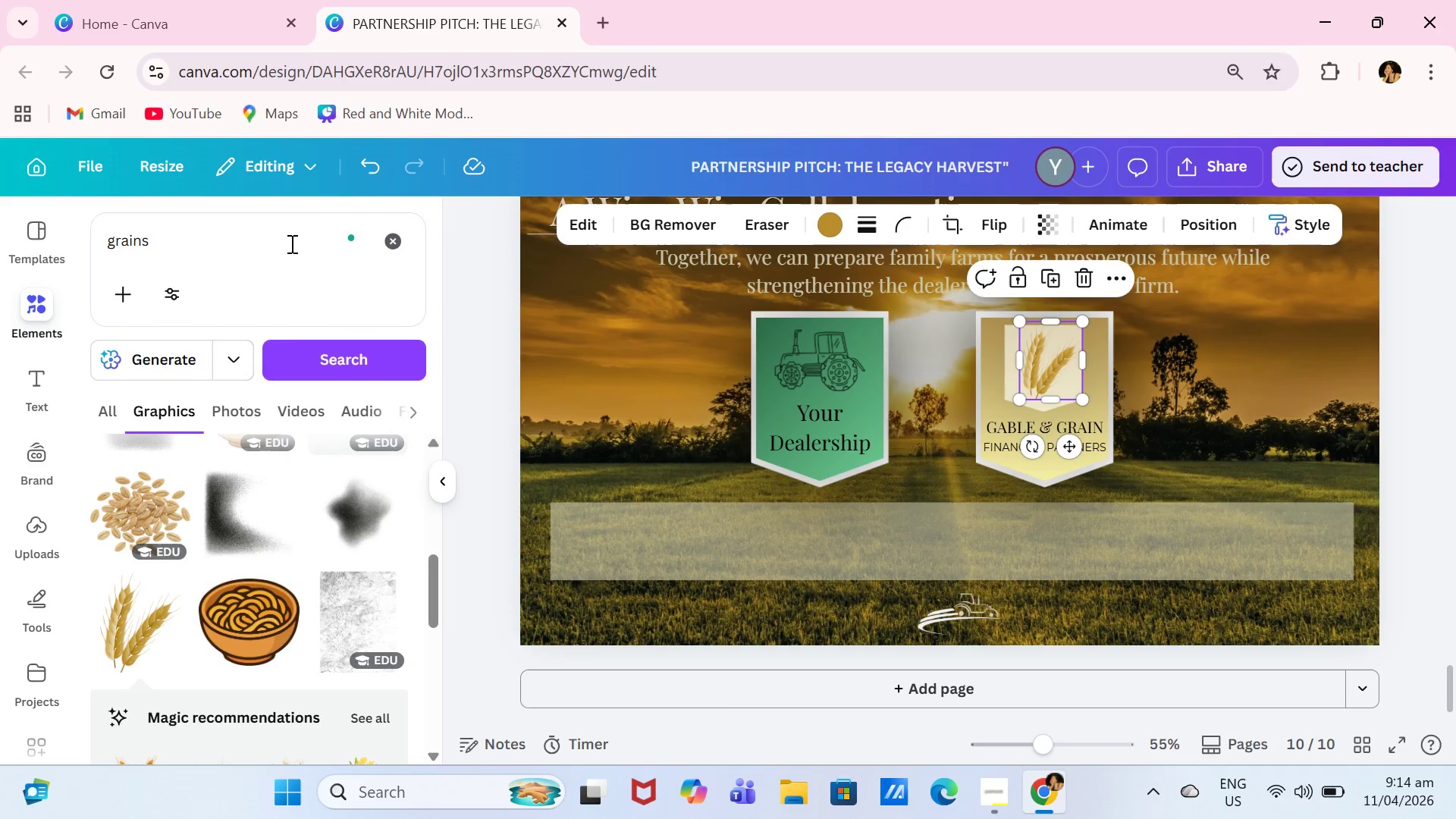 
scroll: coordinate [310, 460], scroll_direction: down, amount: 3.0
 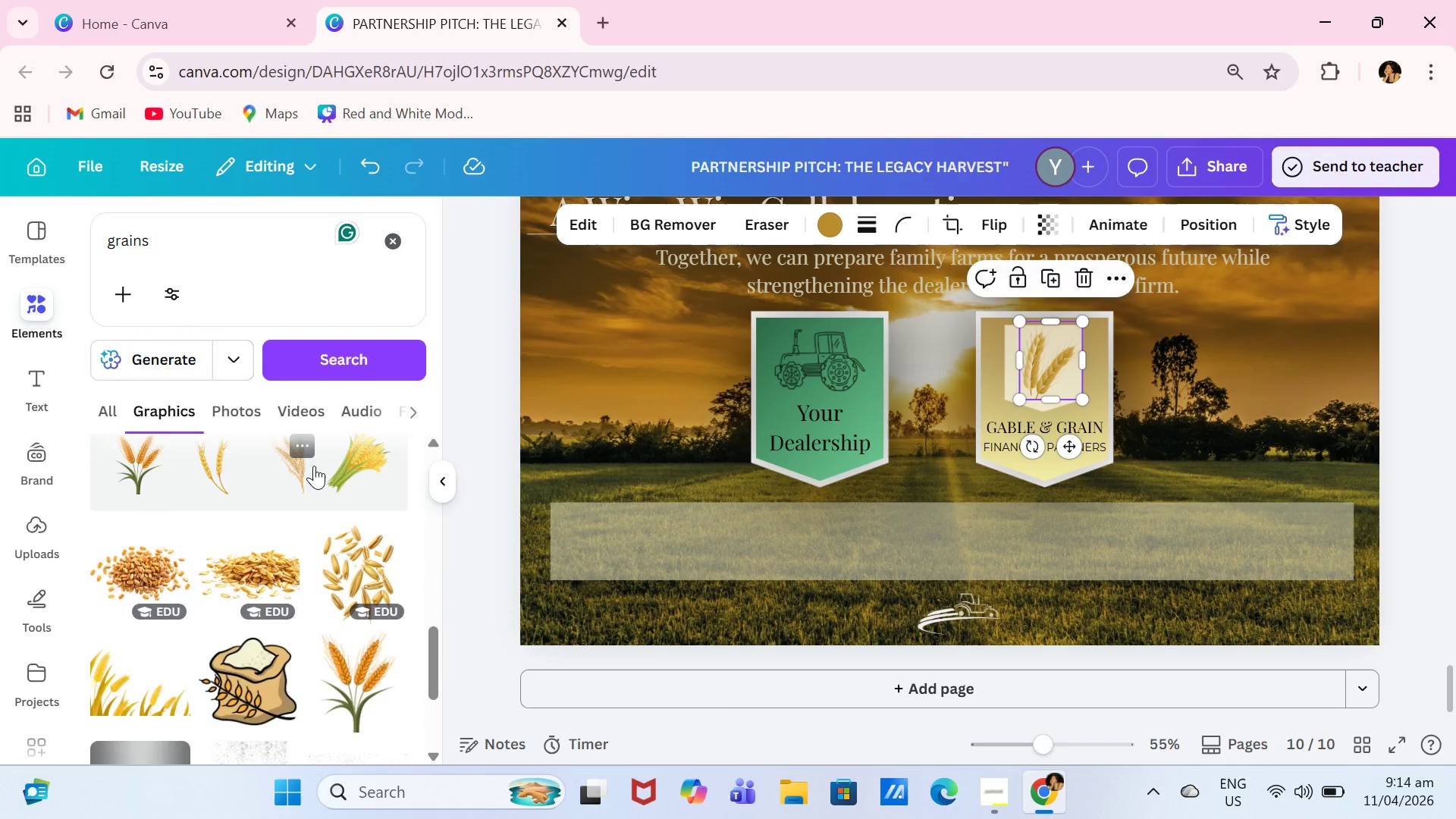 
scroll: coordinate [314, 466], scroll_direction: up, amount: 1.0
 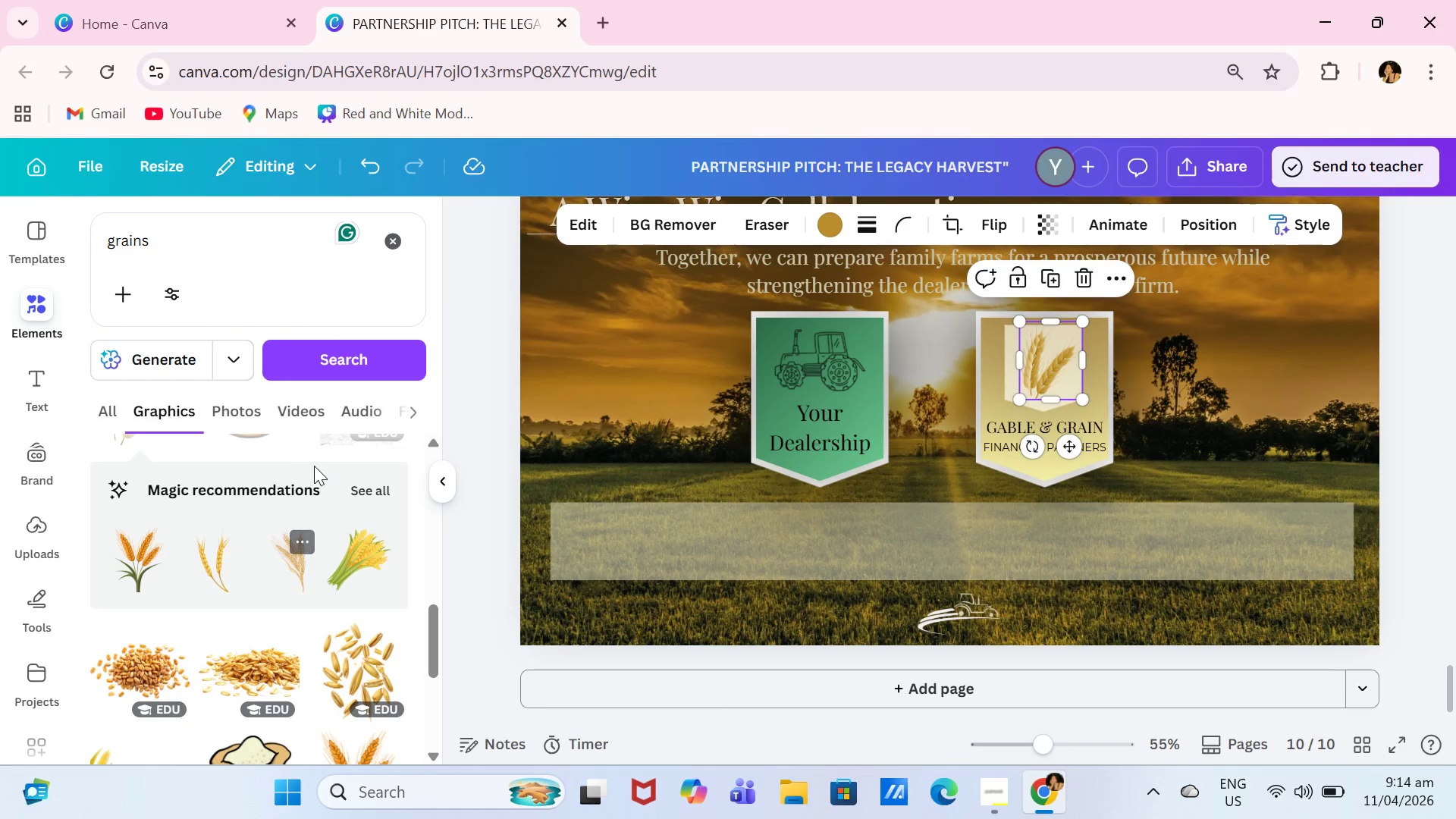 
scroll: coordinate [331, 544], scroll_direction: down, amount: 3.0
 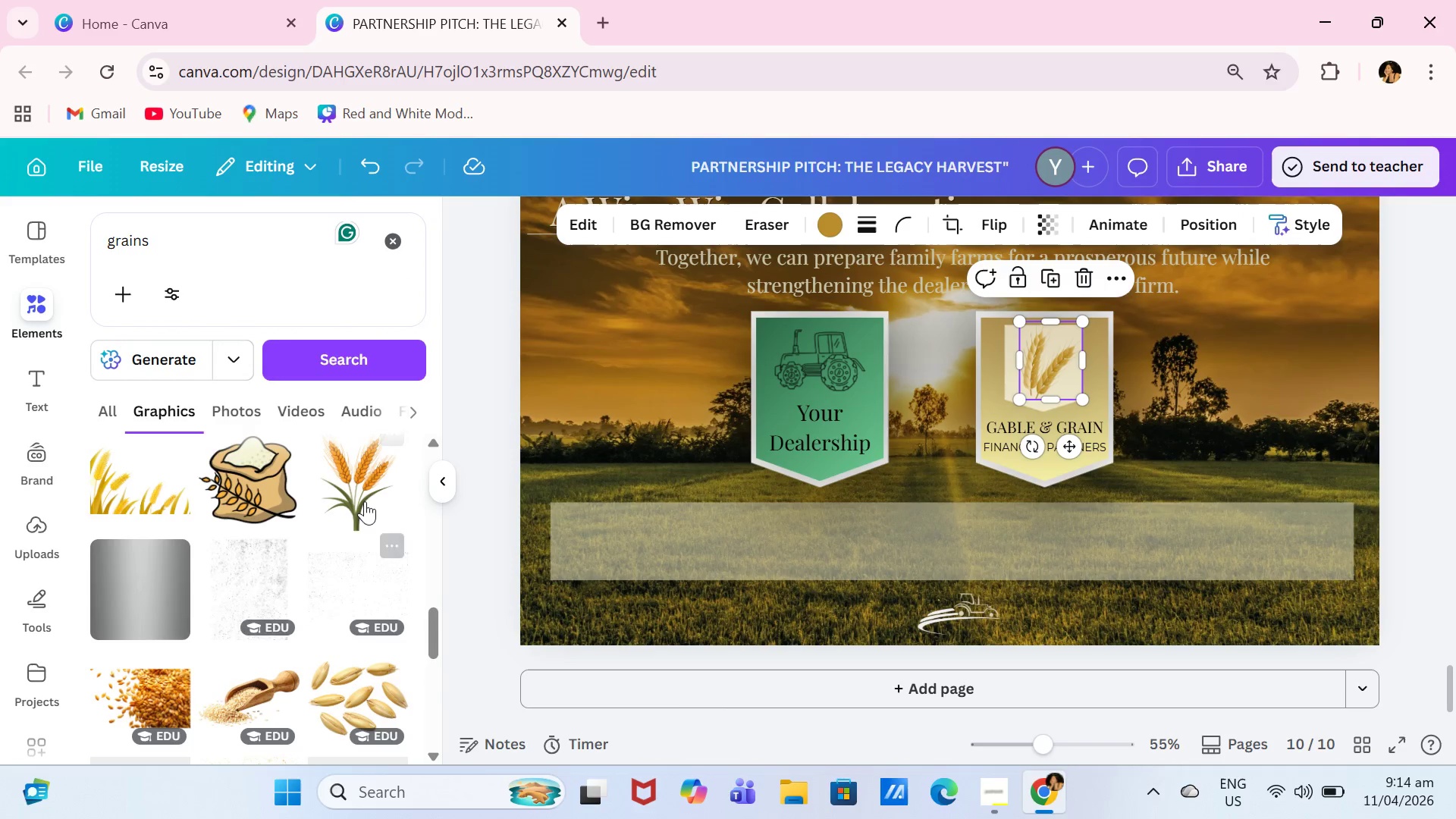 
left_click([366, 499])
 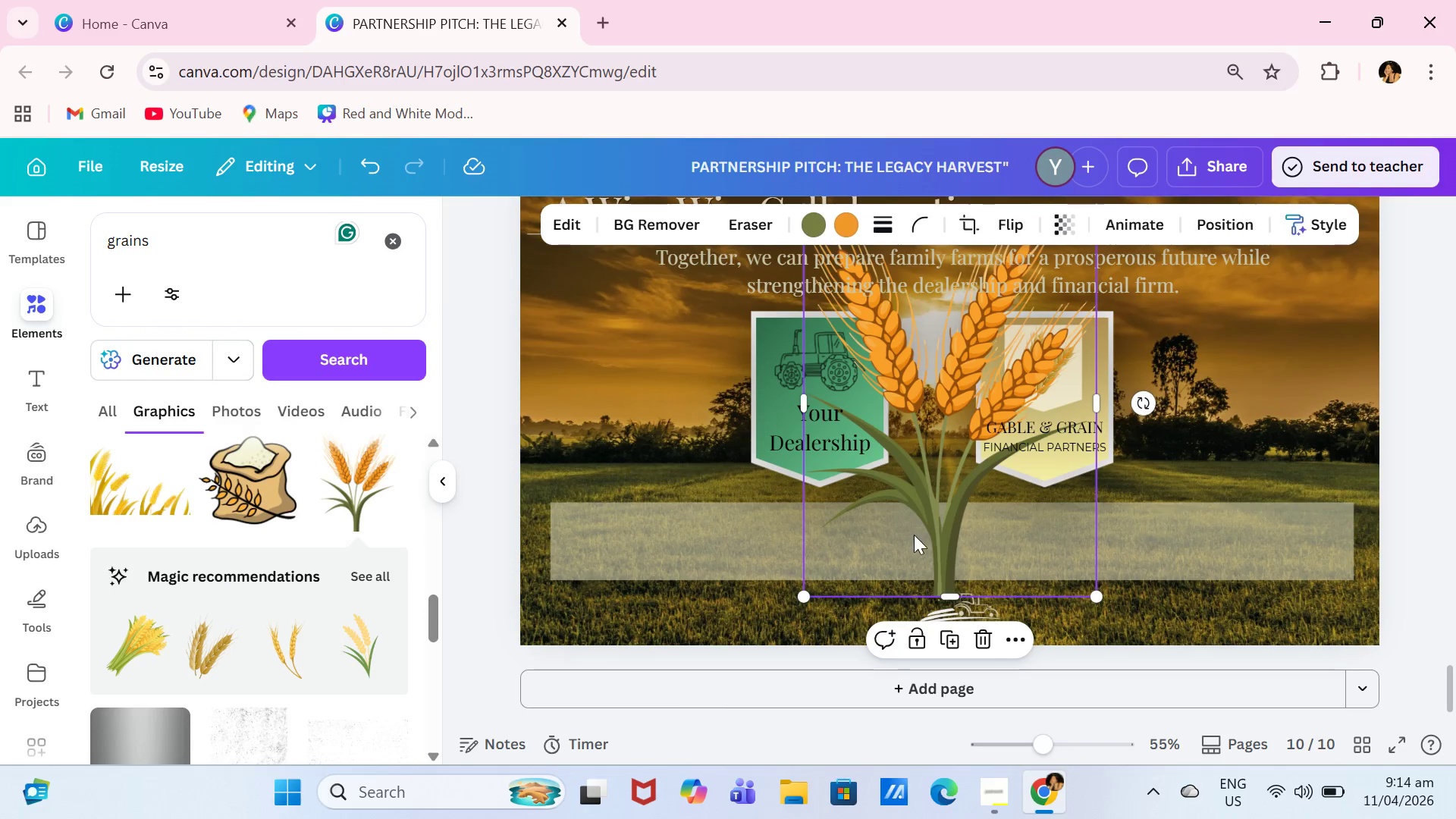 
key(Backspace)
 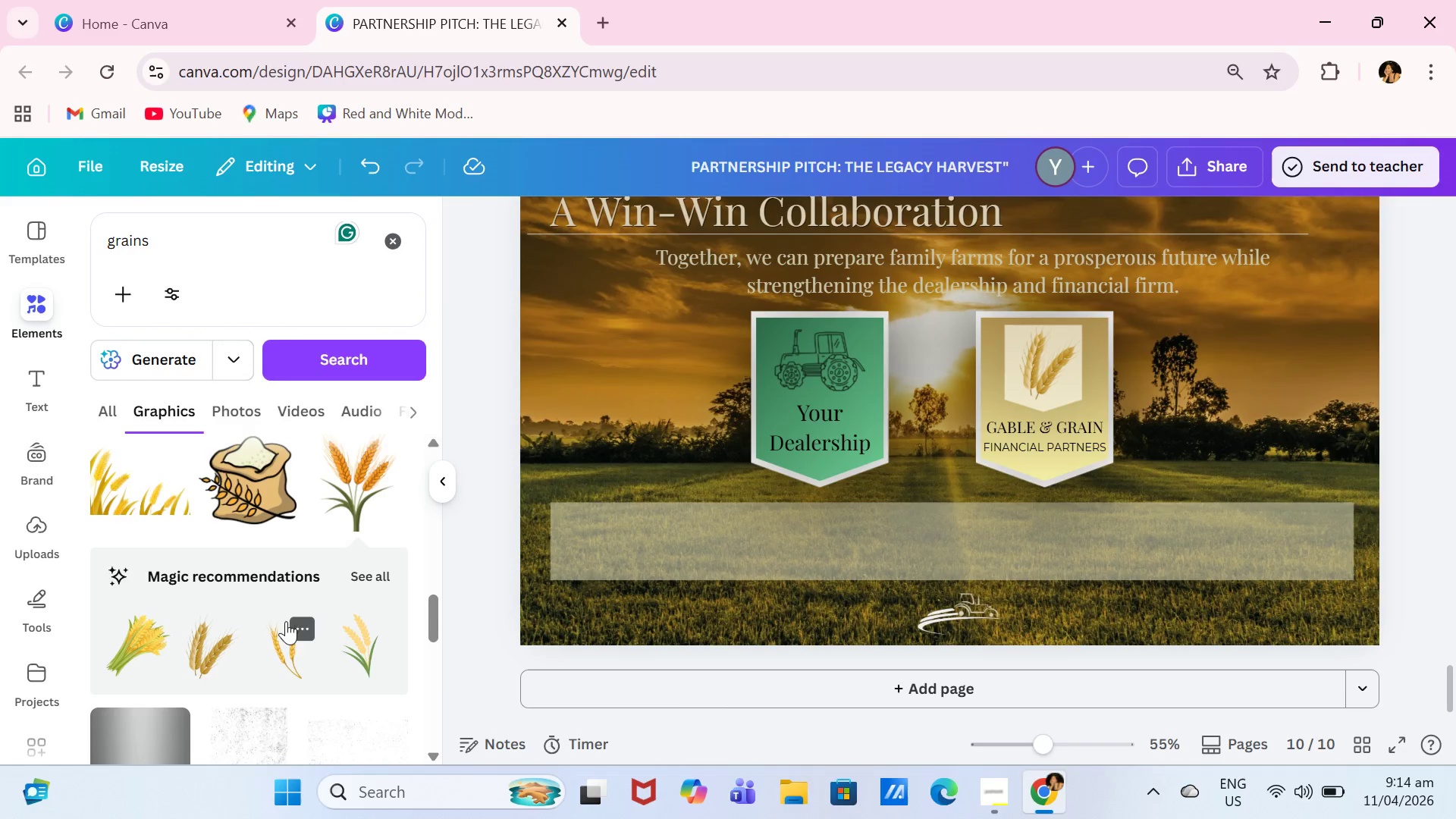 
left_click([284, 624])
 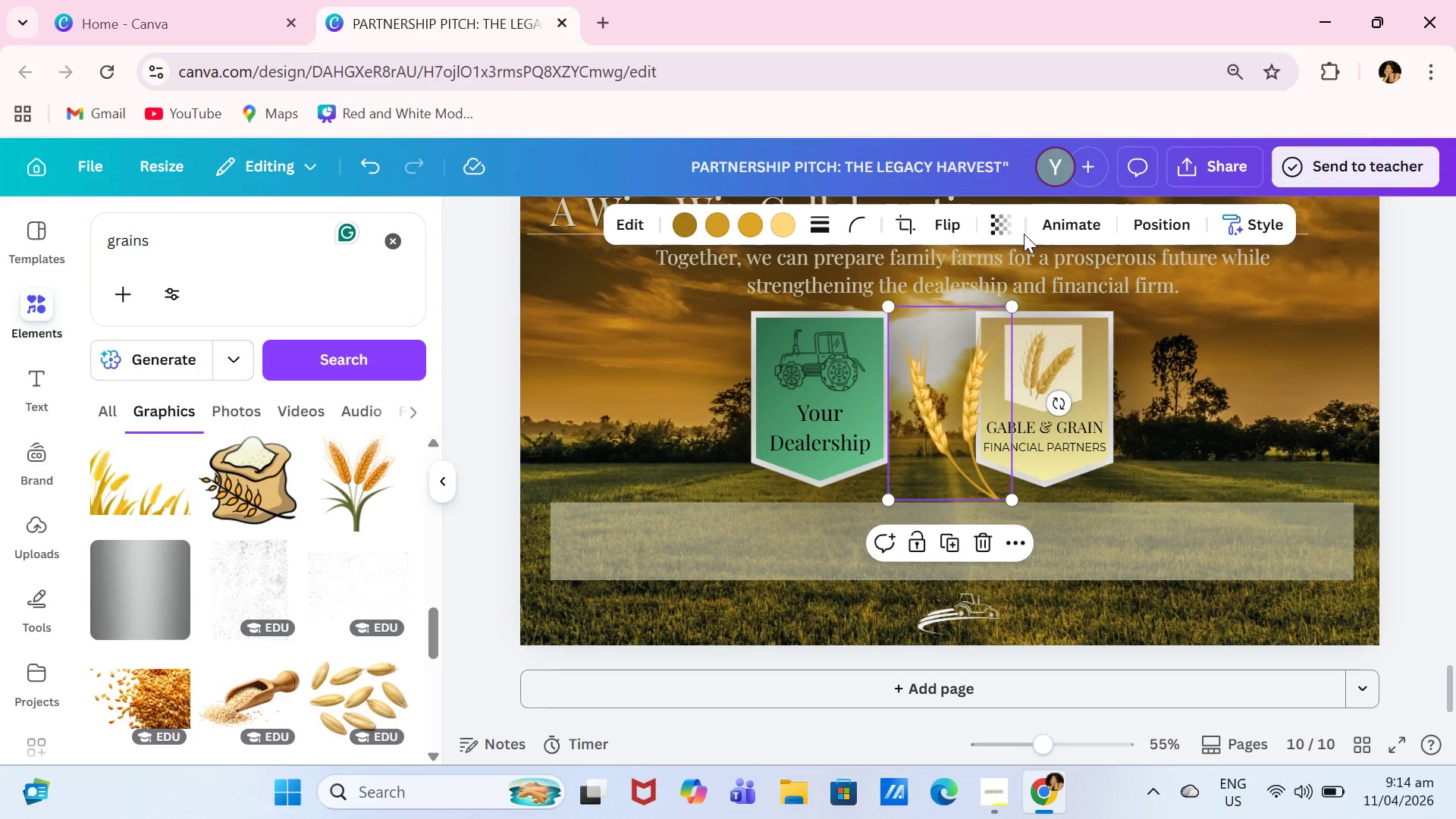 
left_click([1144, 227])
 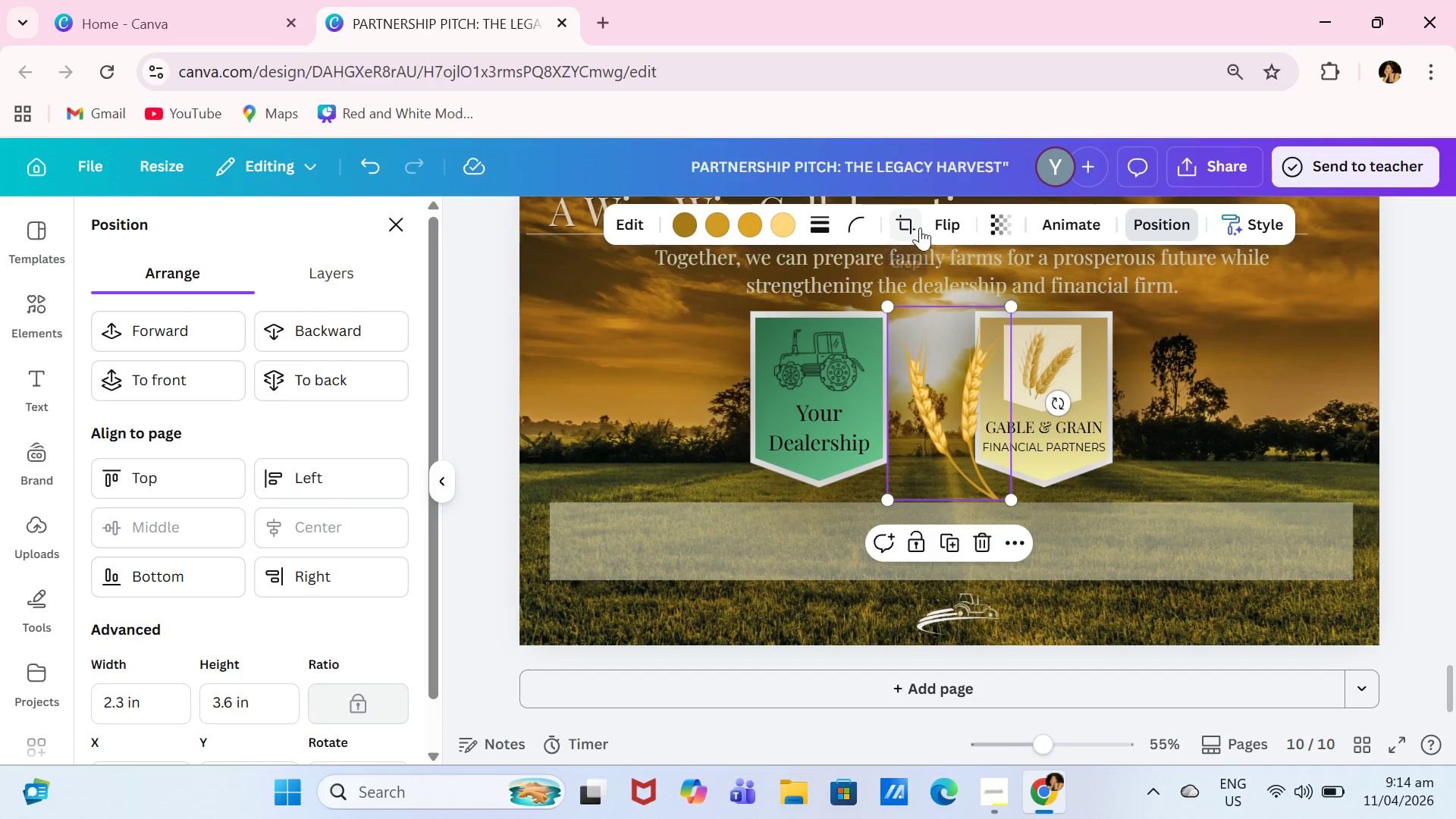 
left_click([959, 221])
 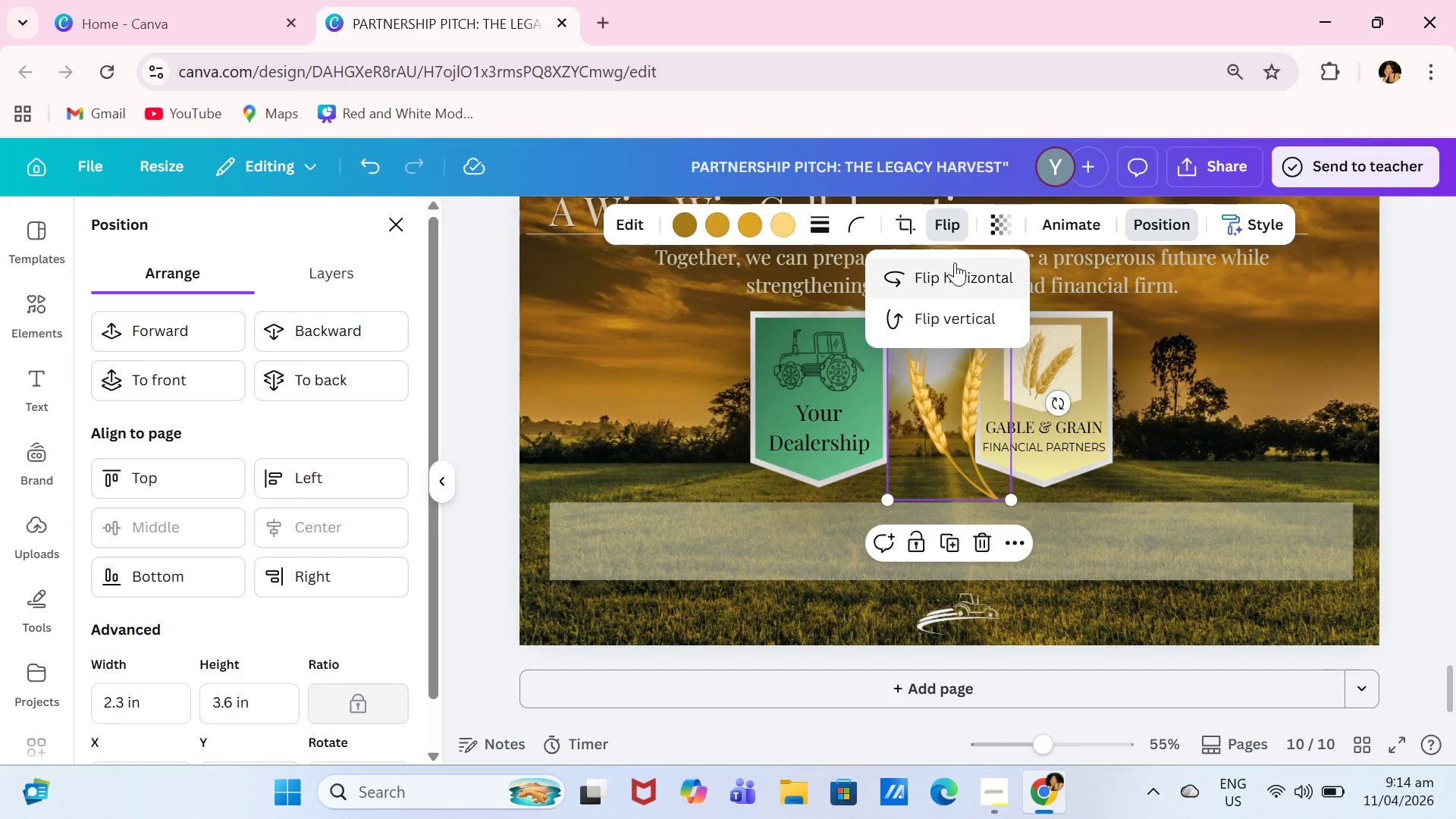 
left_click([955, 266])
 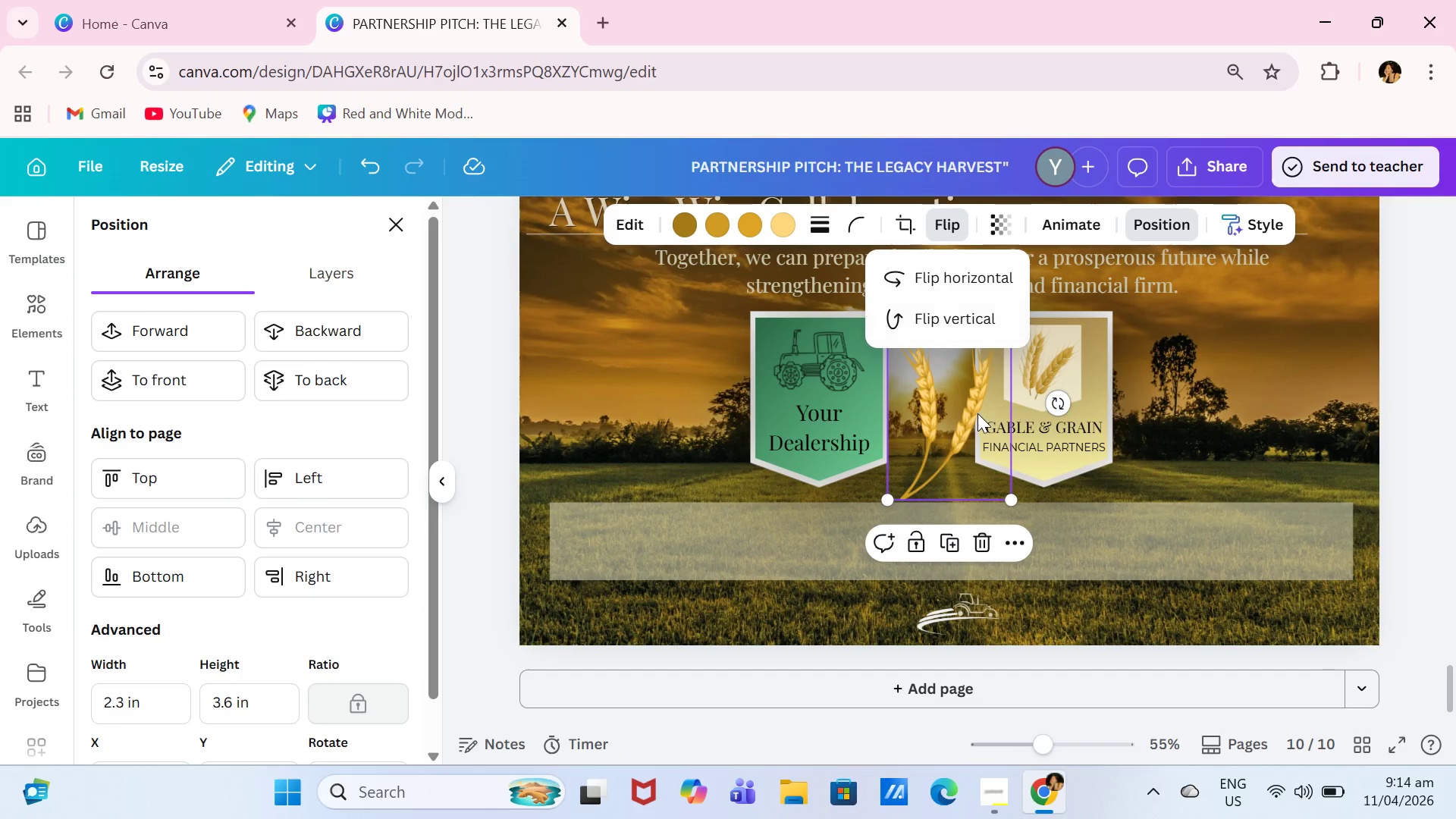 
left_click([984, 388])
 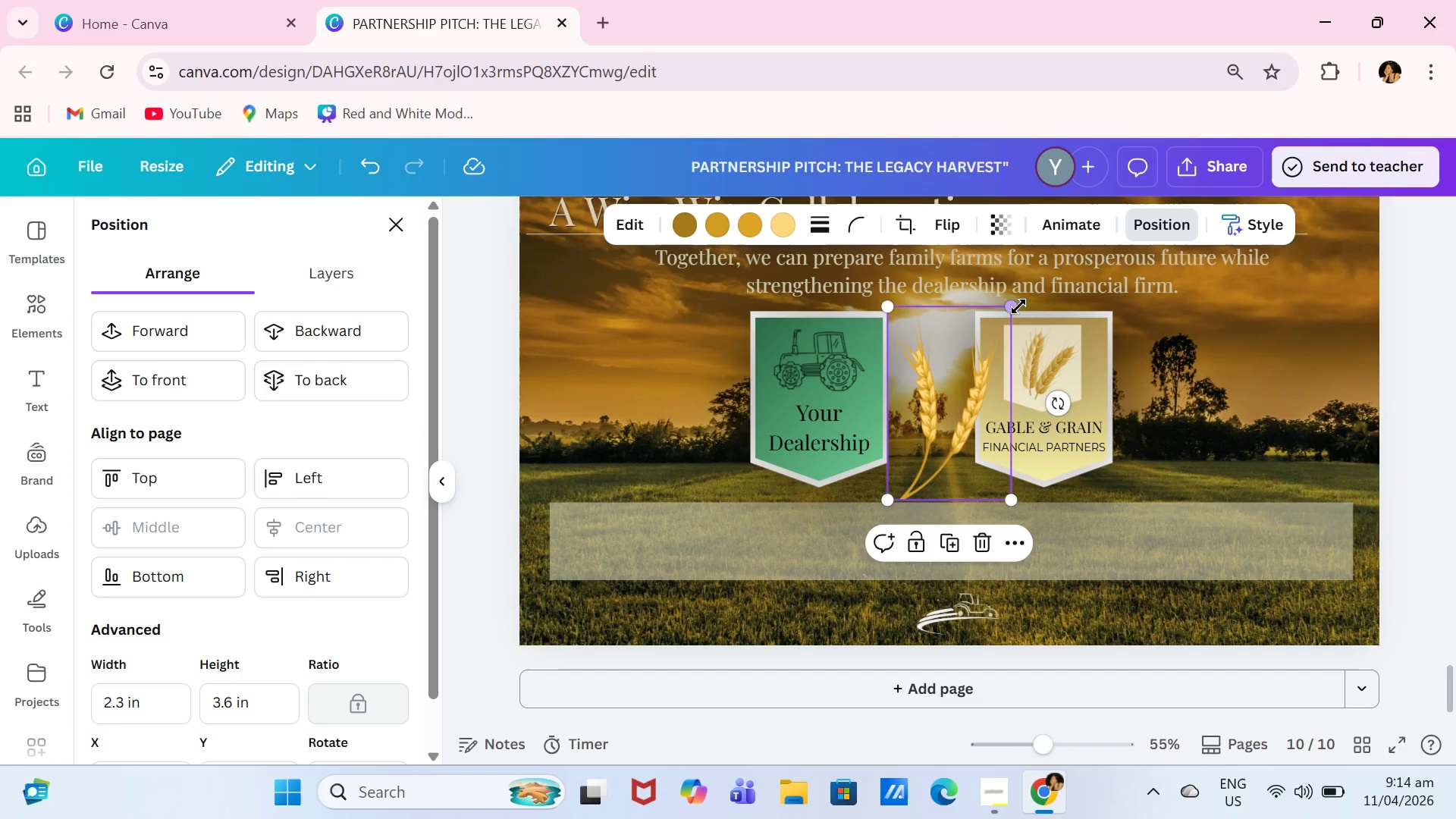 
left_click_drag(start_coordinate=[1017, 306], to_coordinate=[934, 435])
 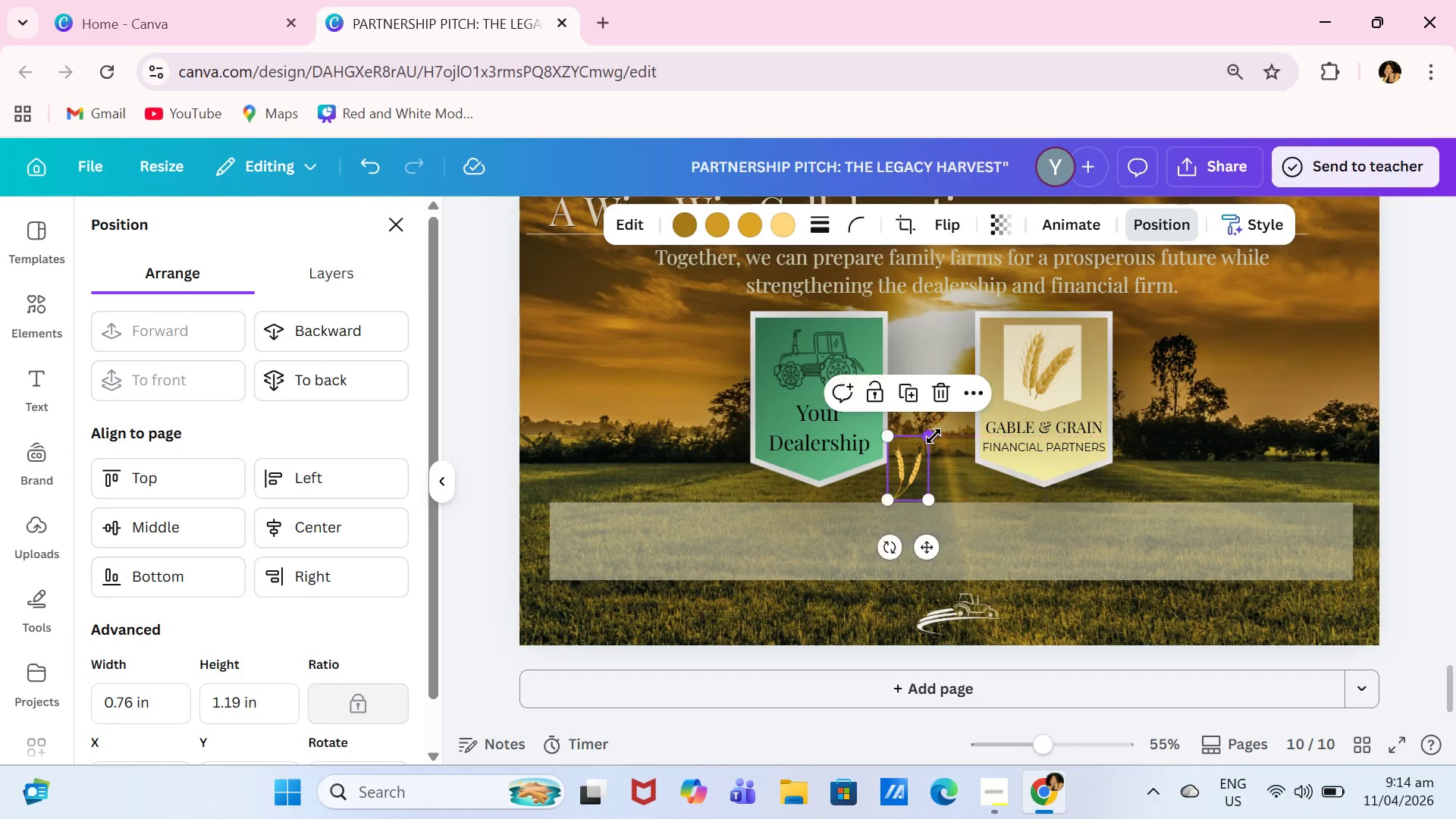 
left_click_drag(start_coordinate=[934, 435], to_coordinate=[939, 434])
 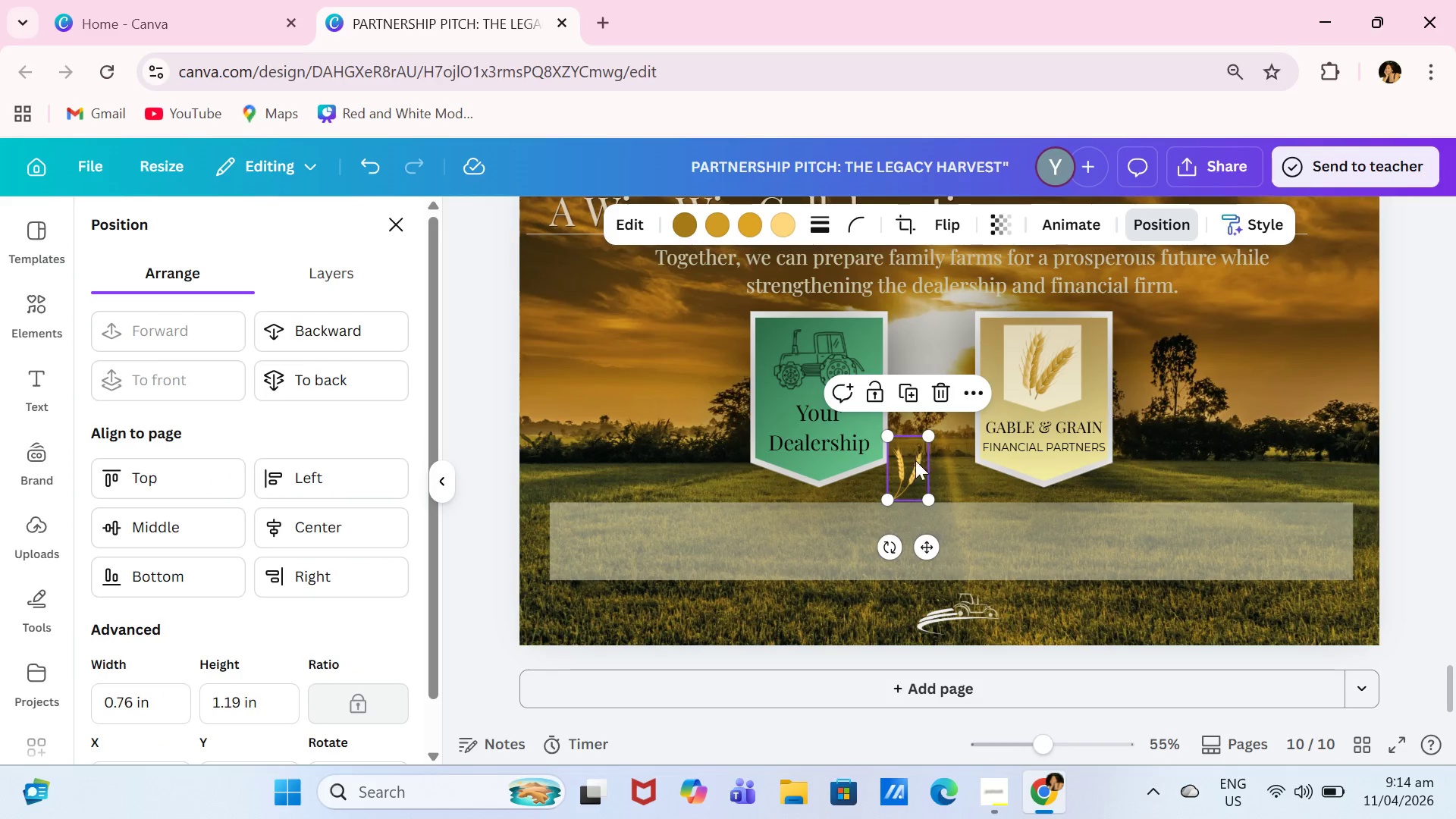 
left_click_drag(start_coordinate=[915, 460], to_coordinate=[608, 530])
 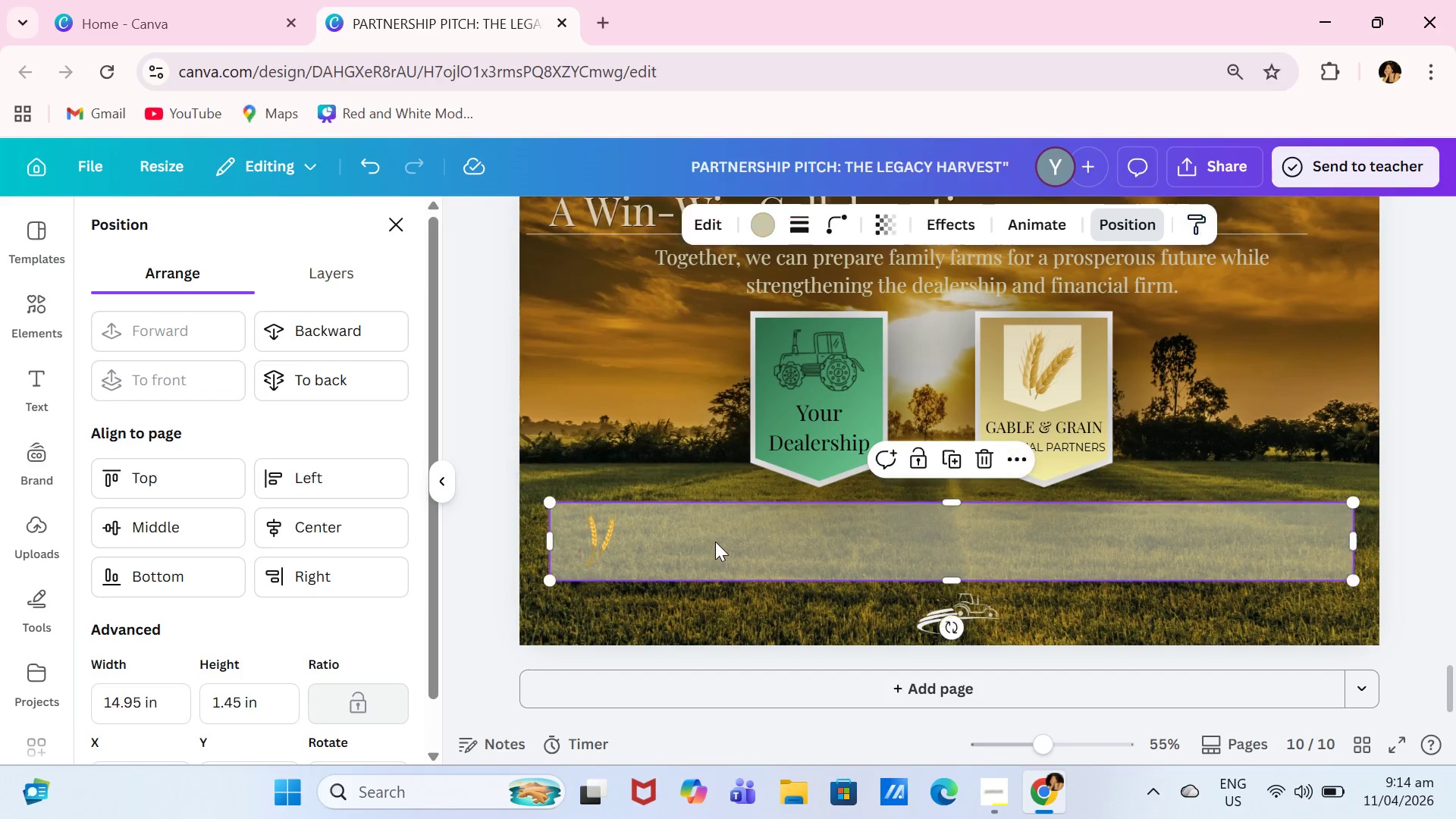 
left_click([715, 541])
 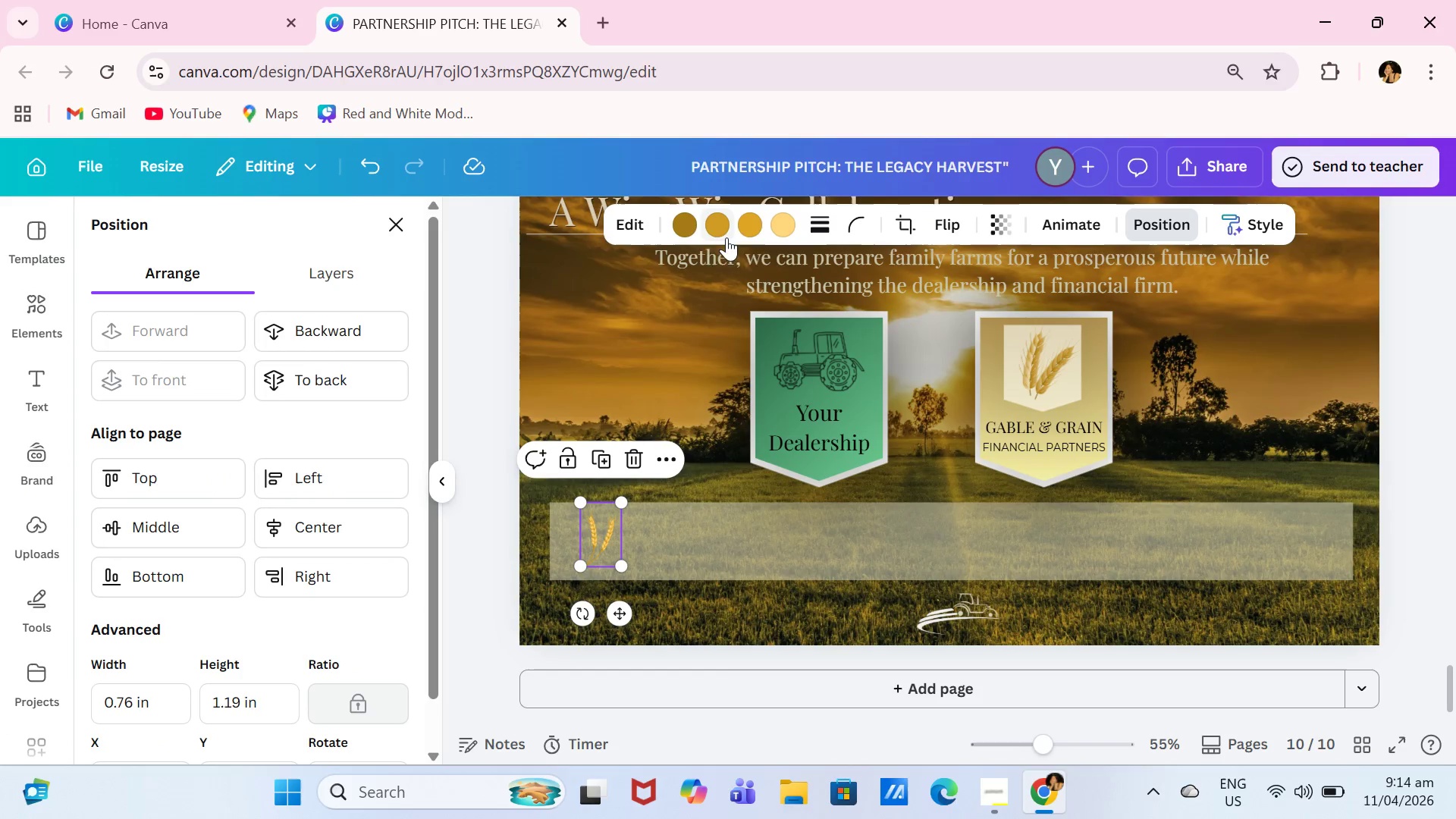 
double_click([717, 232])
 